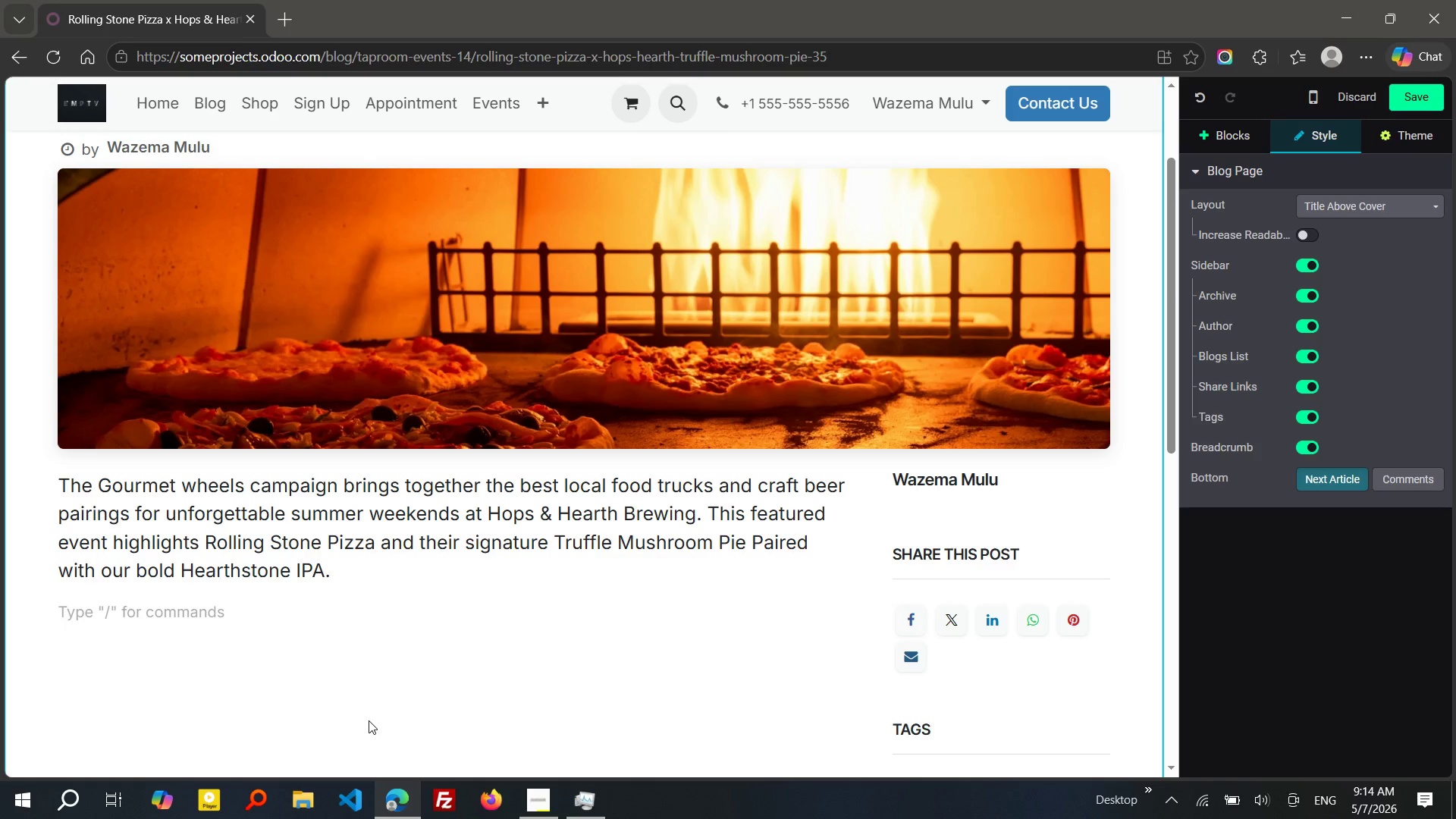 
type(/H2)
 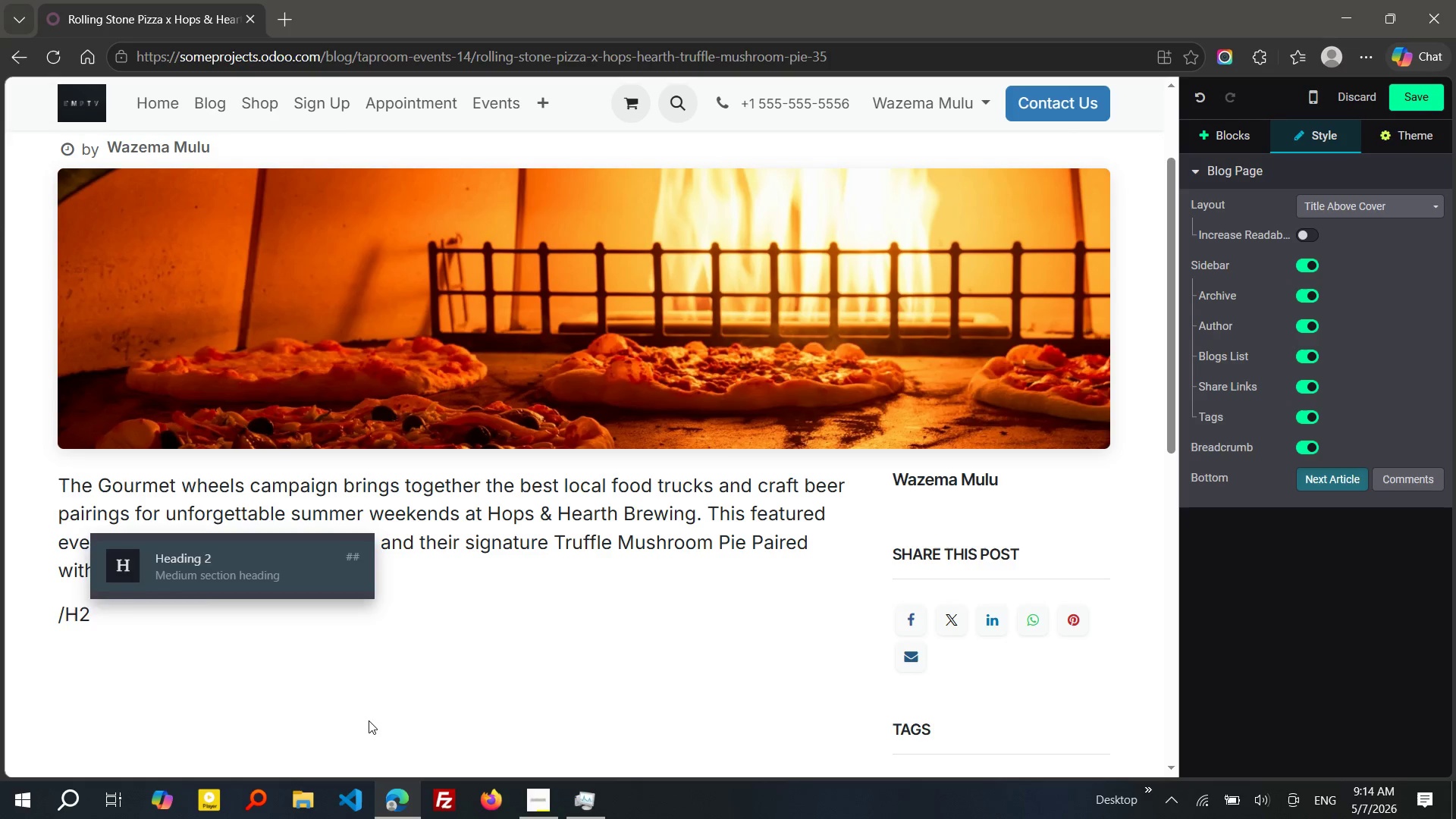 
key(Enter)
 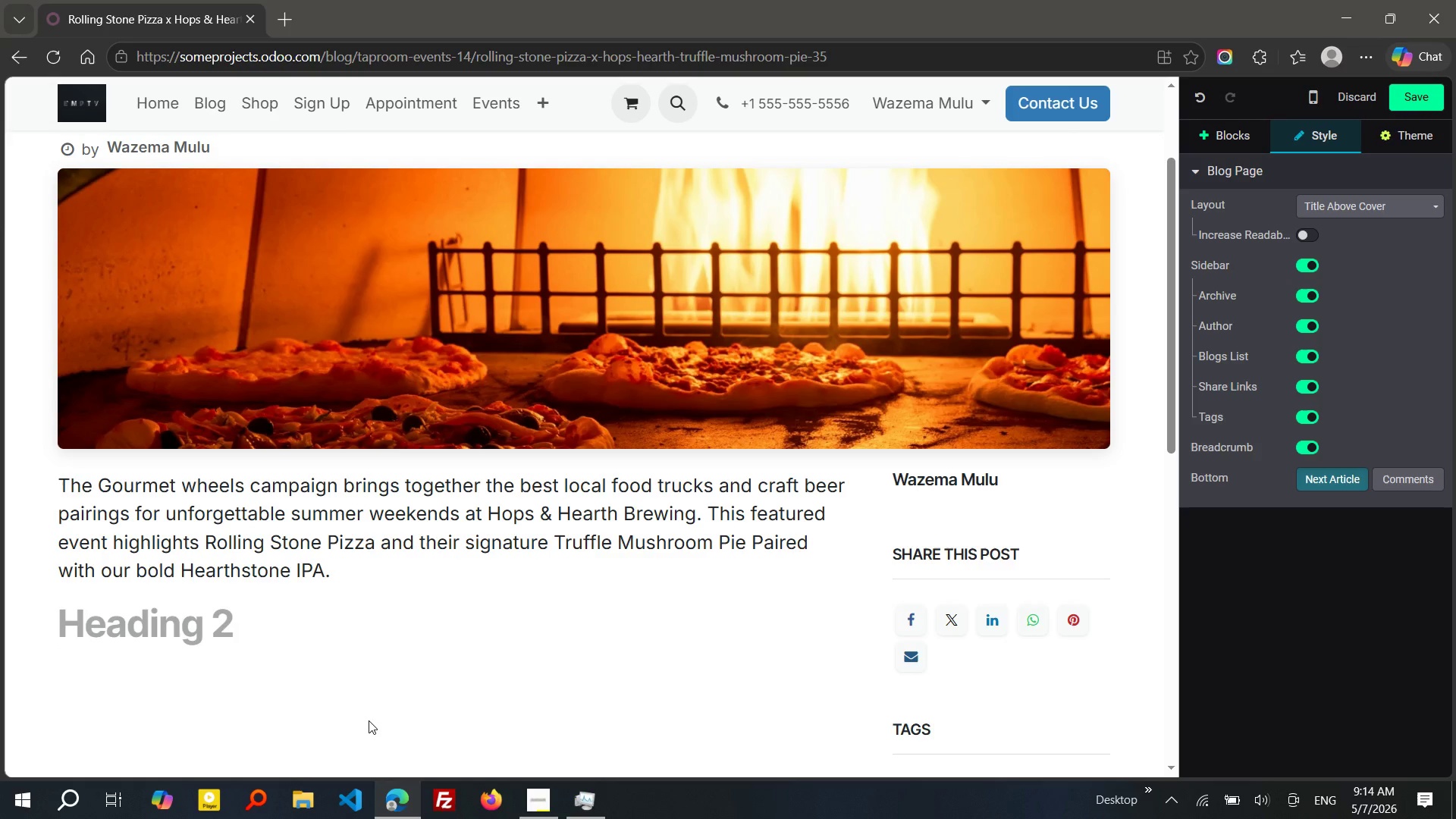 
wait(6.33)
 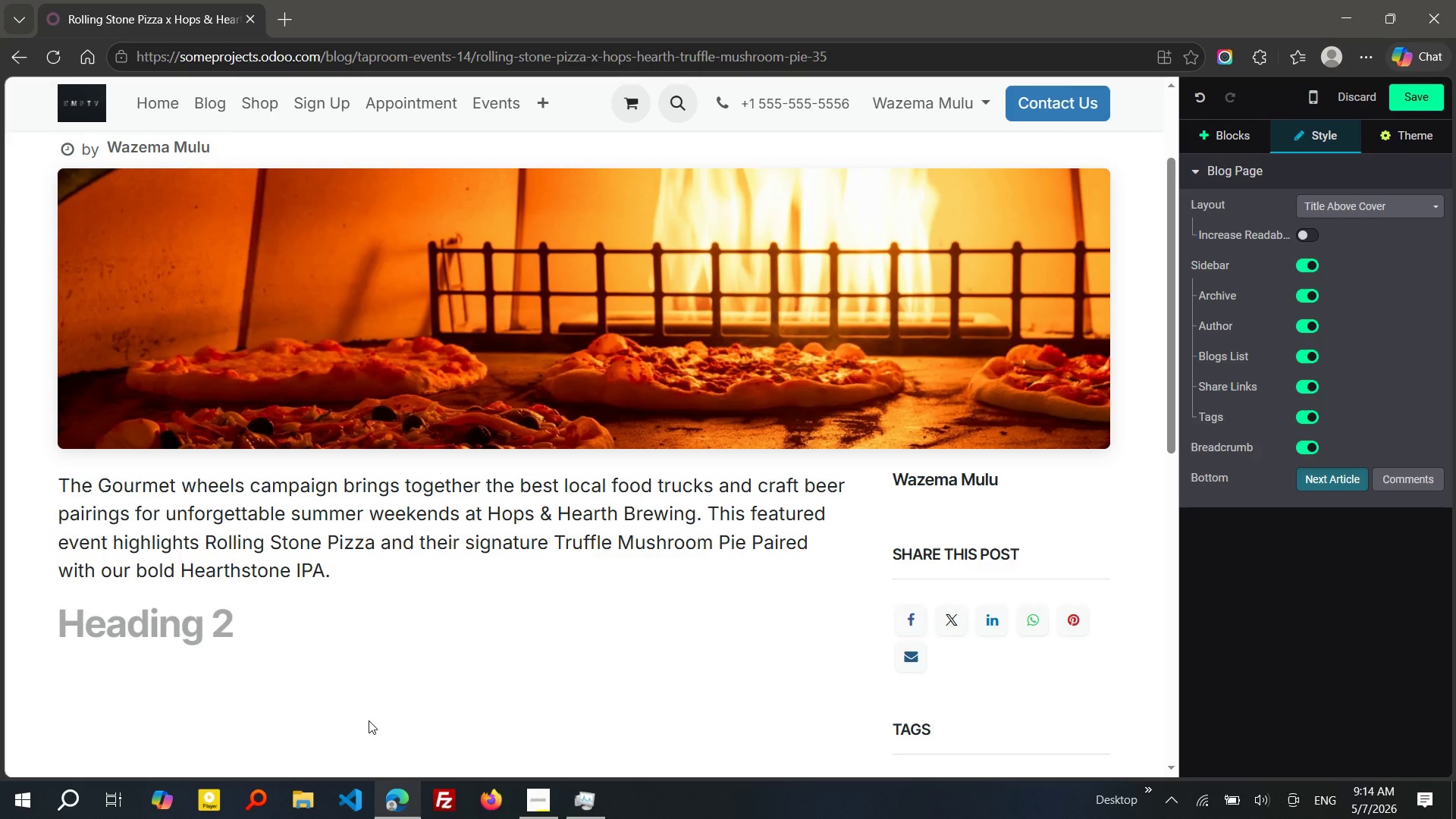 
type(Mee)
key(Backspace)
key(Backspace)
key(Backspace)
type(mEET )
 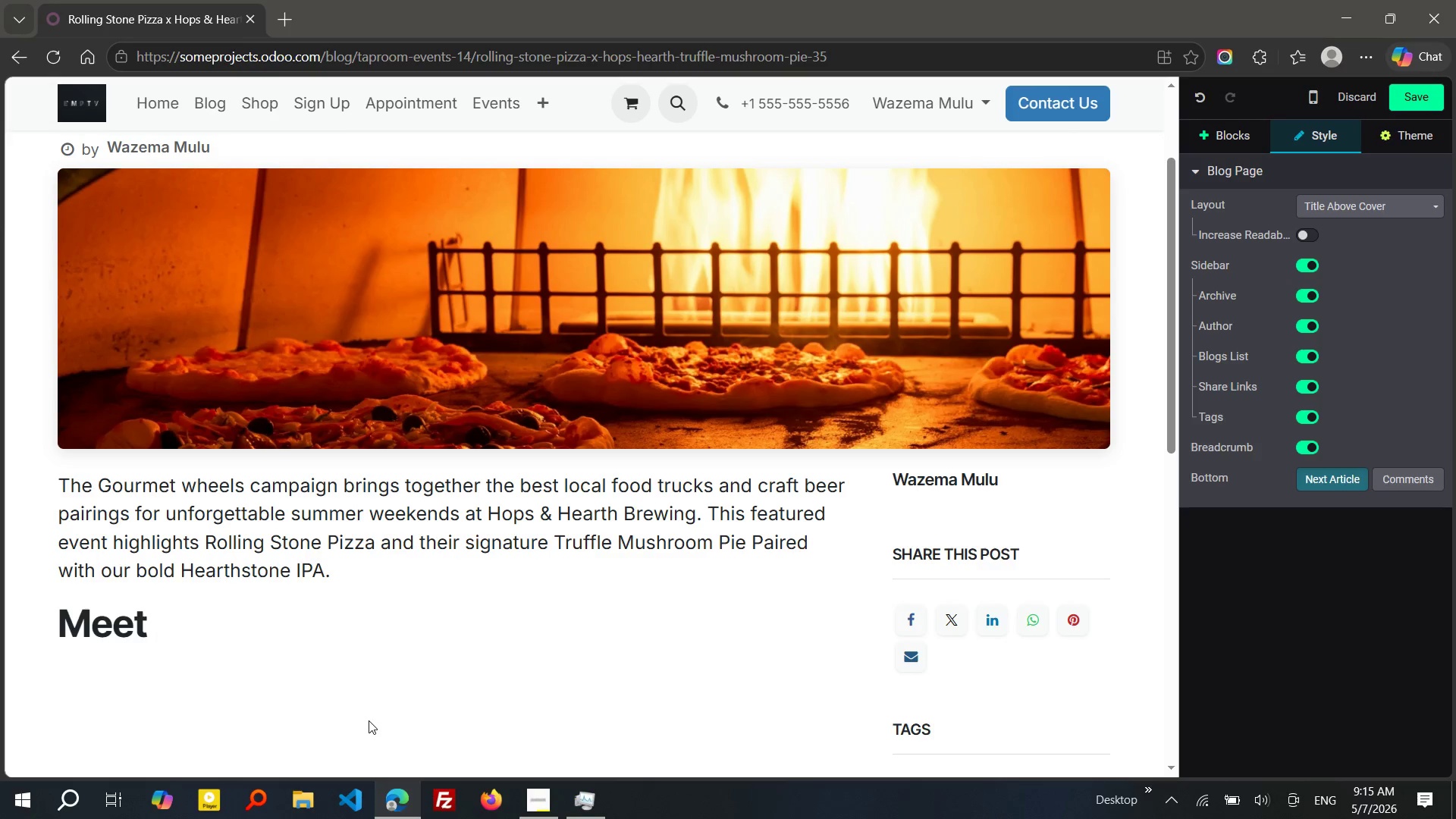 
wait(11.88)
 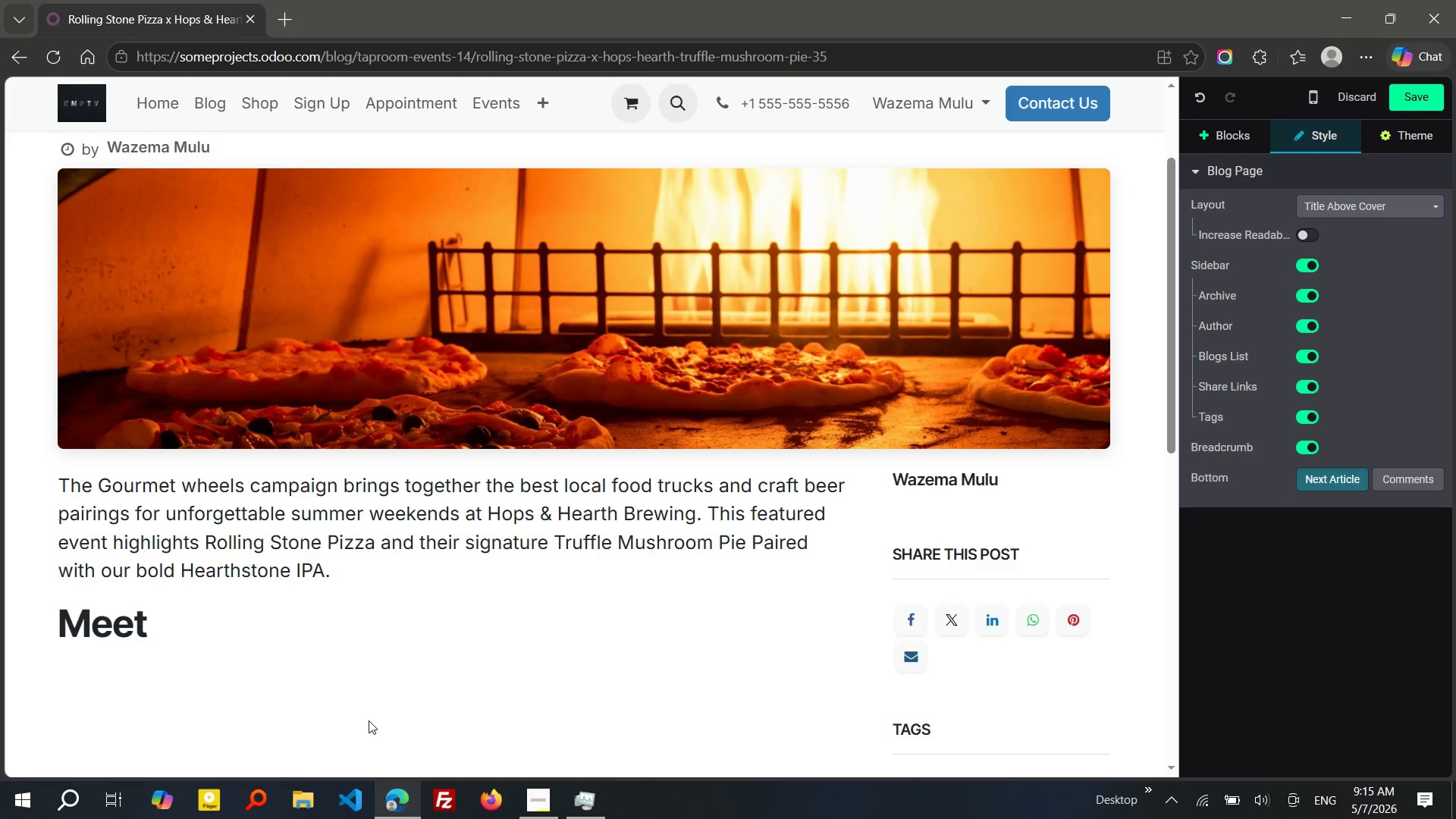 
type(ROLLing Stone PIZZA)
 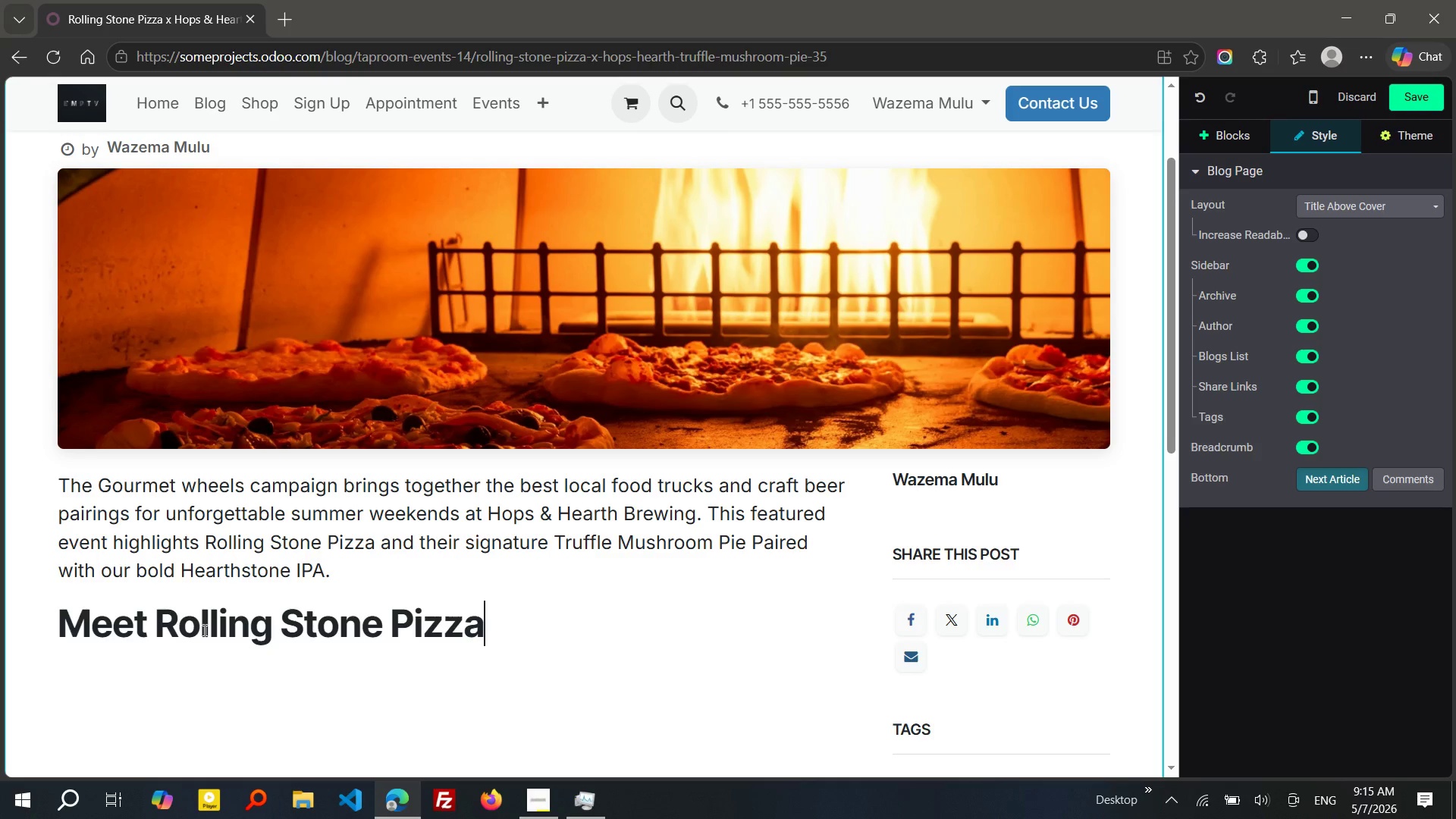 
wait(10.3)
 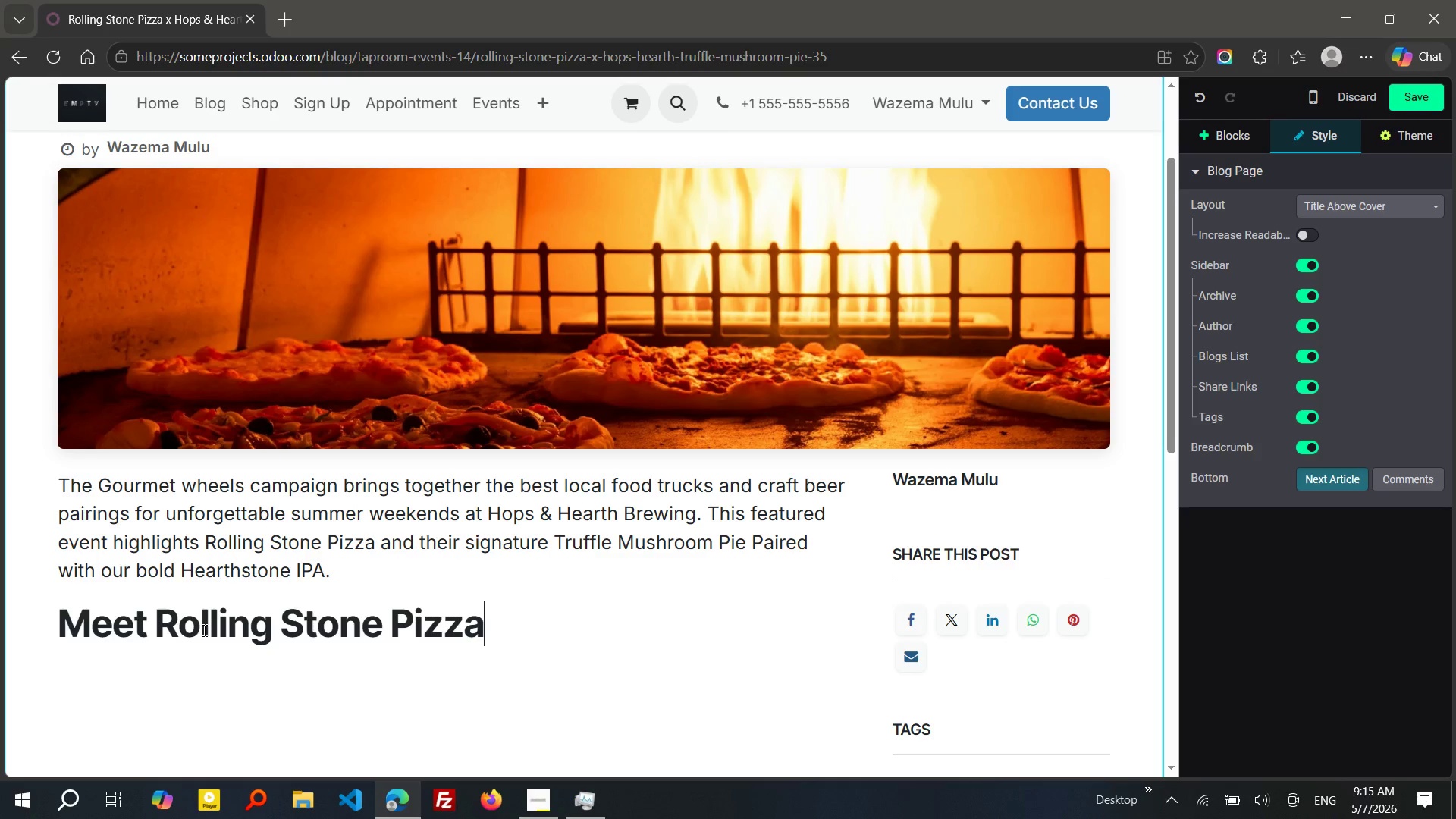 
key(Enter)
 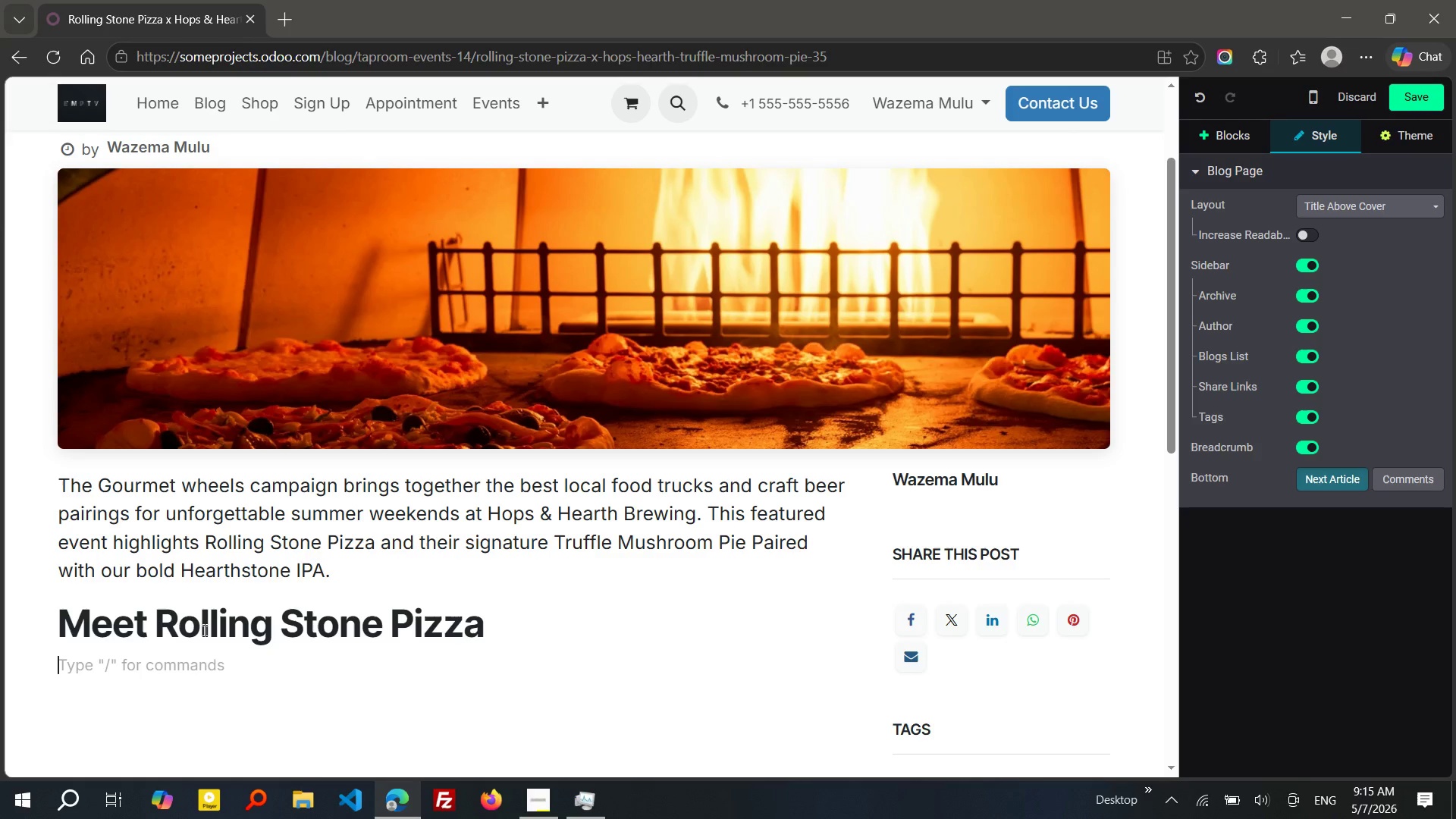 
type(Rolling)
 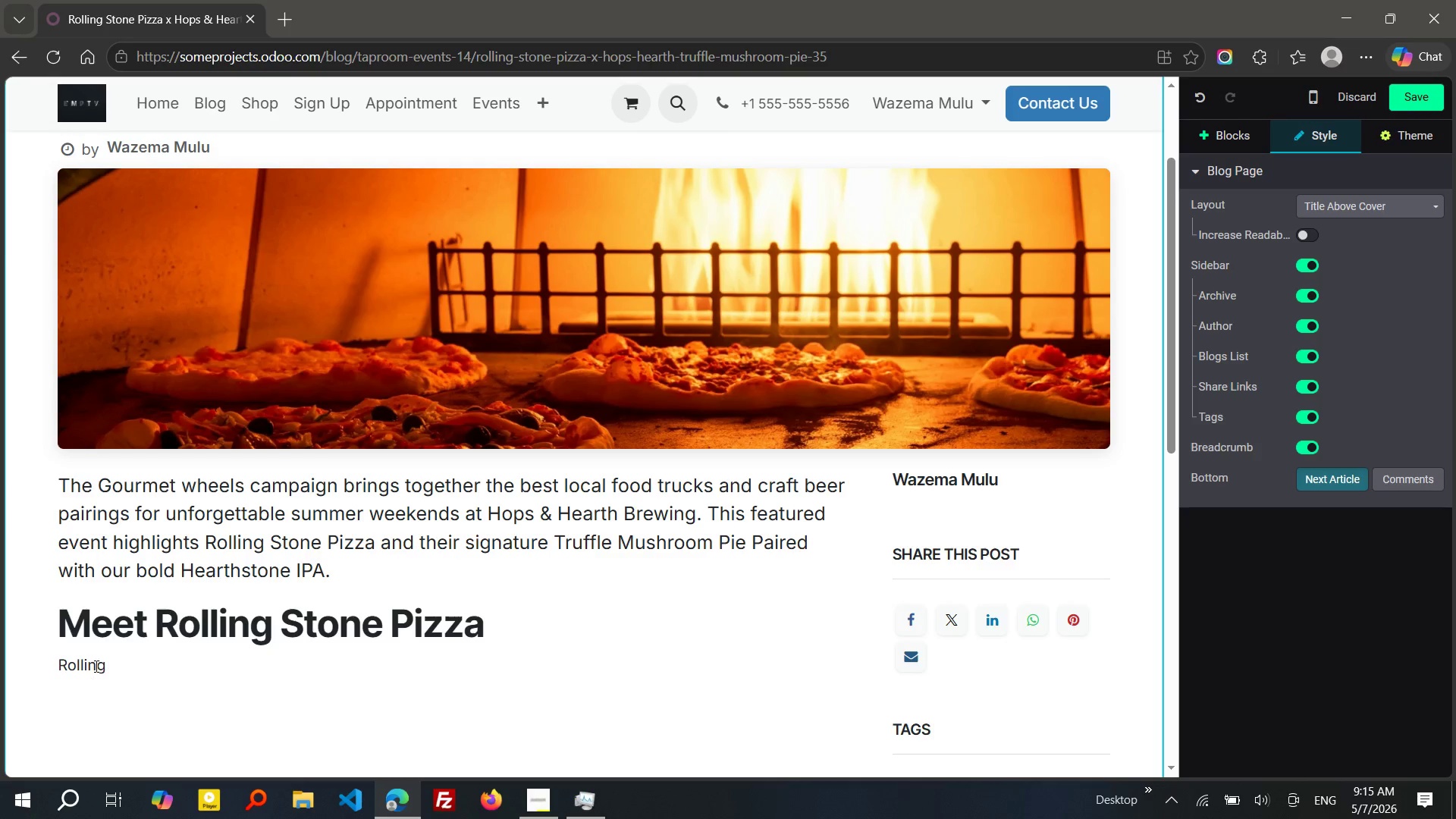 
double_click([95, 665])
 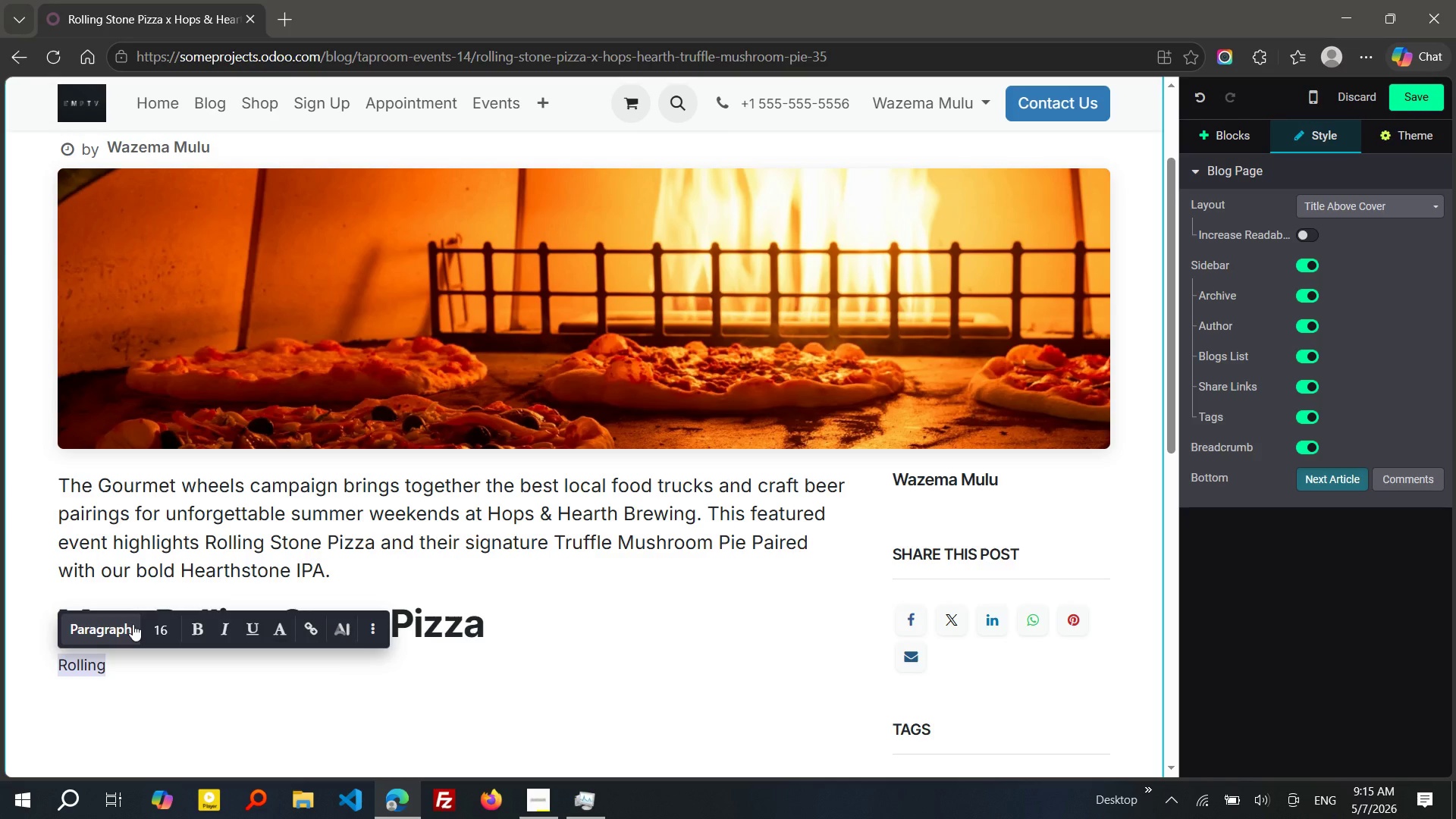 
left_click([172, 618])
 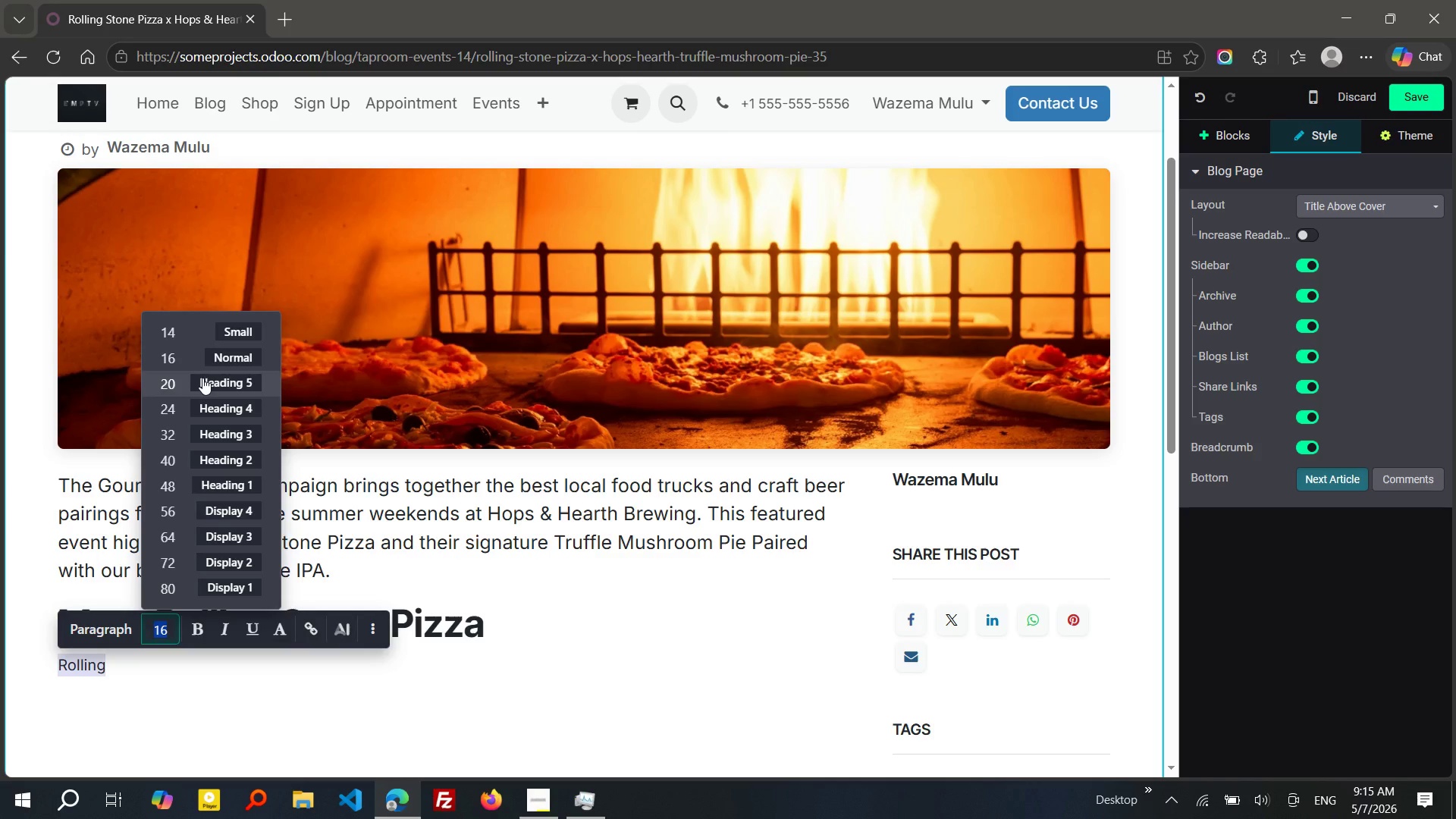 
left_click([202, 378])
 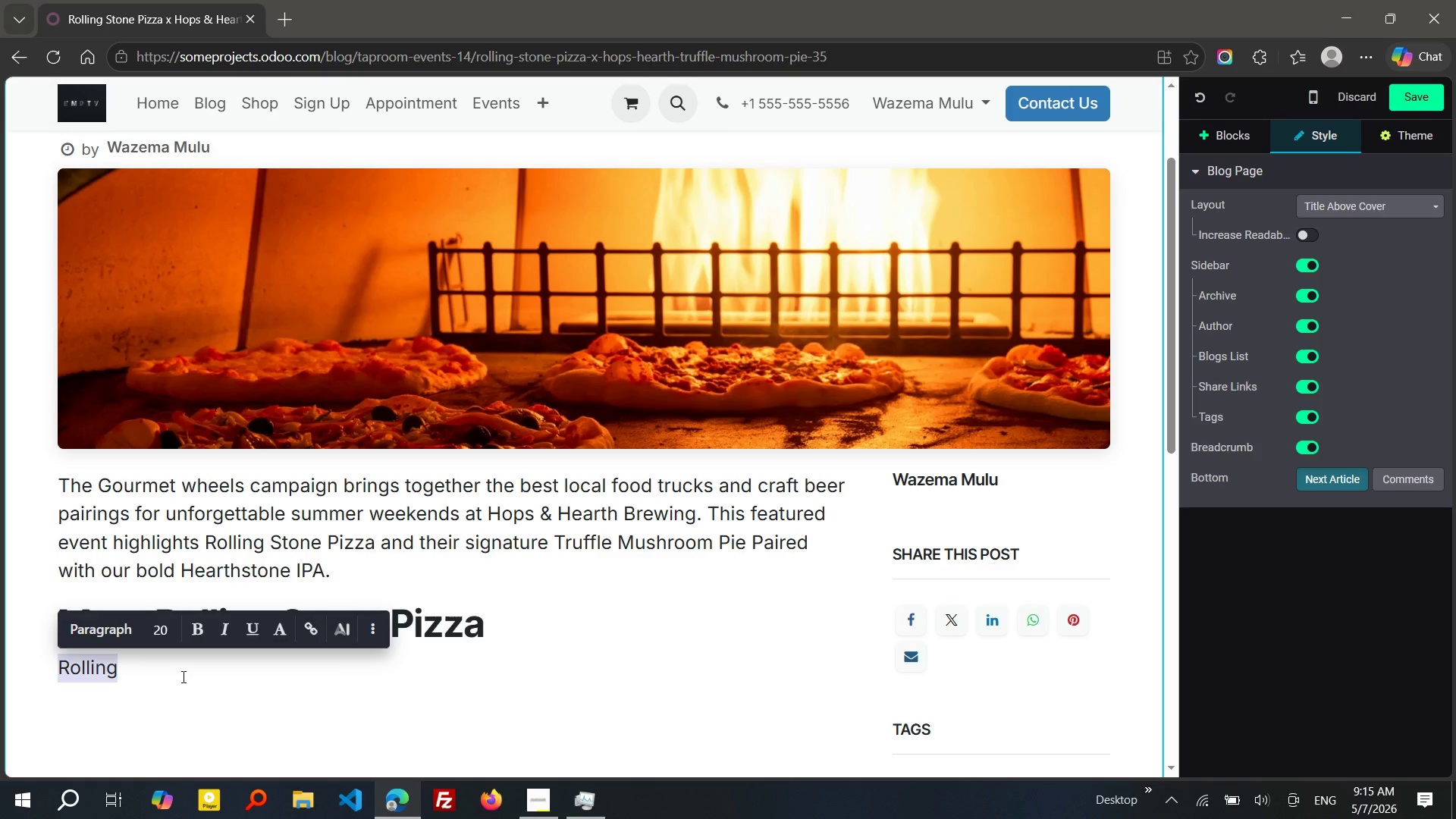 
left_click([182, 679])
 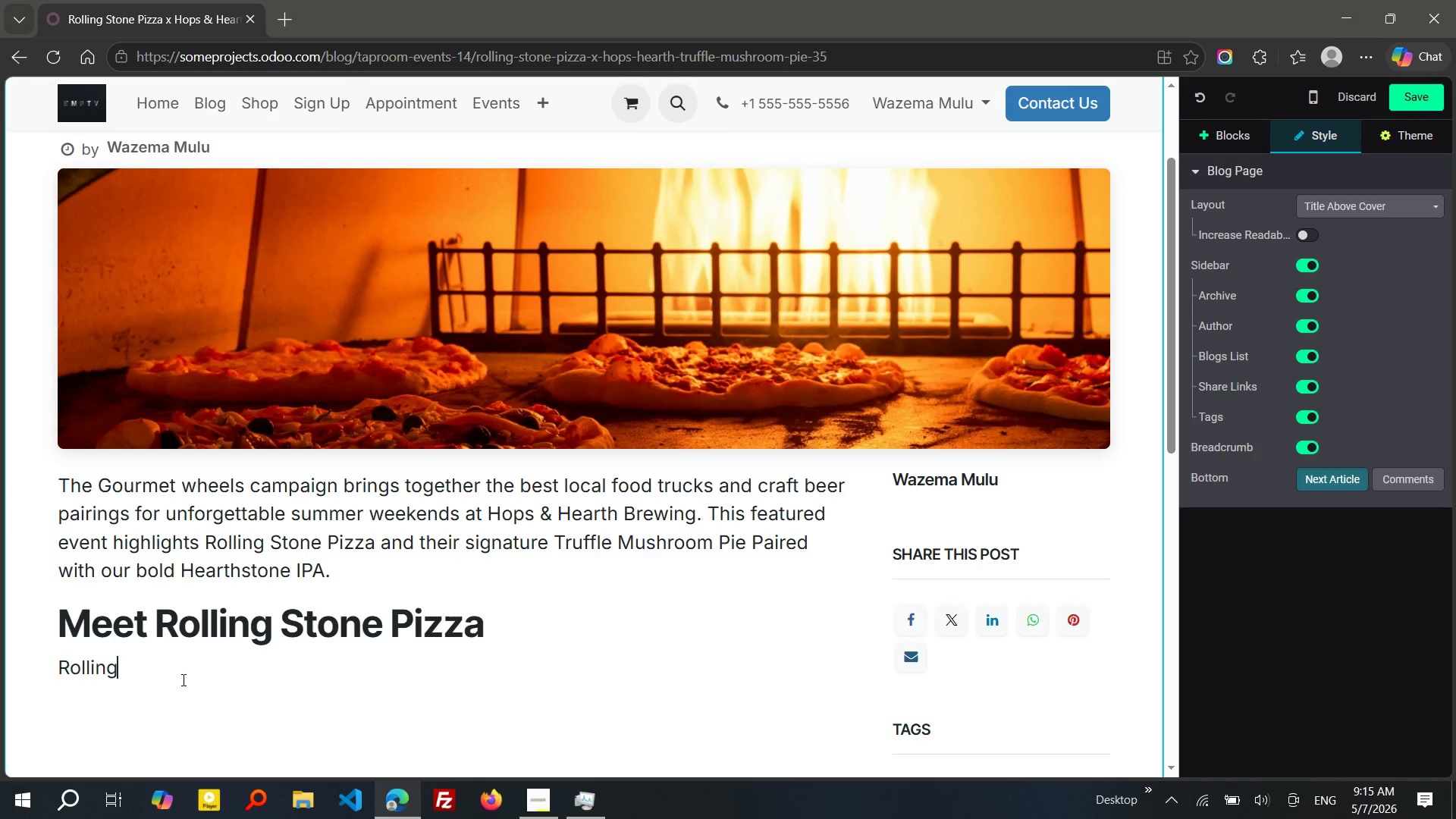 
type( Stone Pizza has become a local favoi)
key(Backspace)
type(rite fo r)
key(Backspace)
key(Backspace)
type(r ti)
key(Backspace)
key(Backspace)
type(its artisan-style wood-fired pizzas and fresh ingredient)
 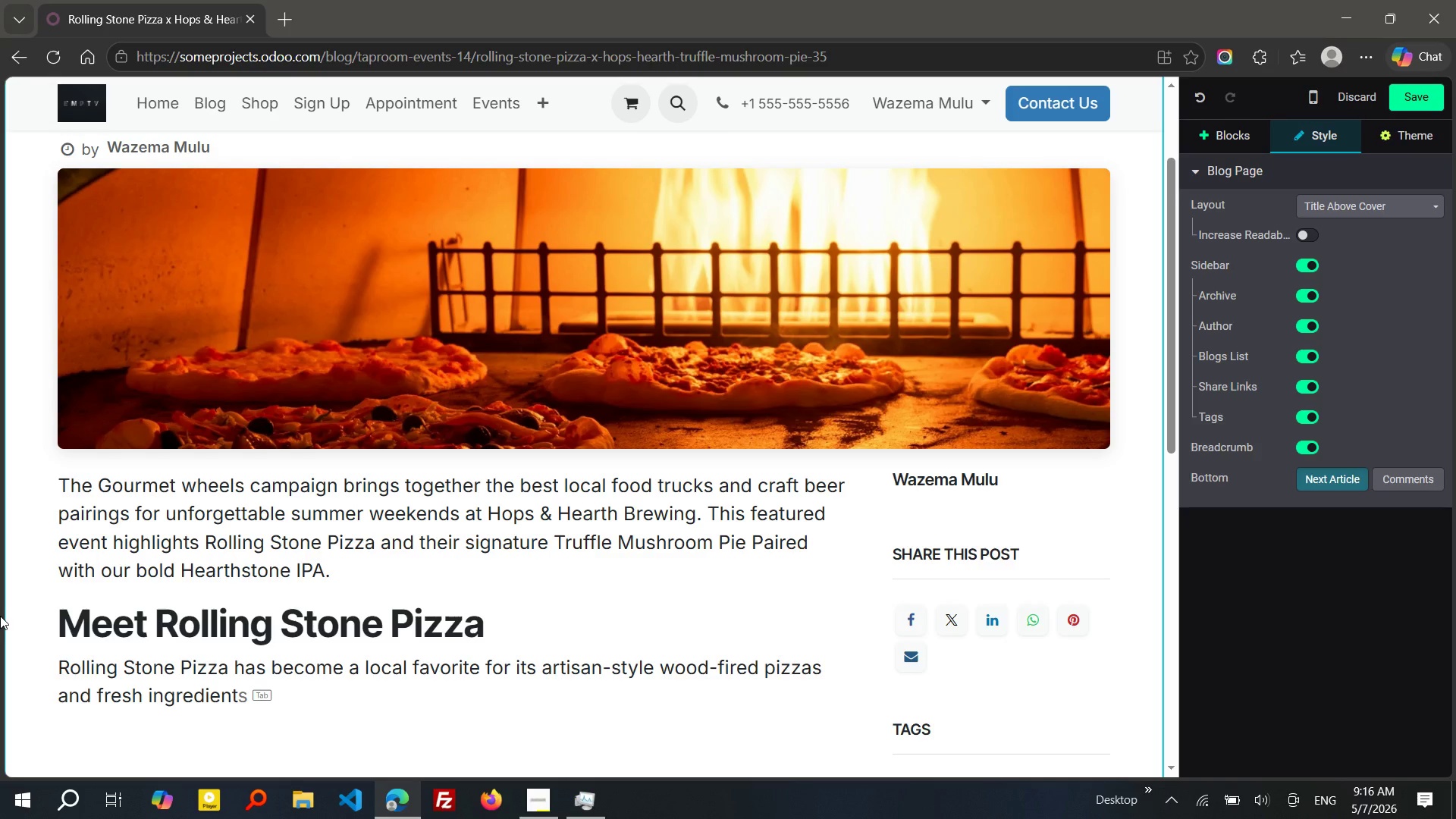 
wait(9.92)
 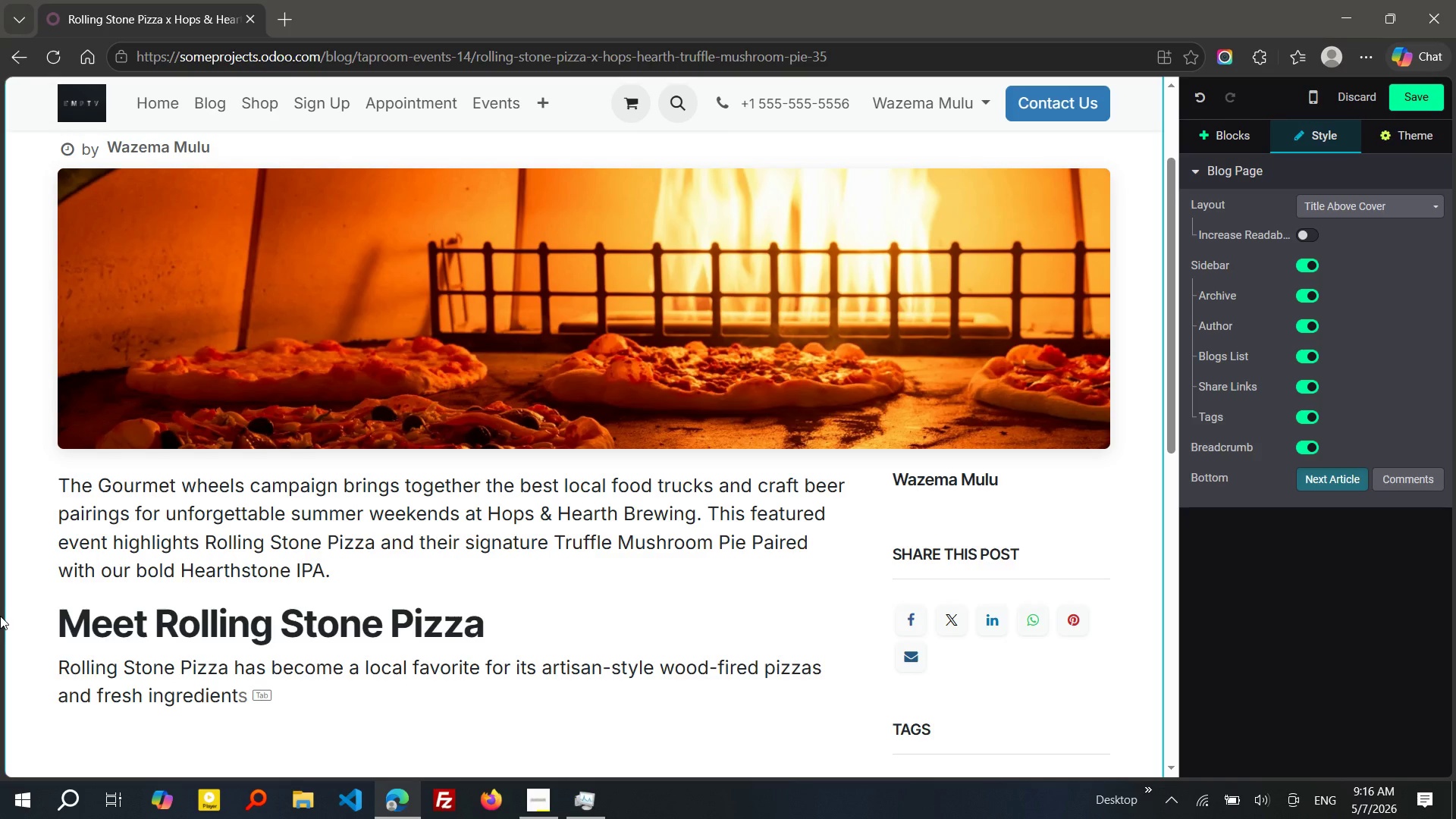 
key(S)
 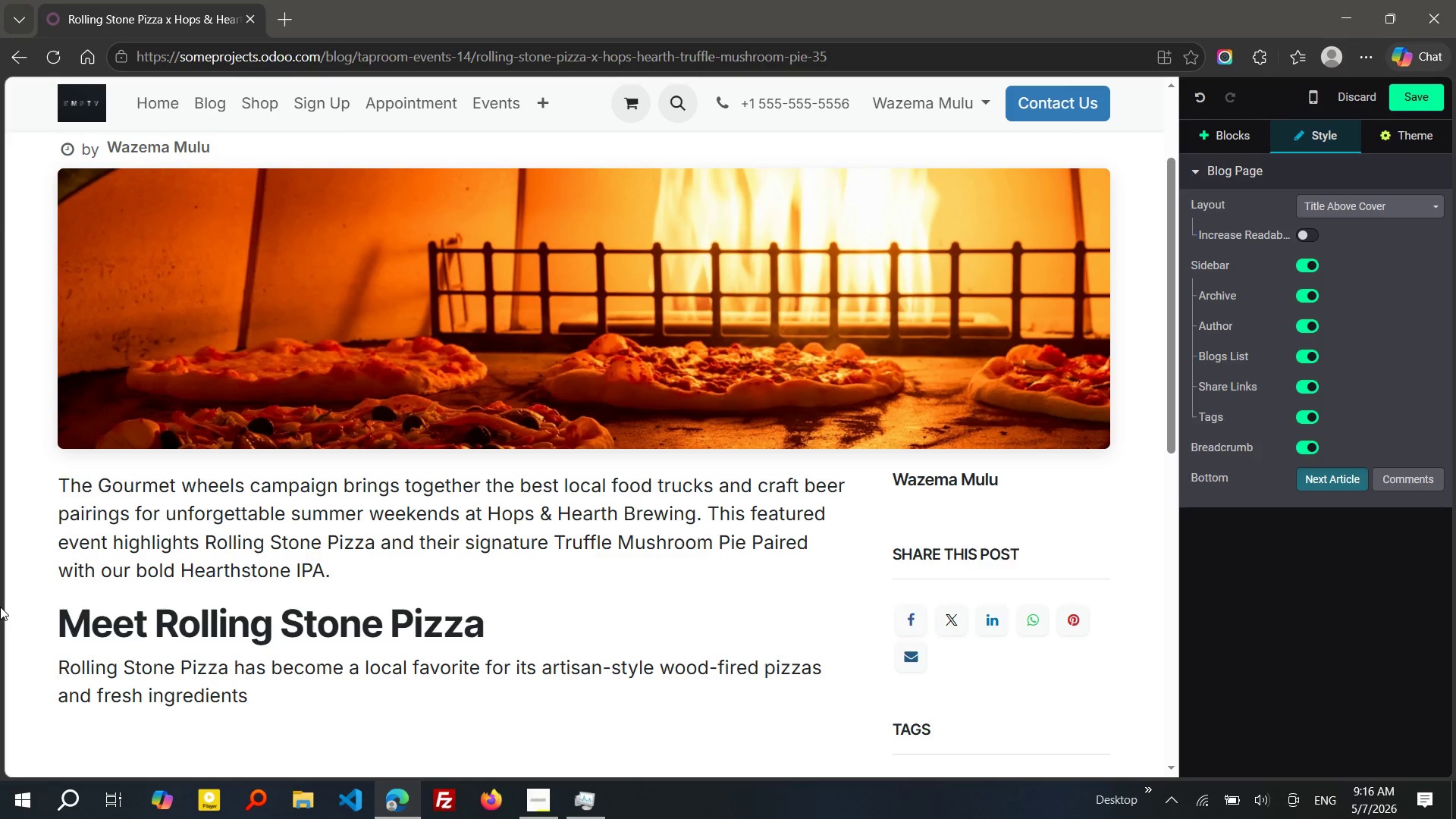 
type(. THEIr signature Truffle Mushroom Pie combines roasted mushrooms, creamy cheese, herbs, and truffle oil for a rich and savory flavor experience.)
 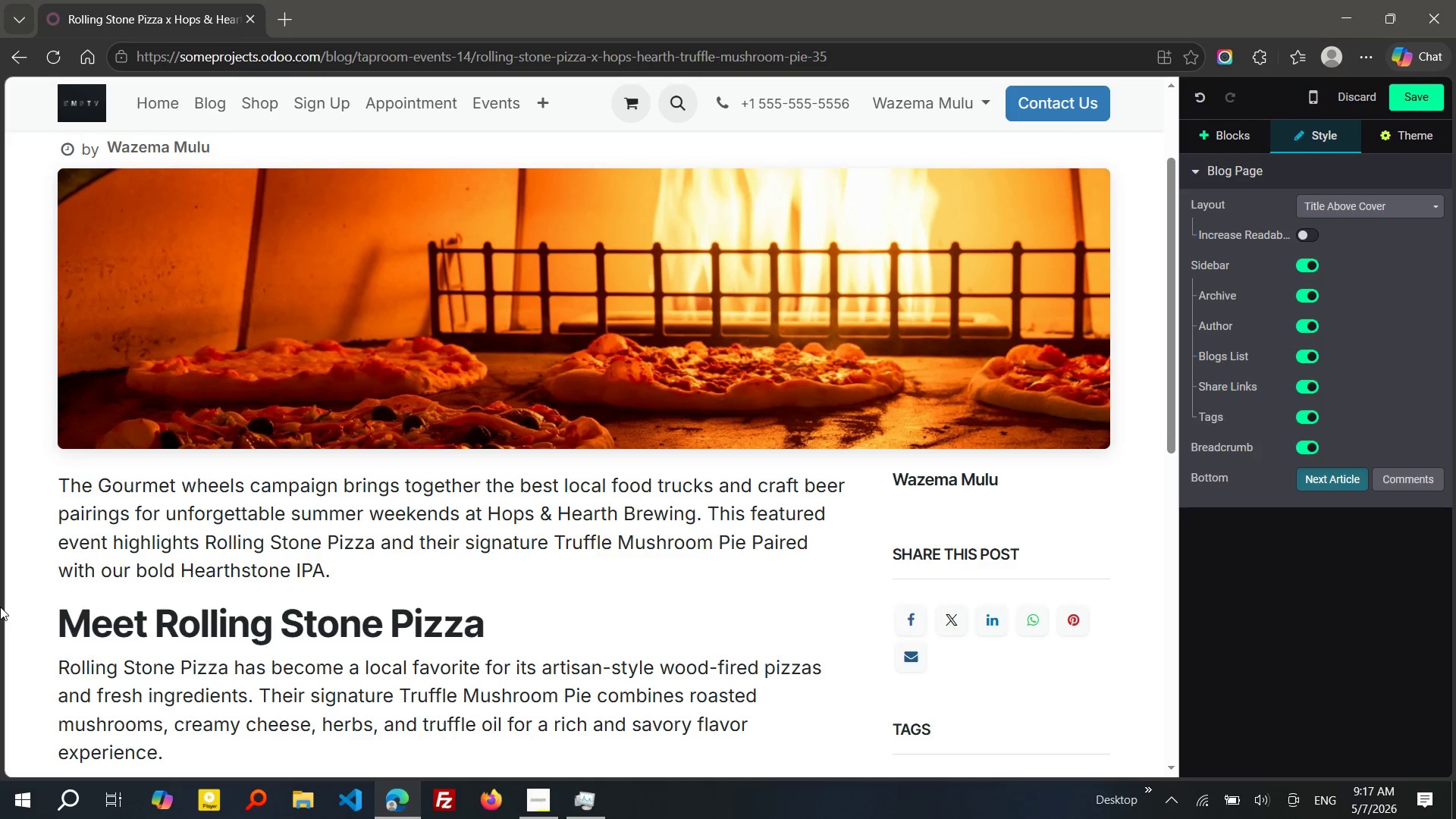 
key(Enter)
 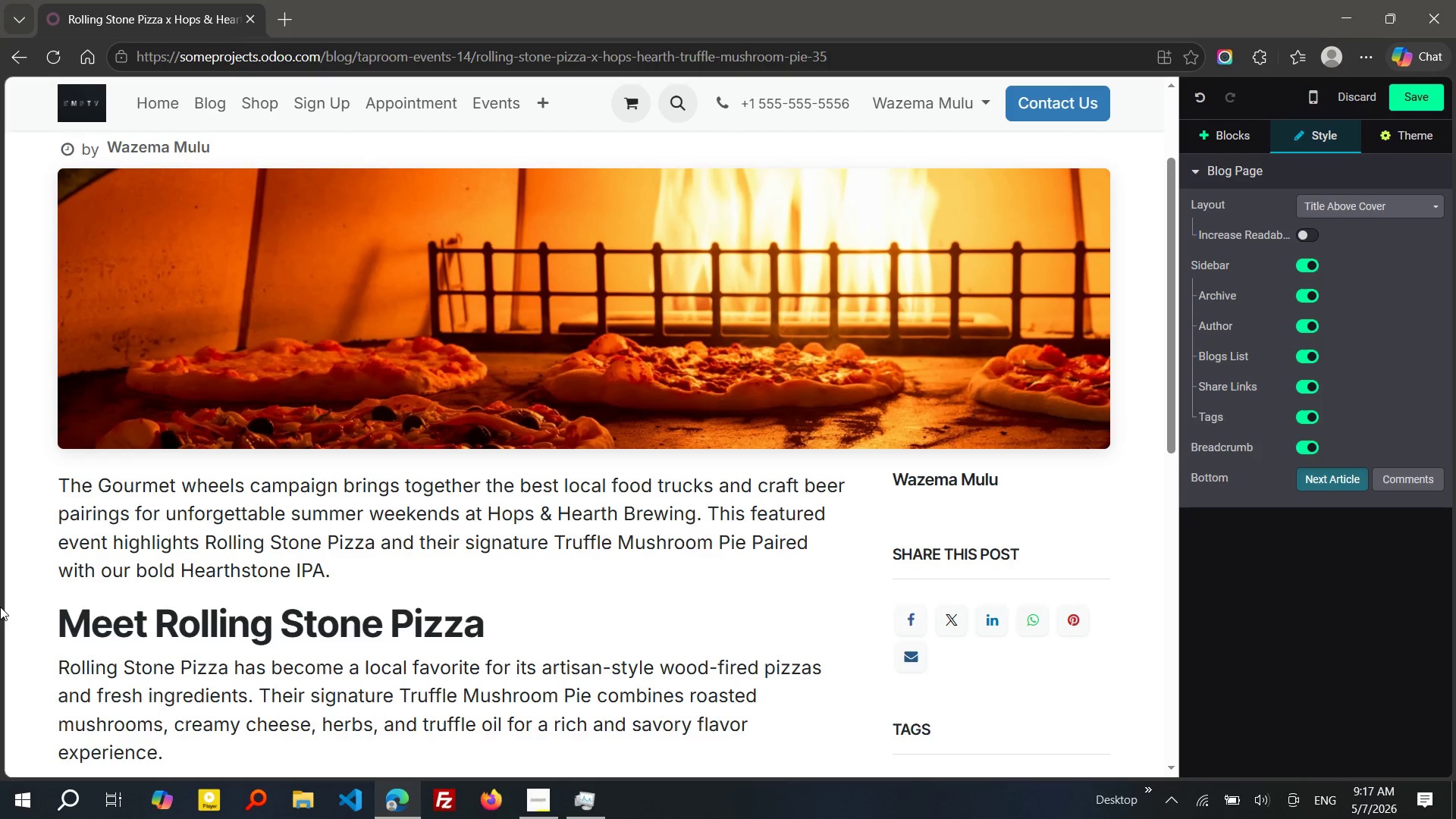 
type(EVE)
 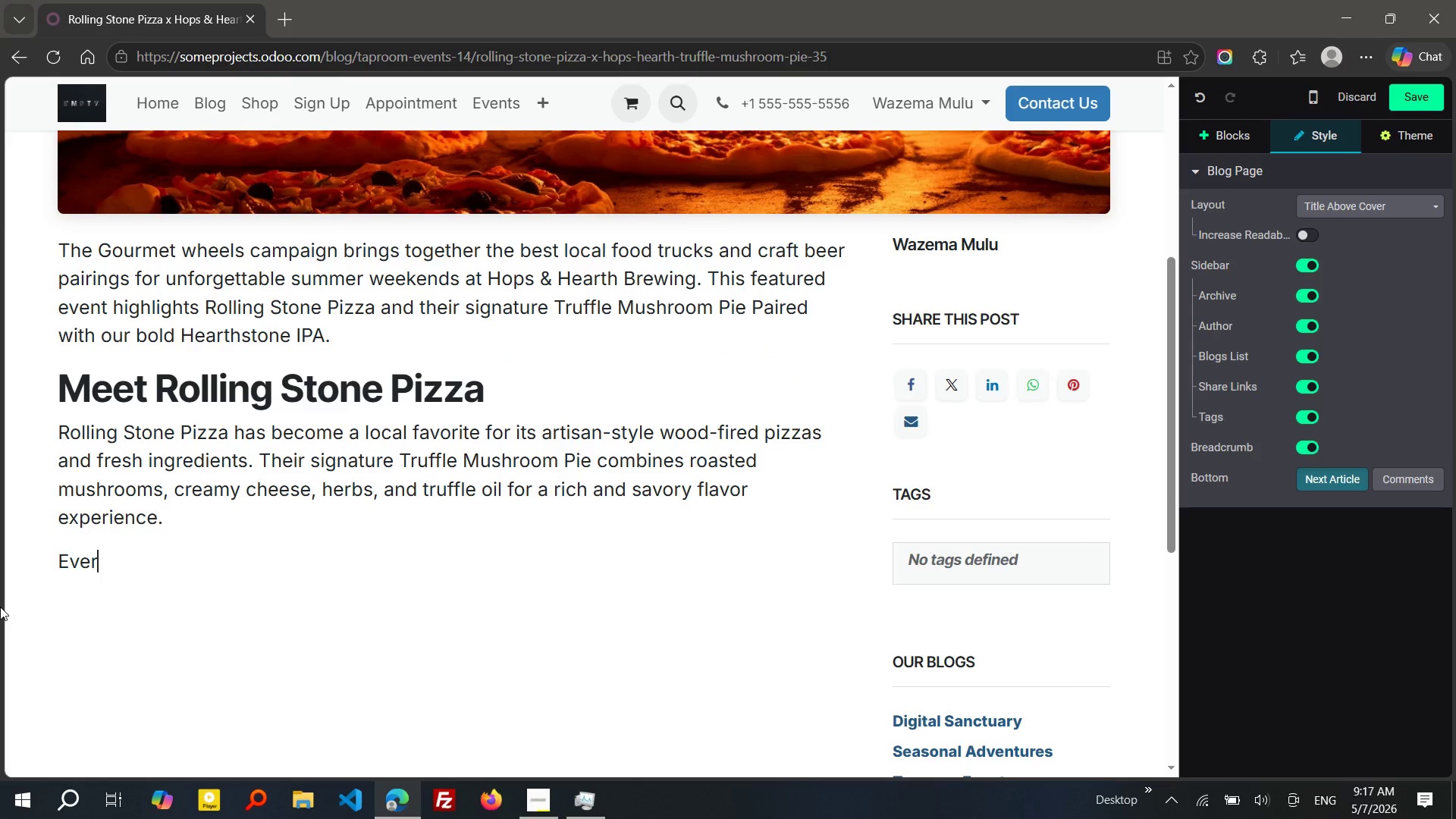 
scroll: coordinate [0, 607], scroll_direction: down, amount: 2.0
 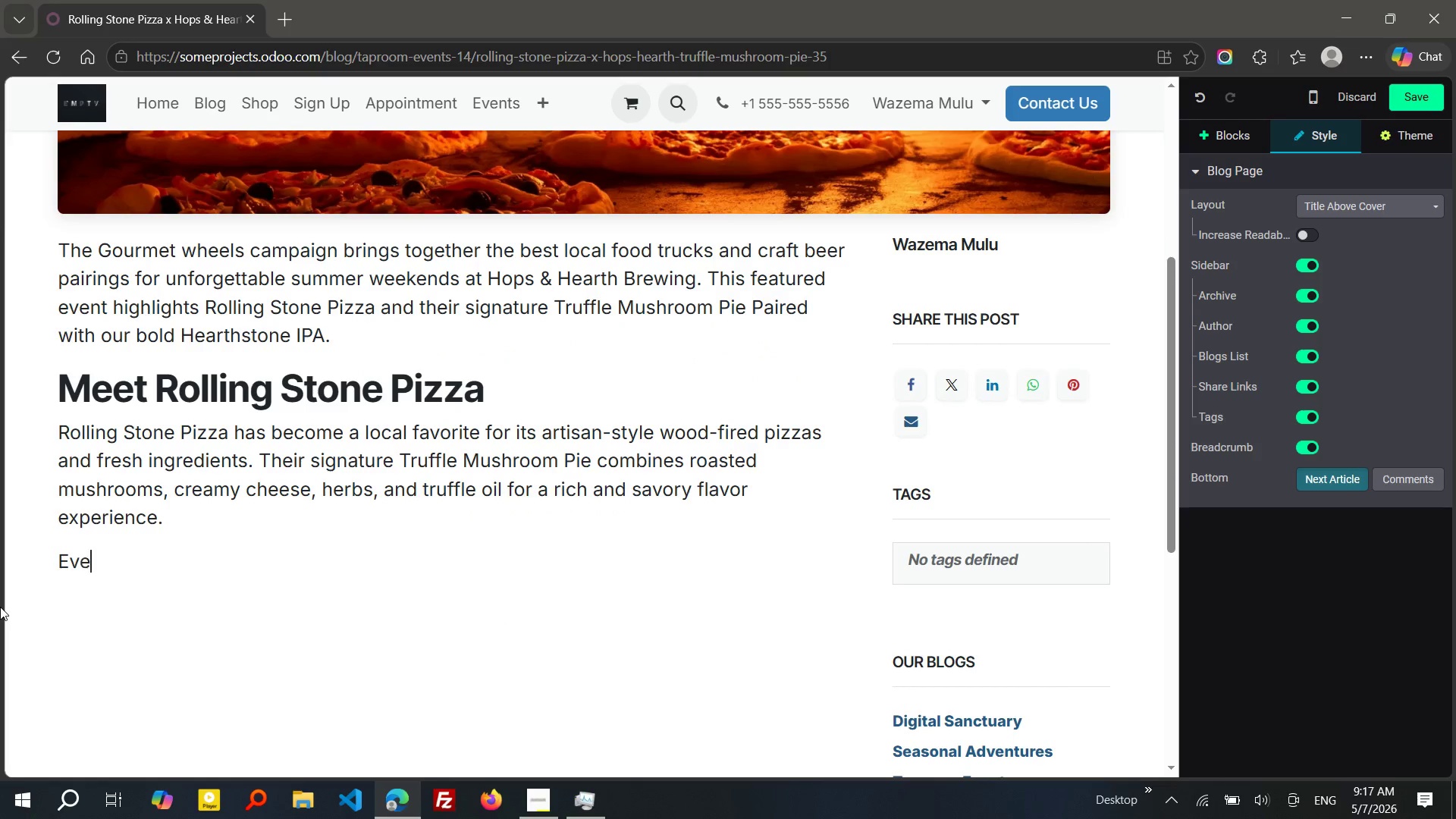 
type(Ry pizza is prepared fresh inside a traditonal stove)
key(Backspace)
key(Backspace)
type(ne oven, creating a crispy crust and smoky finsi)
key(Backspace)
key(Backspace)
type(ish that perfectly matches the relaxed atmosphere f)
key(Backspace)
type(of the Hops 7 Hearth taproom.)
 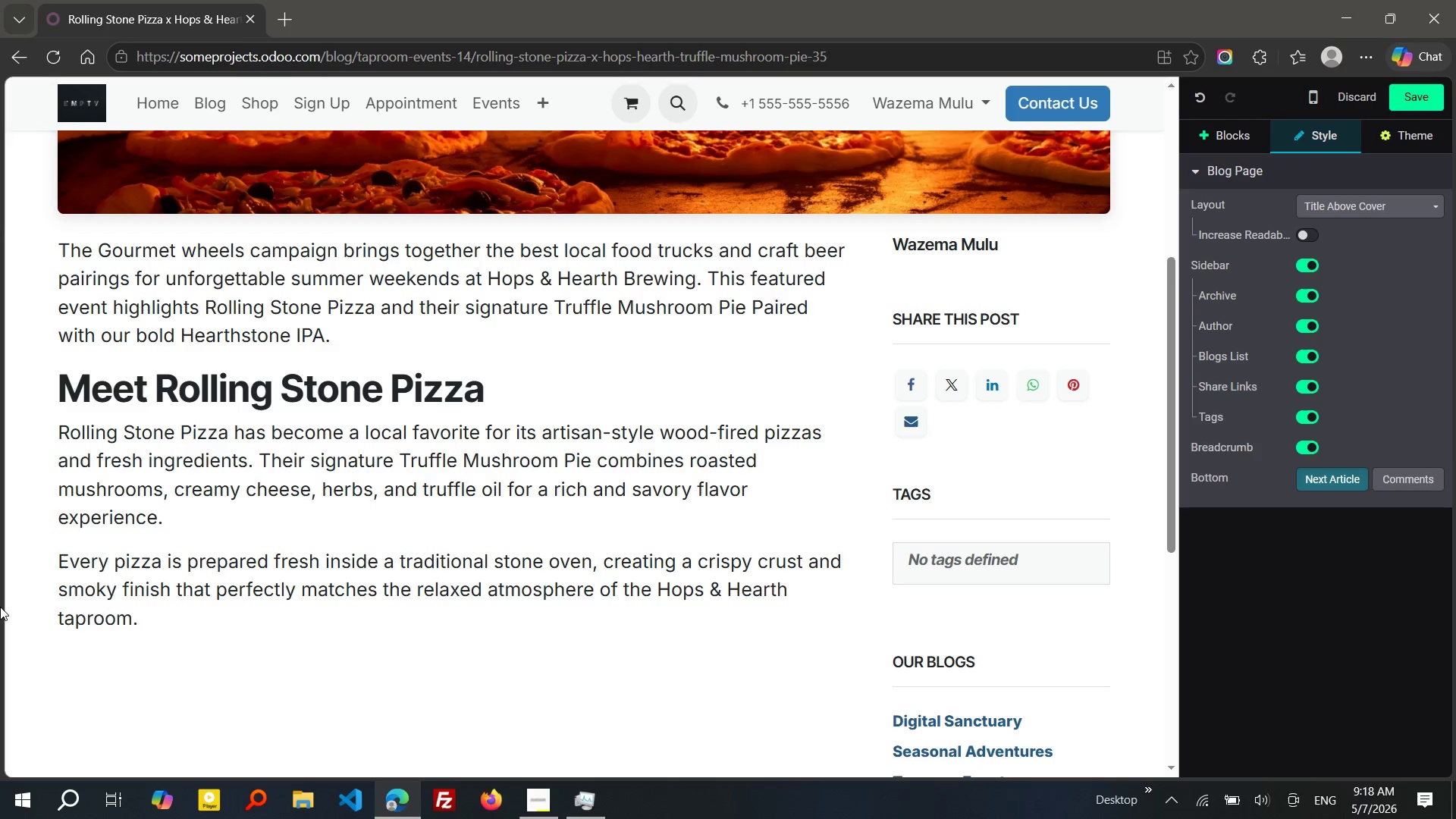 
key(Enter)
 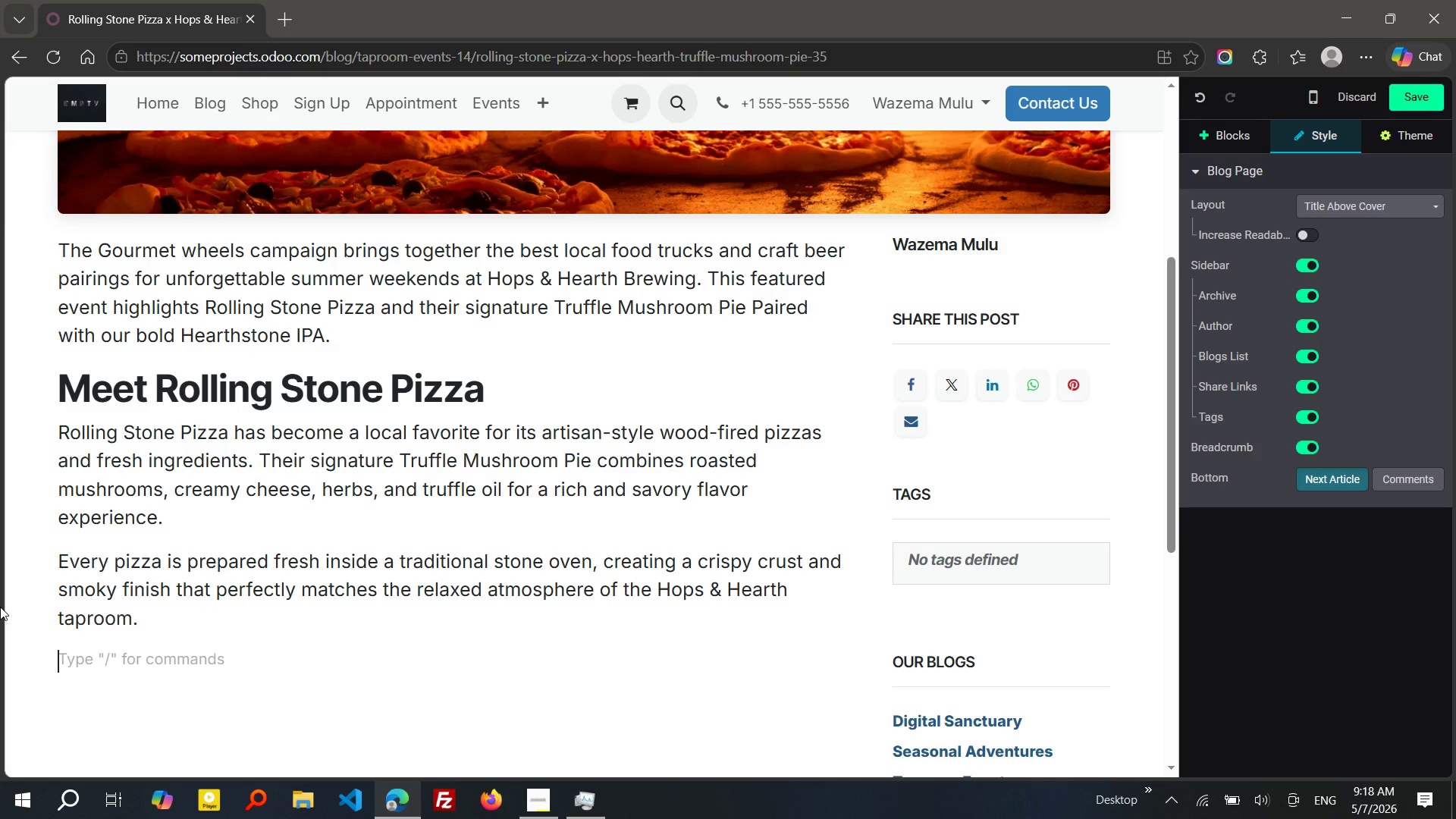 
type(THIS collaboraton is parto)
key(Backspace)
type( of our effort to spotlight local food creators while giving f)
key(Backspace)
type(craft beer enthusiasts nw pairing experiences every weekend.)
 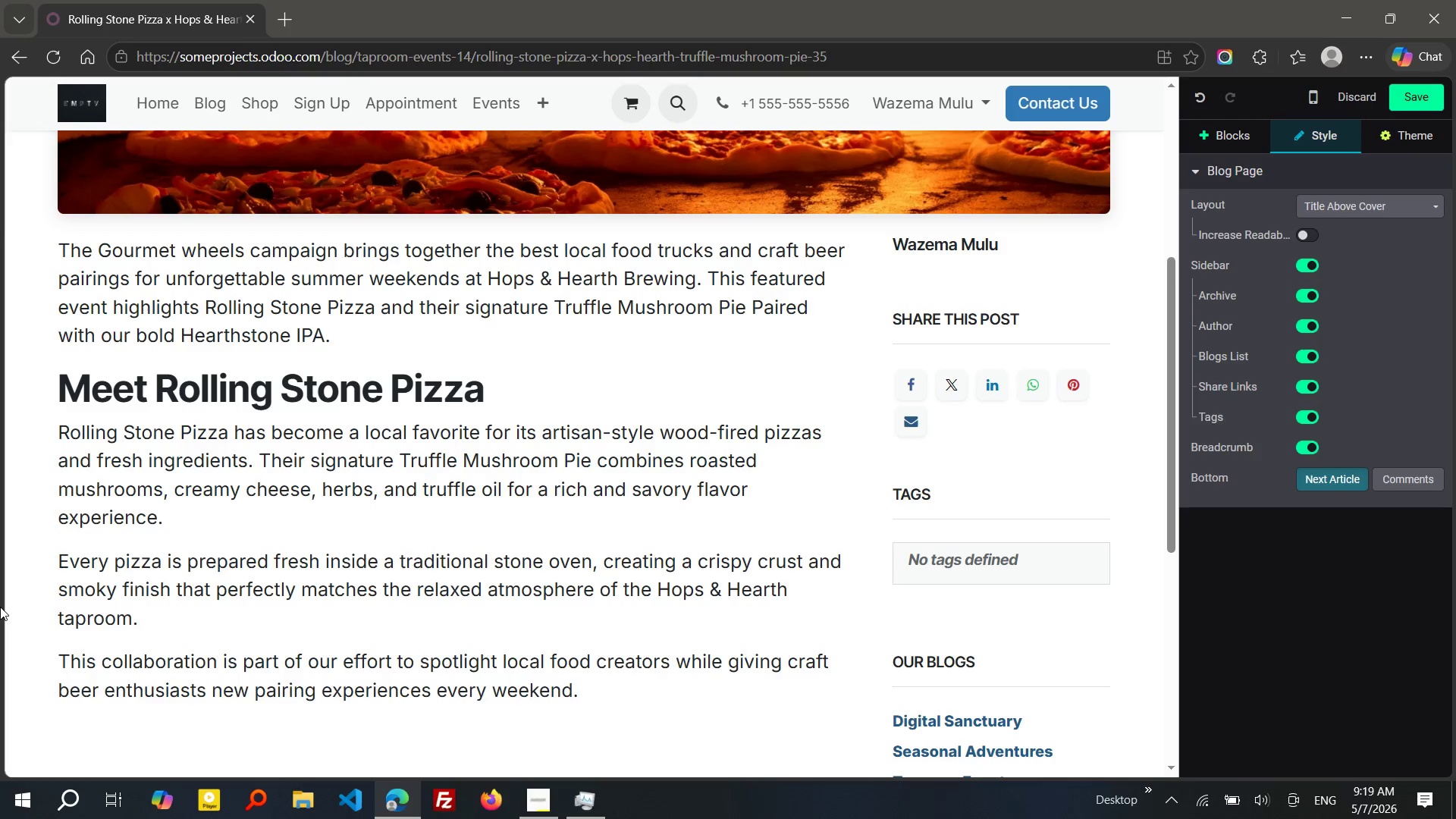 
wait(10.0)
 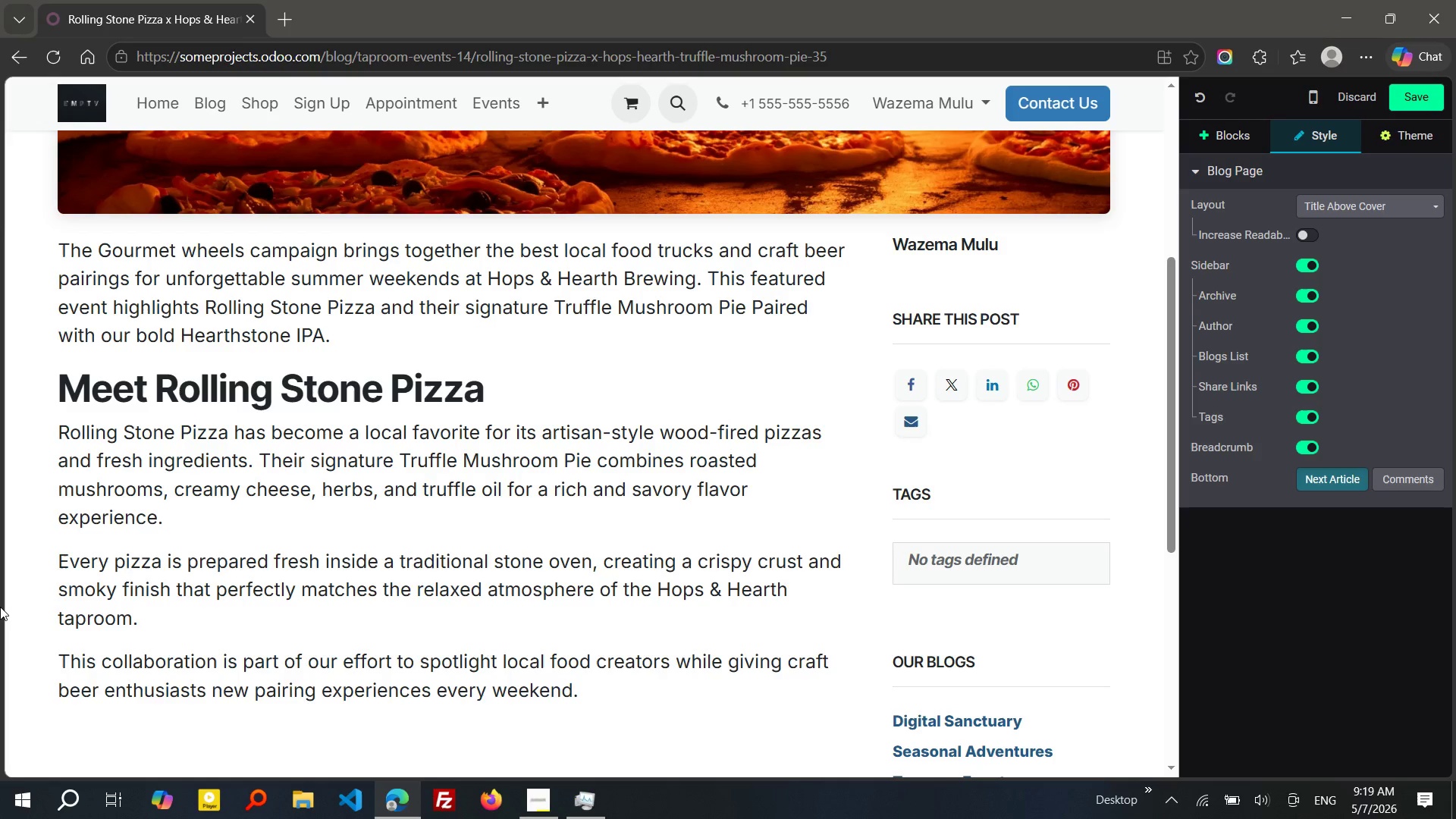 
double_click([509, 586])
 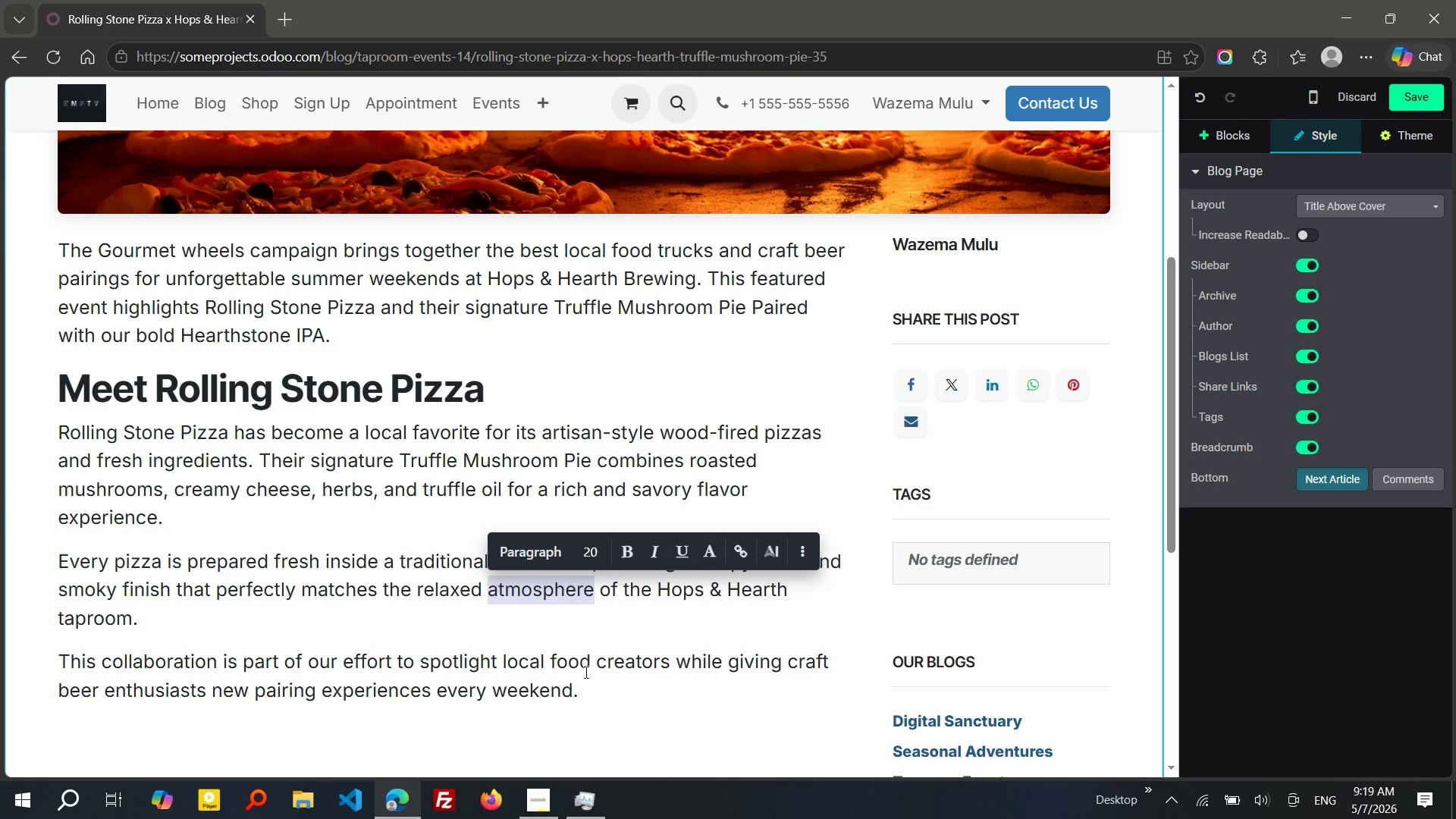 
left_click_drag(start_coordinate=[592, 685], to_coordinate=[96, 441])
 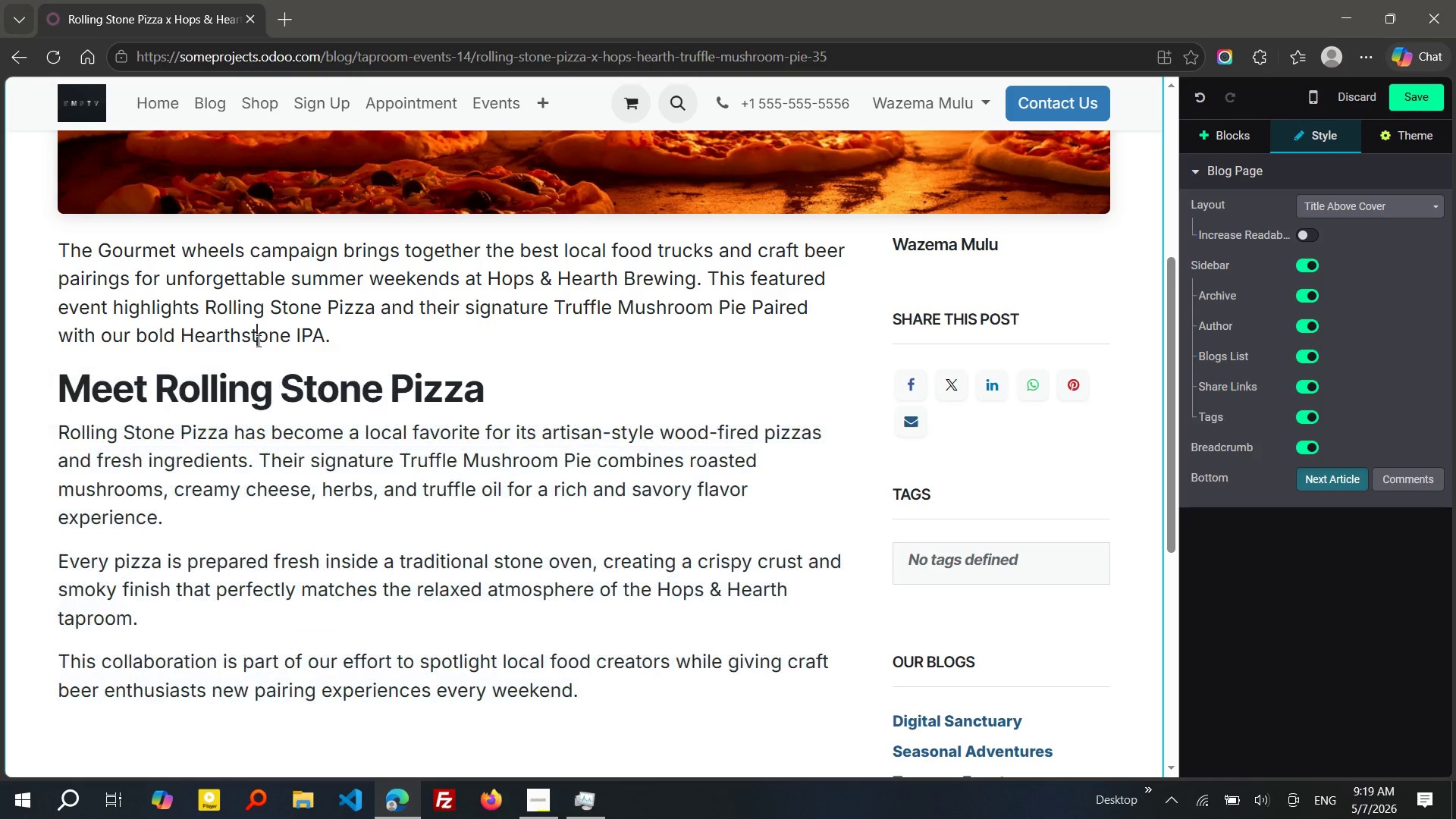 
double_click([257, 340])
 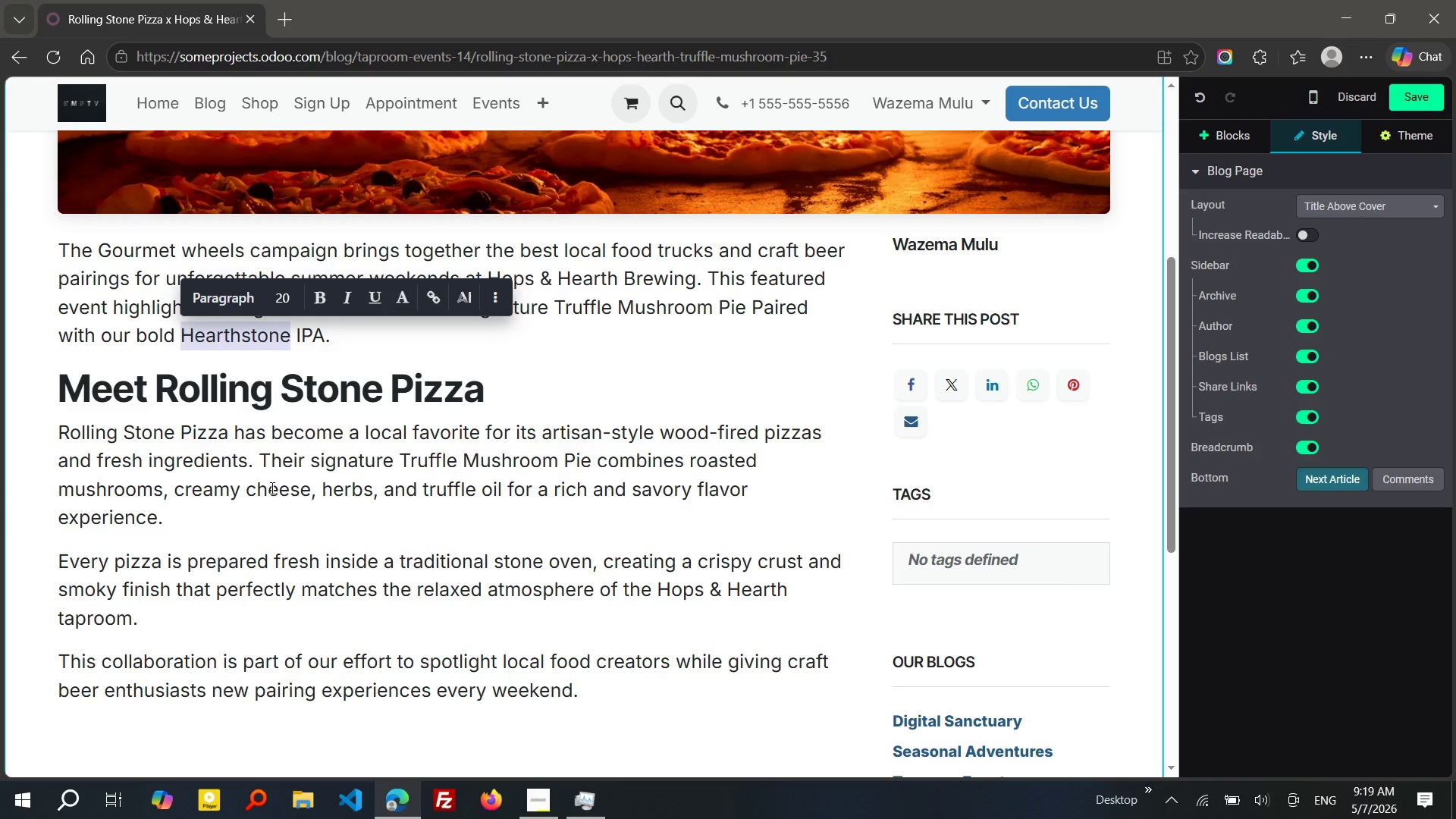 
double_click([270, 488])
 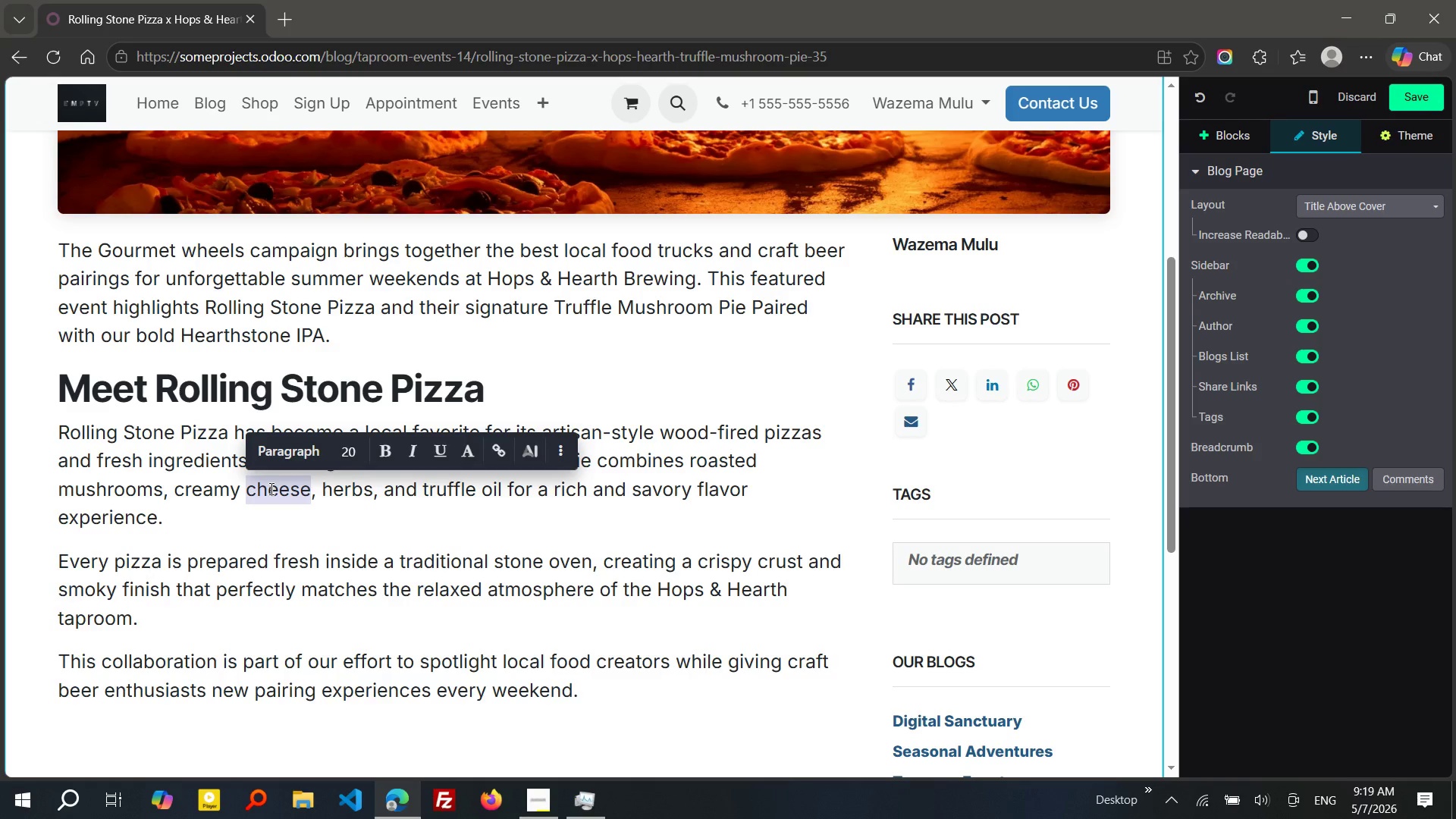 
left_click([270, 488])
 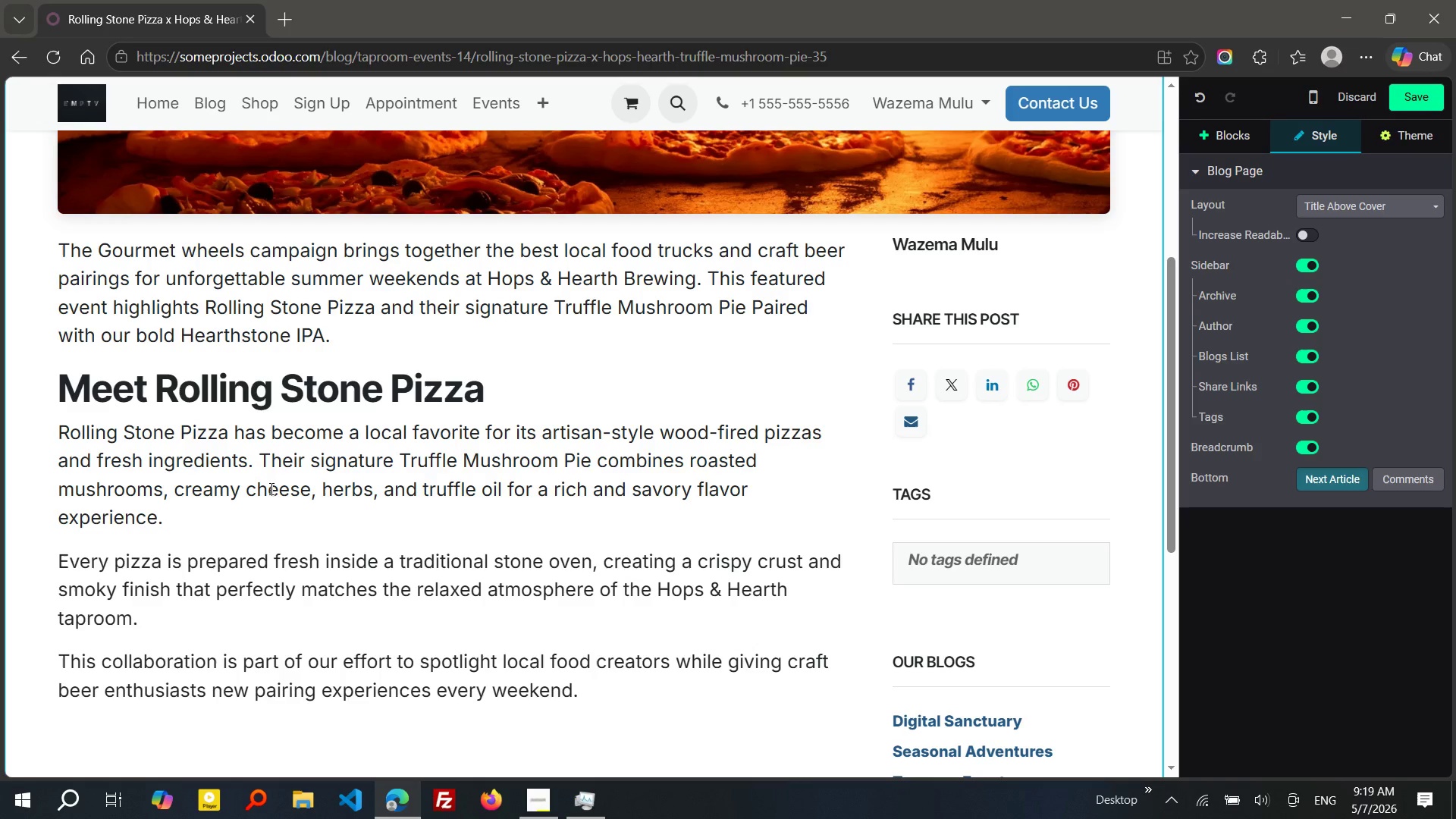 
wait(10.3)
 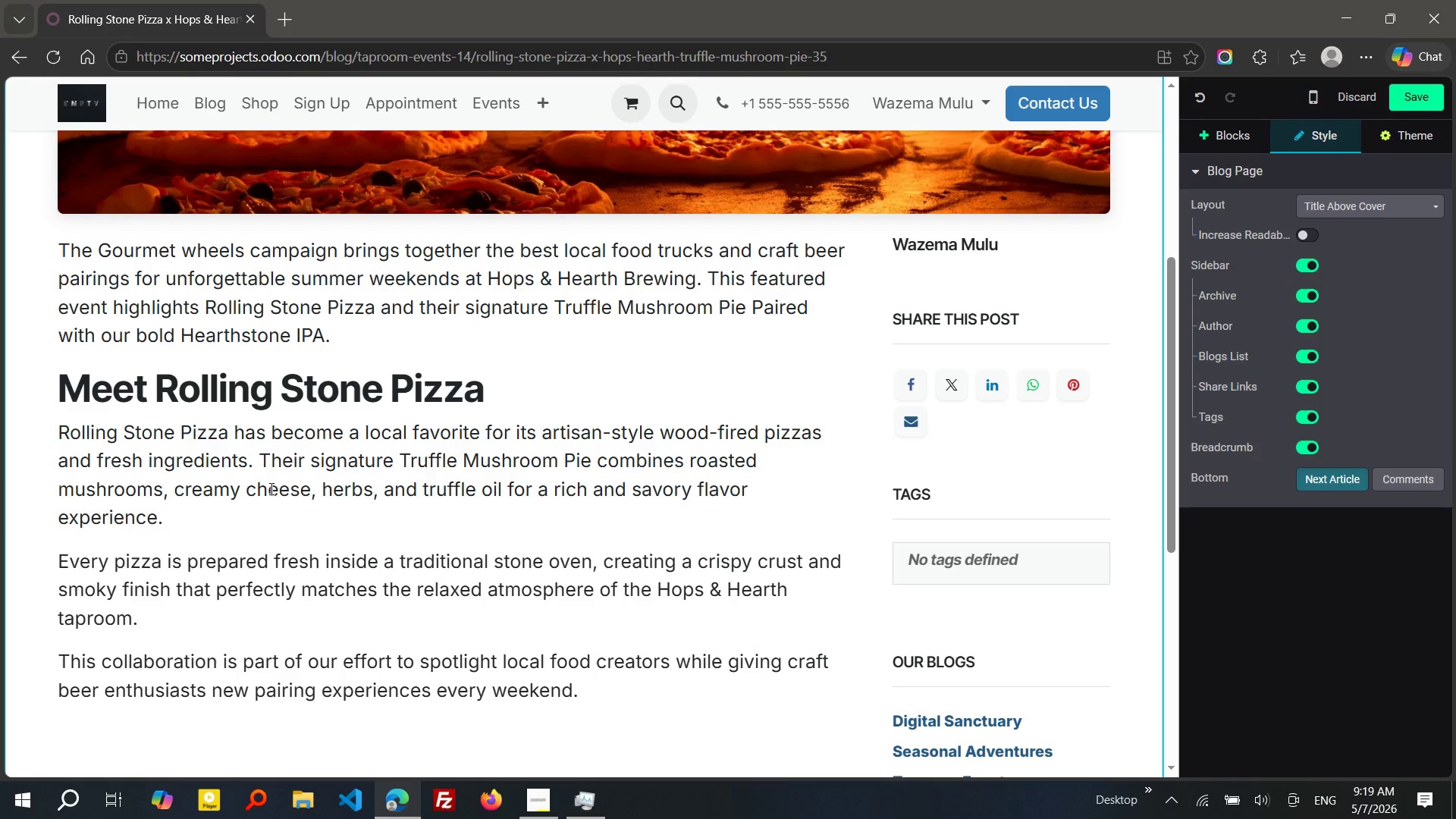 
left_click([61, 370])
 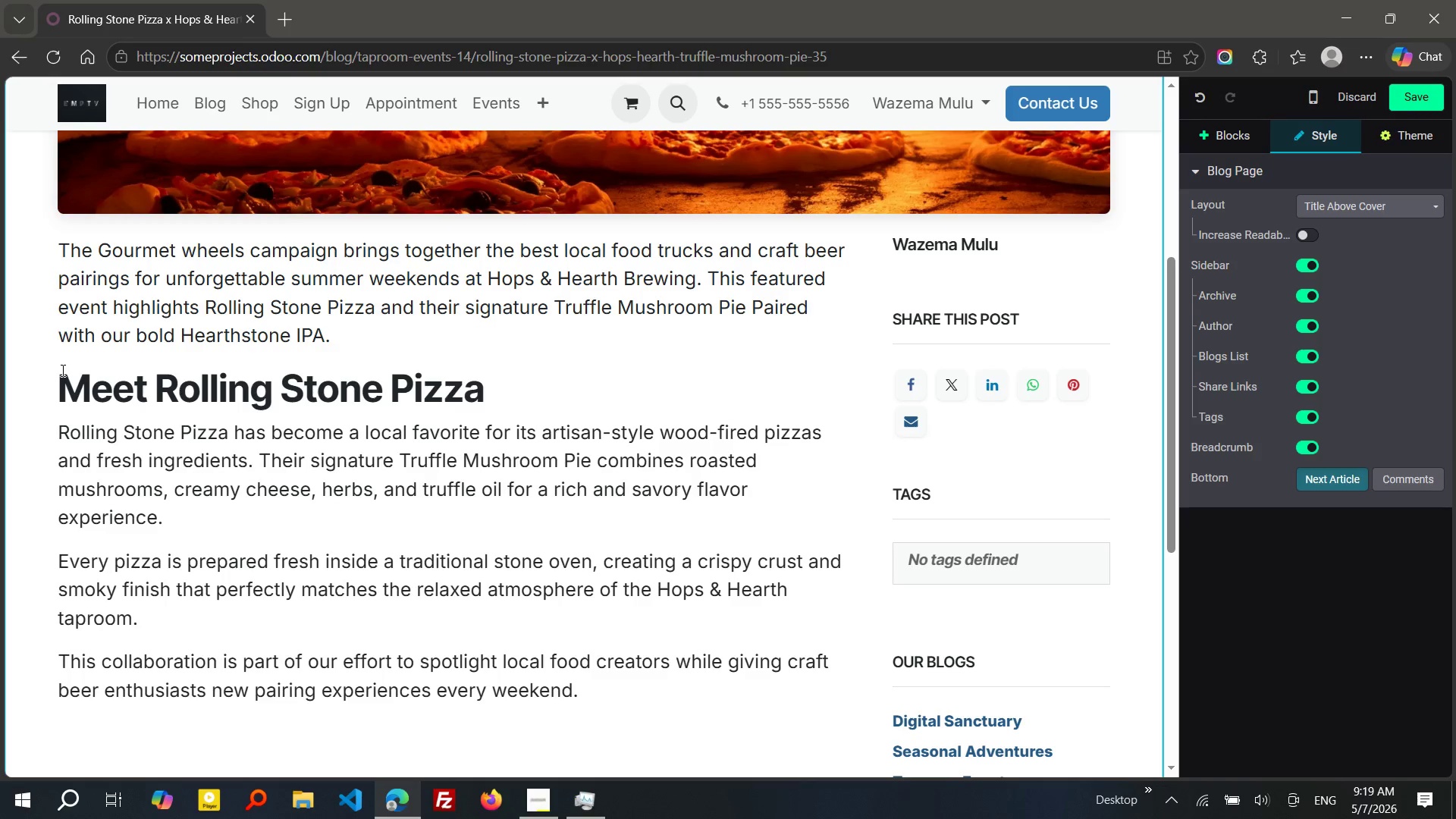 
key(Enter)
 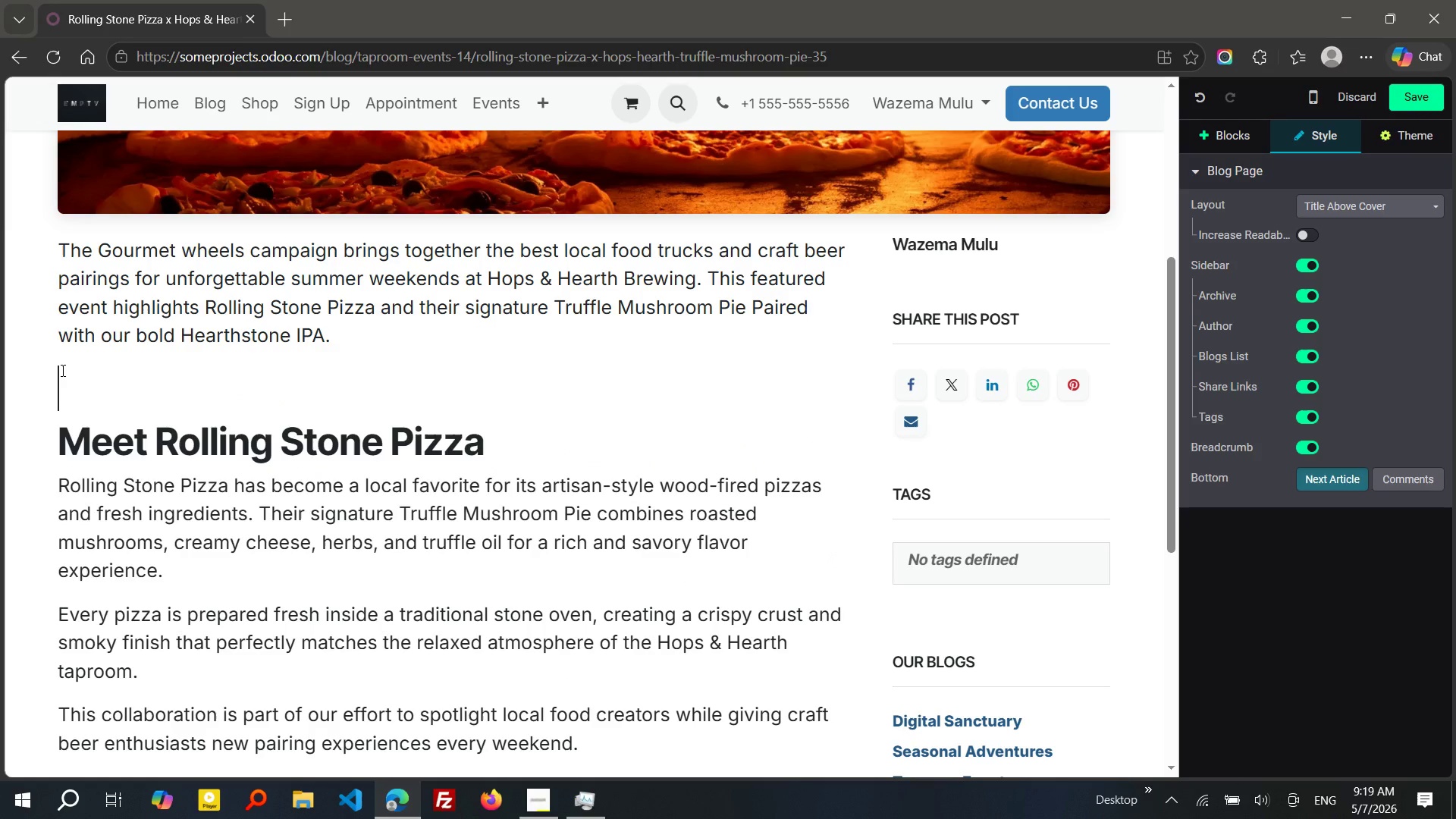 
key(ArrowUp)
 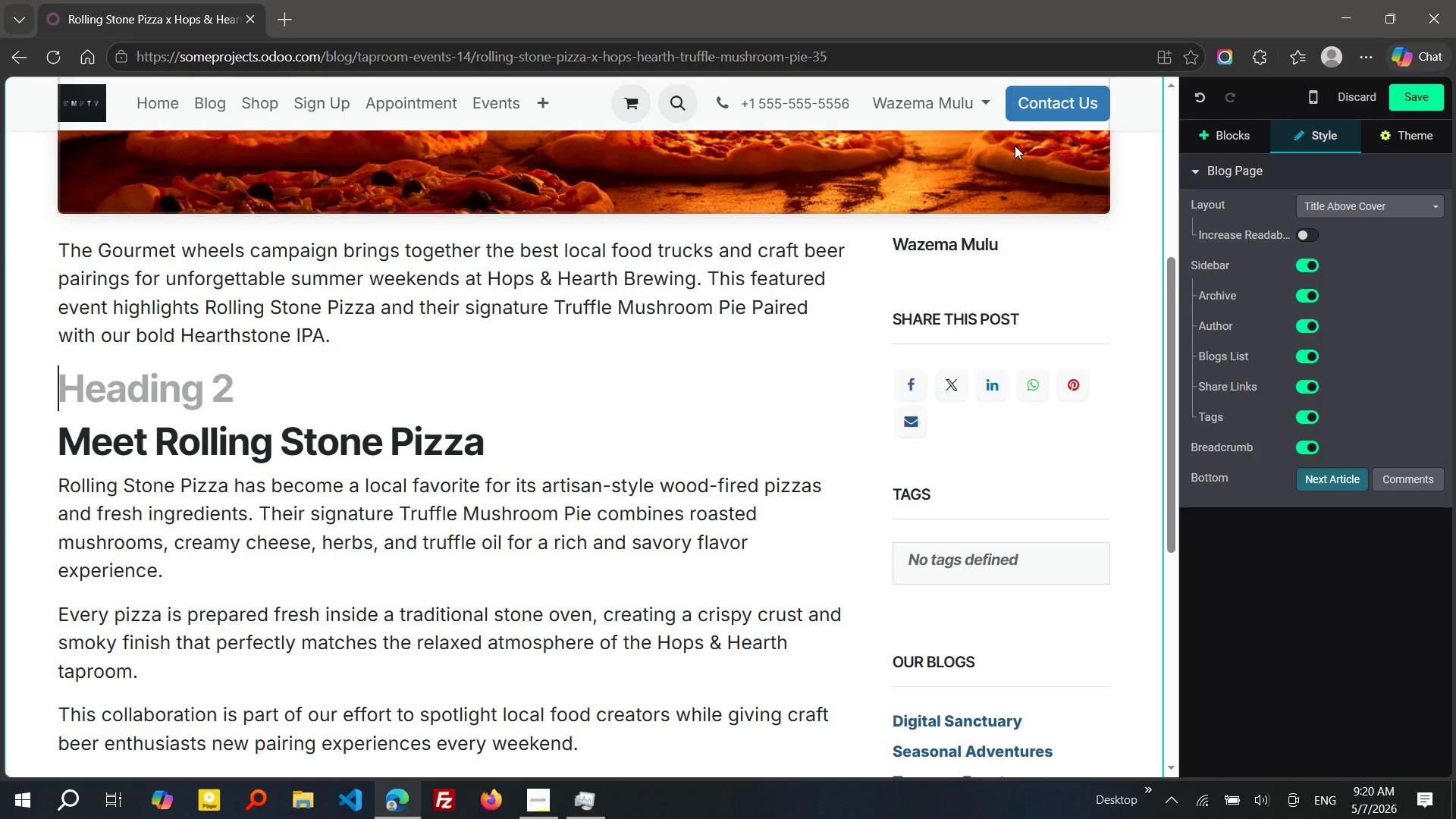 
left_click([1211, 136])
 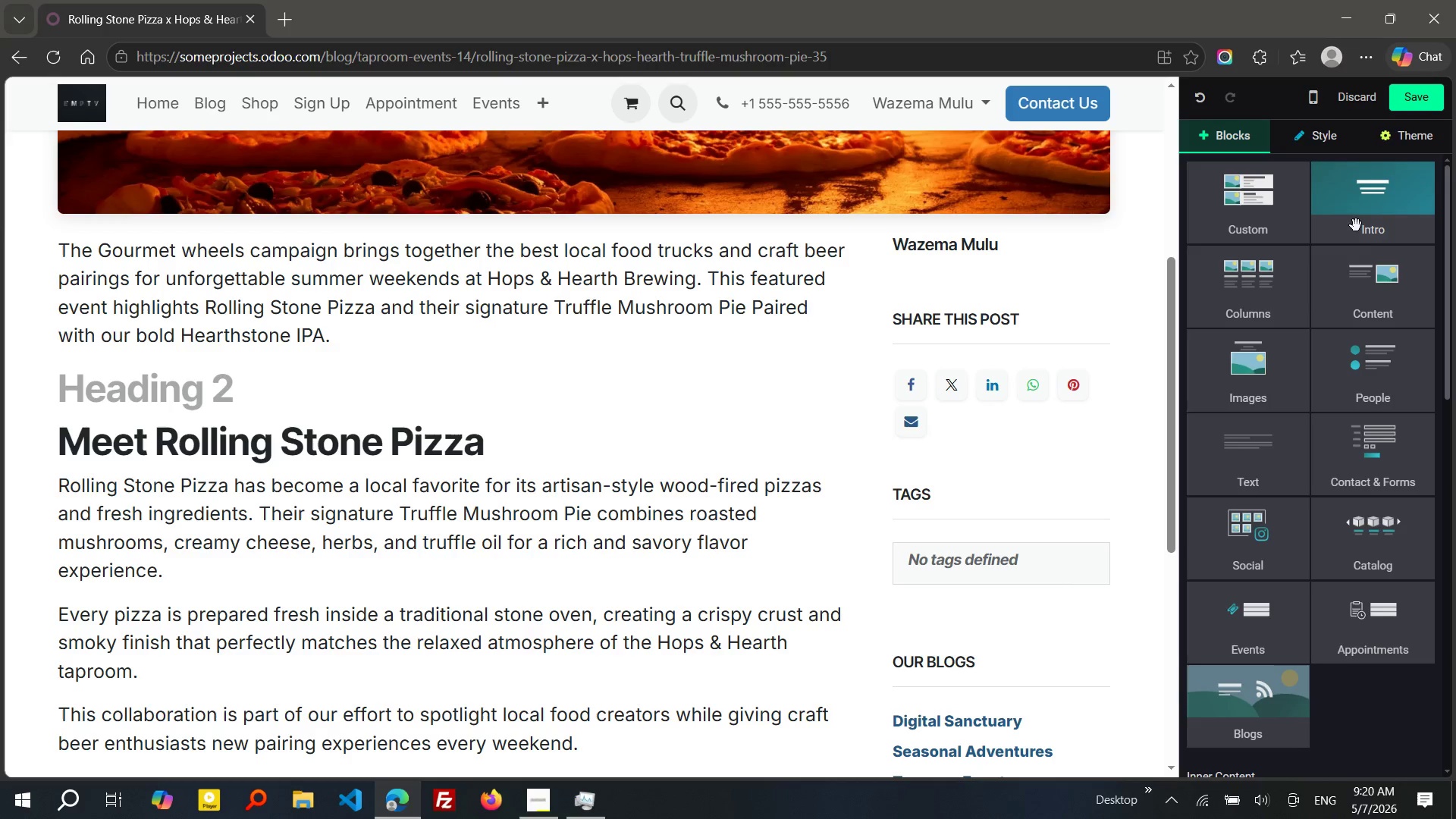 
left_click_drag(start_coordinate=[1368, 256], to_coordinate=[626, 400])
 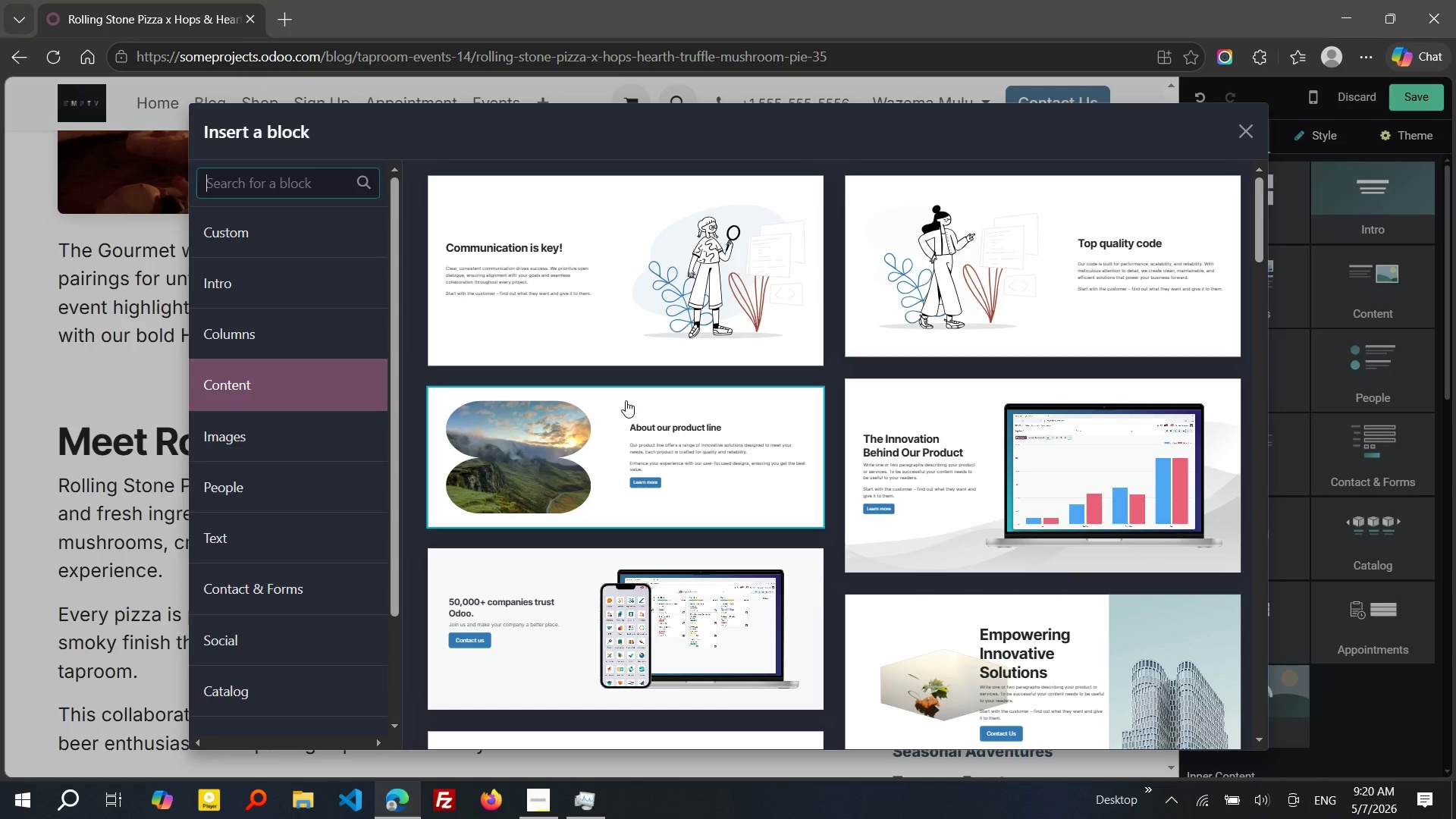 
wait(17.86)
 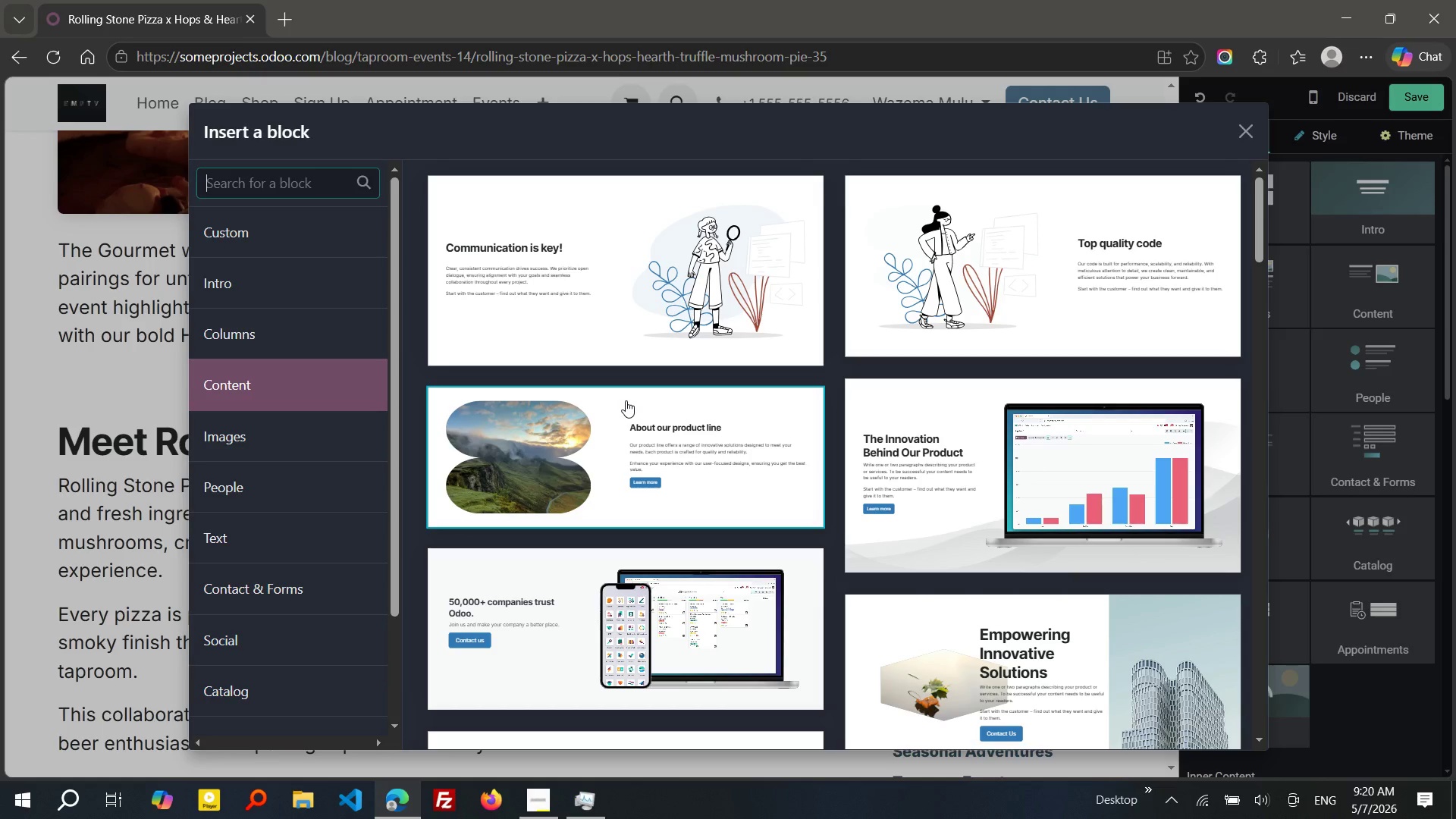 
left_click([1054, 645])
 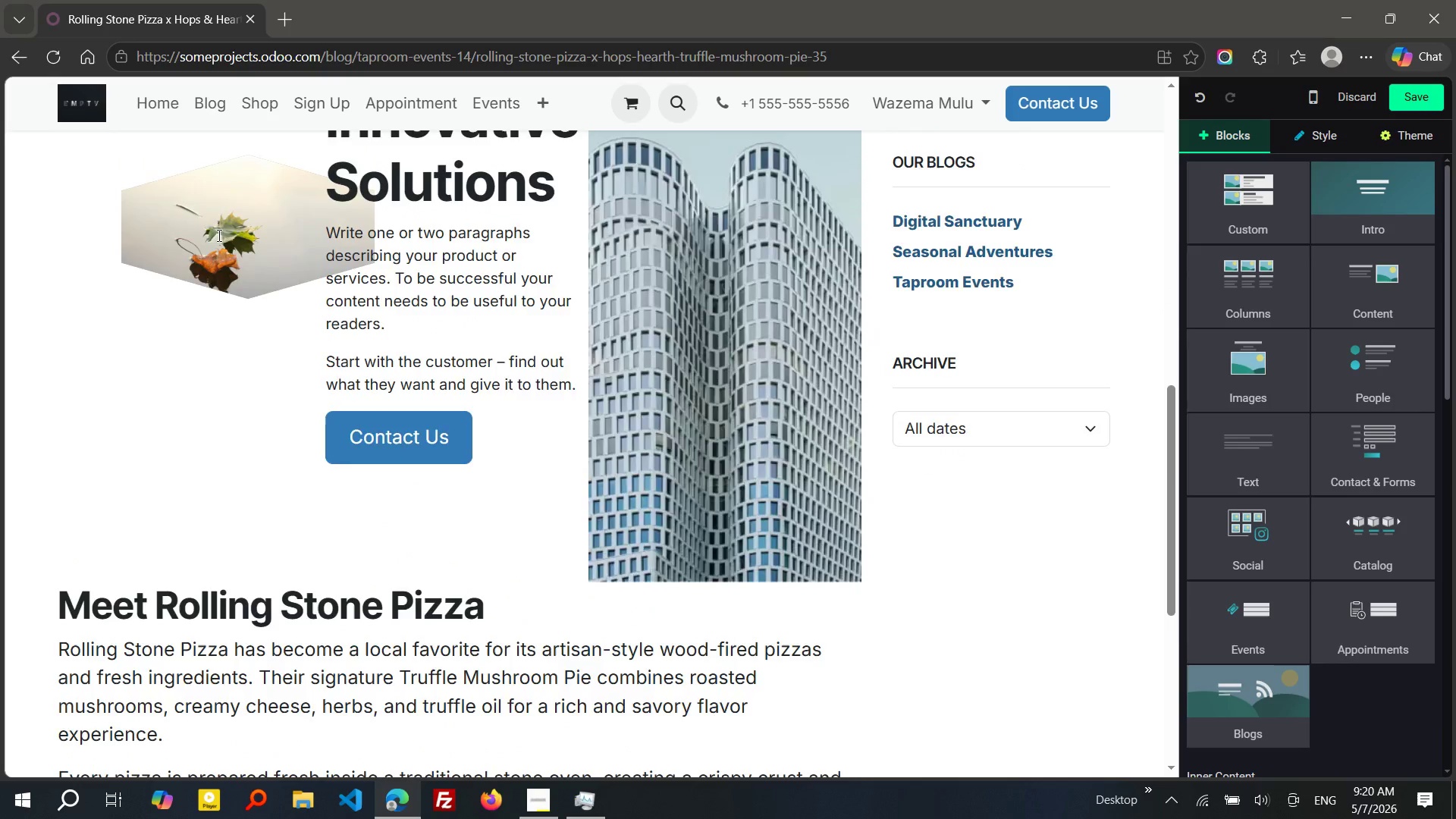 
left_click([252, 428])
 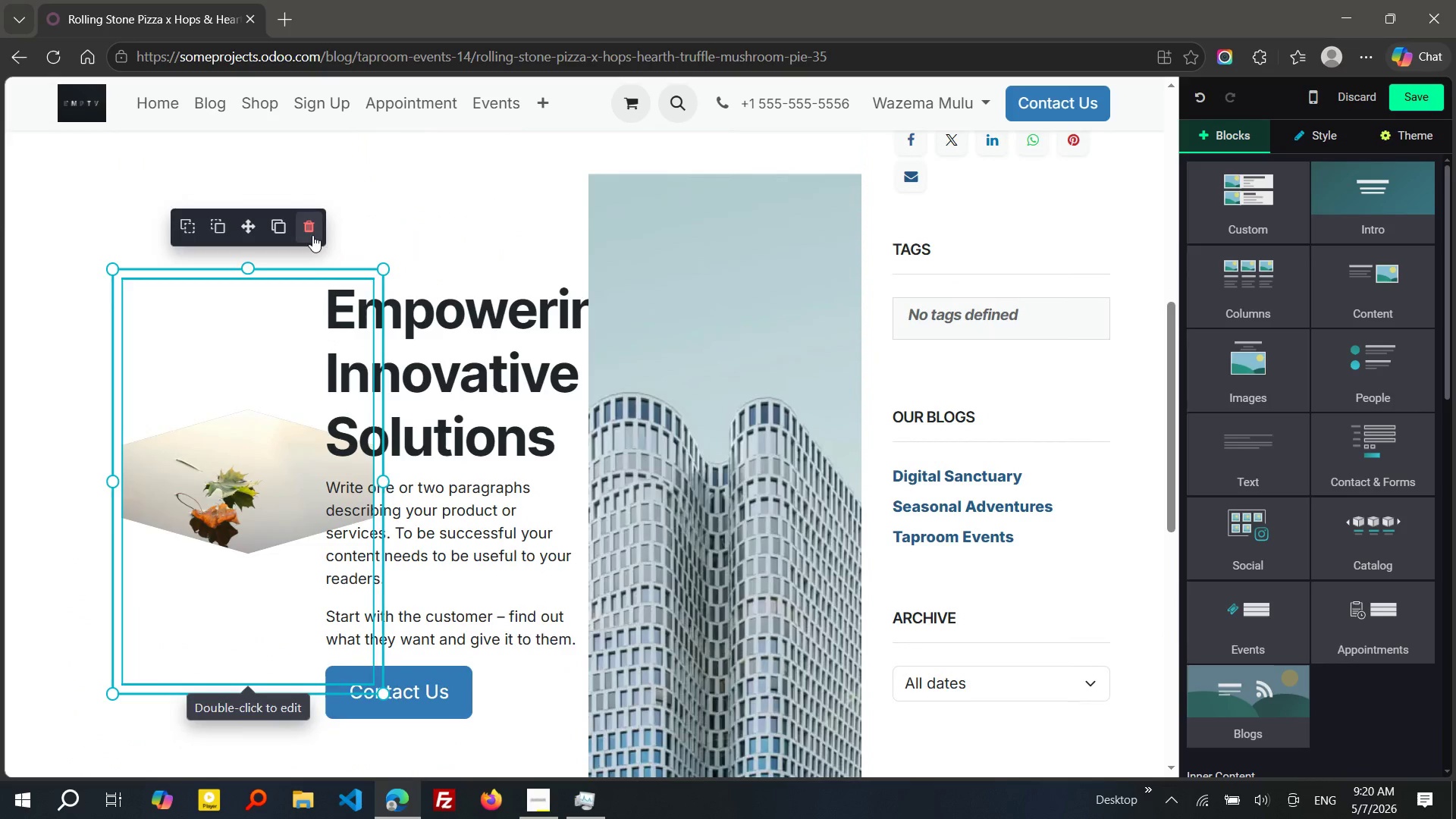 
left_click([312, 235])
 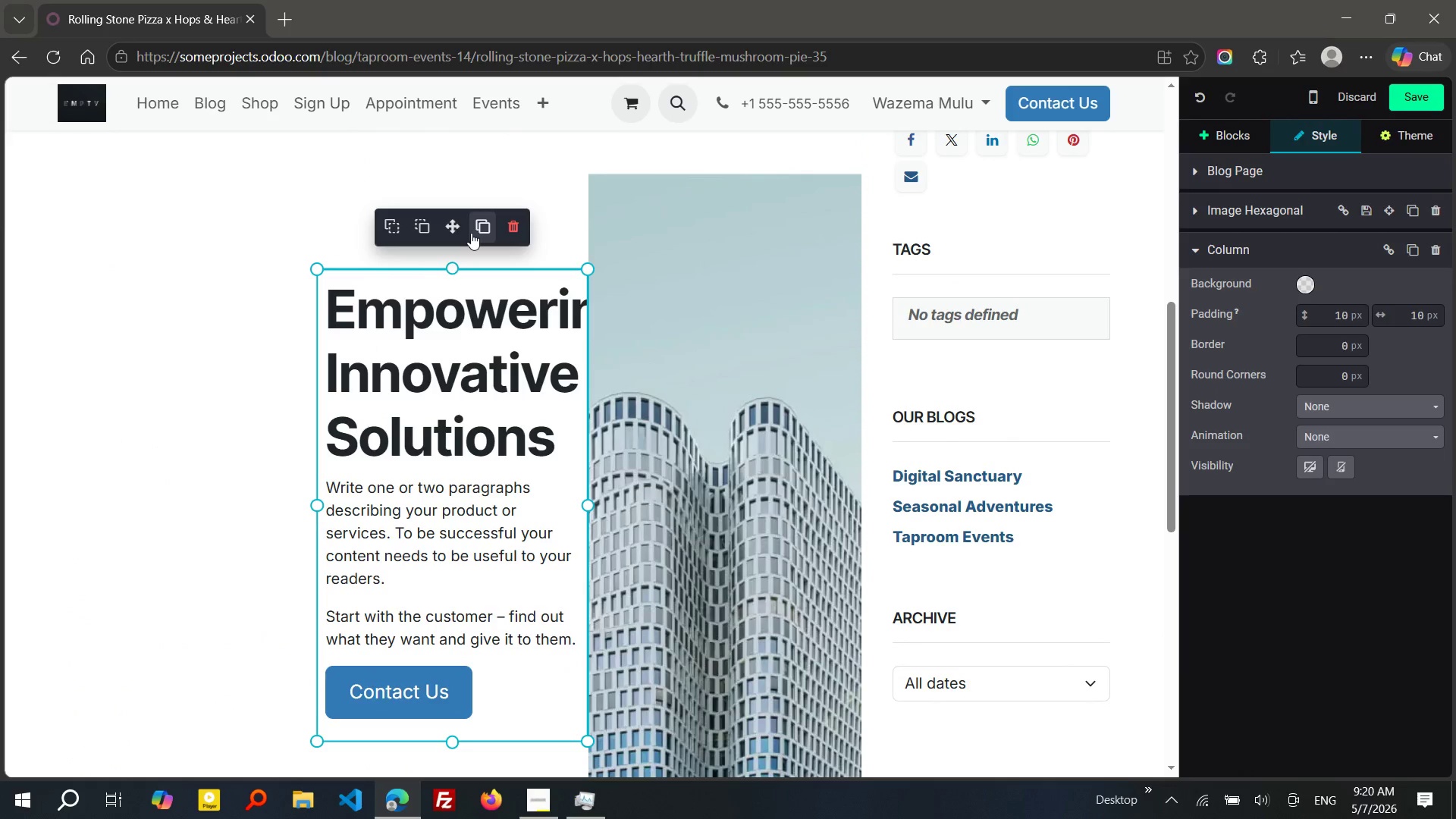 
left_click_drag(start_coordinate=[461, 232], to_coordinate=[192, 209])
 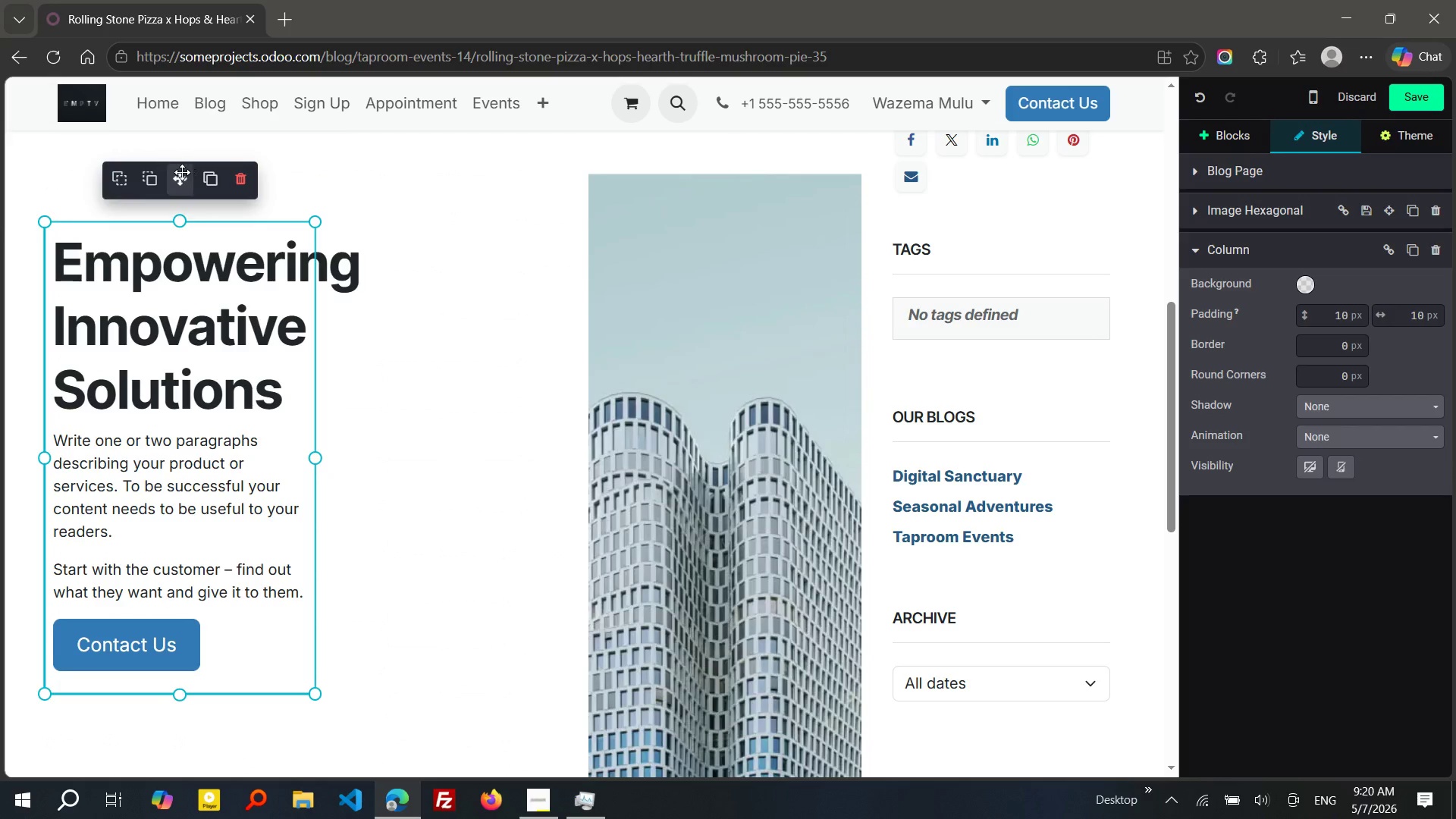 
left_click_drag(start_coordinate=[182, 172], to_coordinate=[177, 168])
 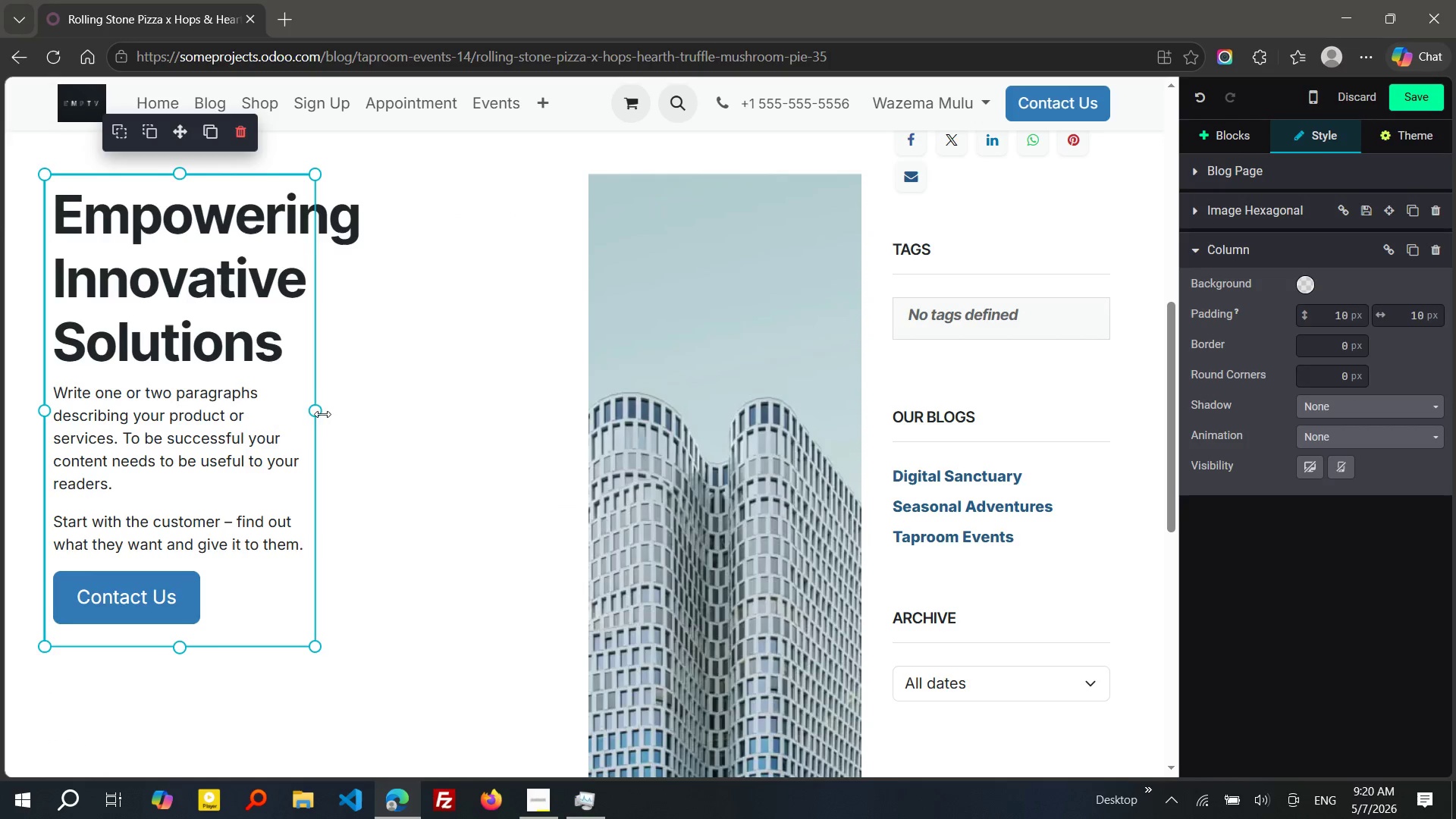 
left_click_drag(start_coordinate=[321, 413], to_coordinate=[466, 437])
 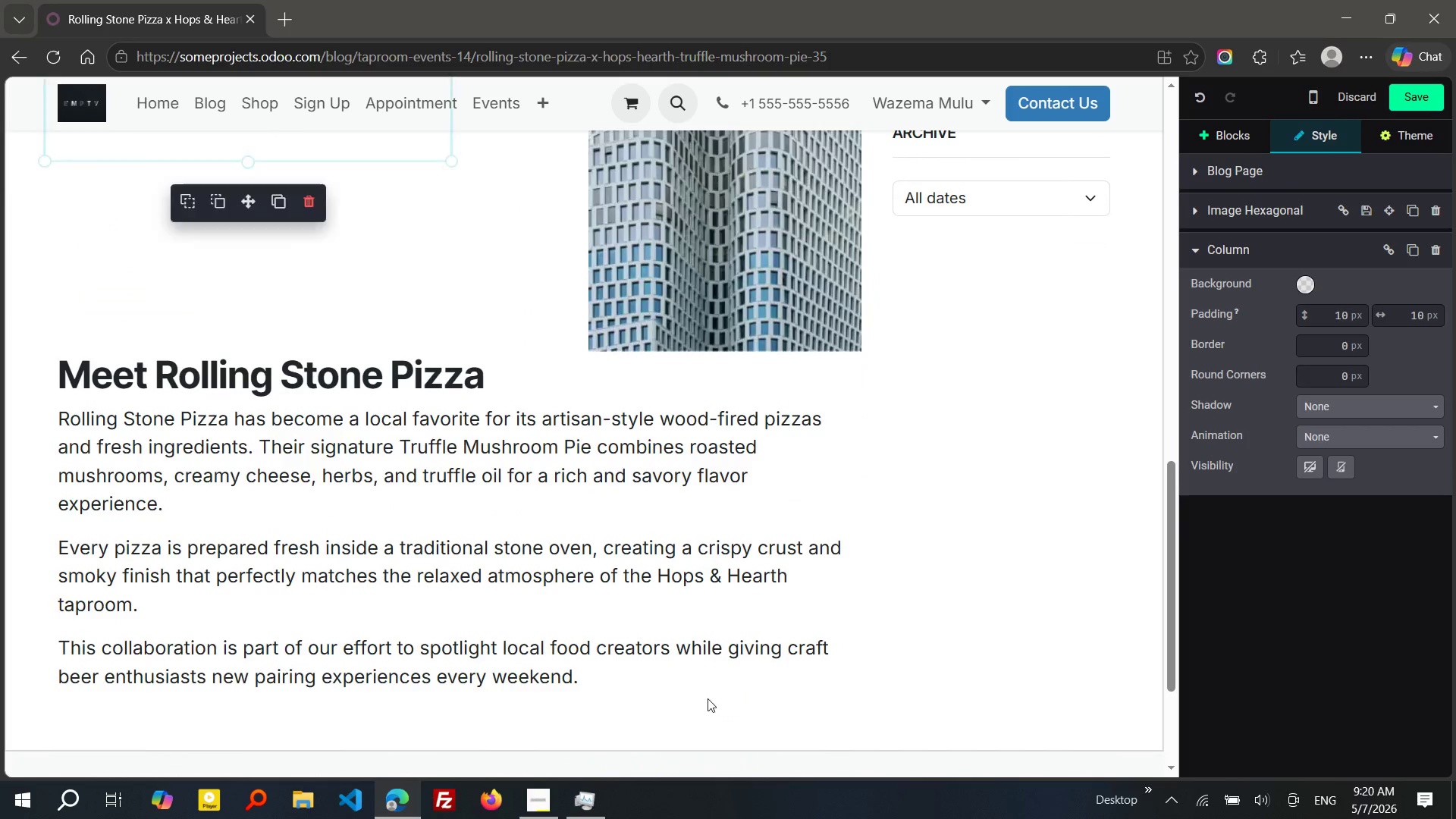 
left_click_drag(start_coordinate=[596, 670], to_coordinate=[74, 396])
 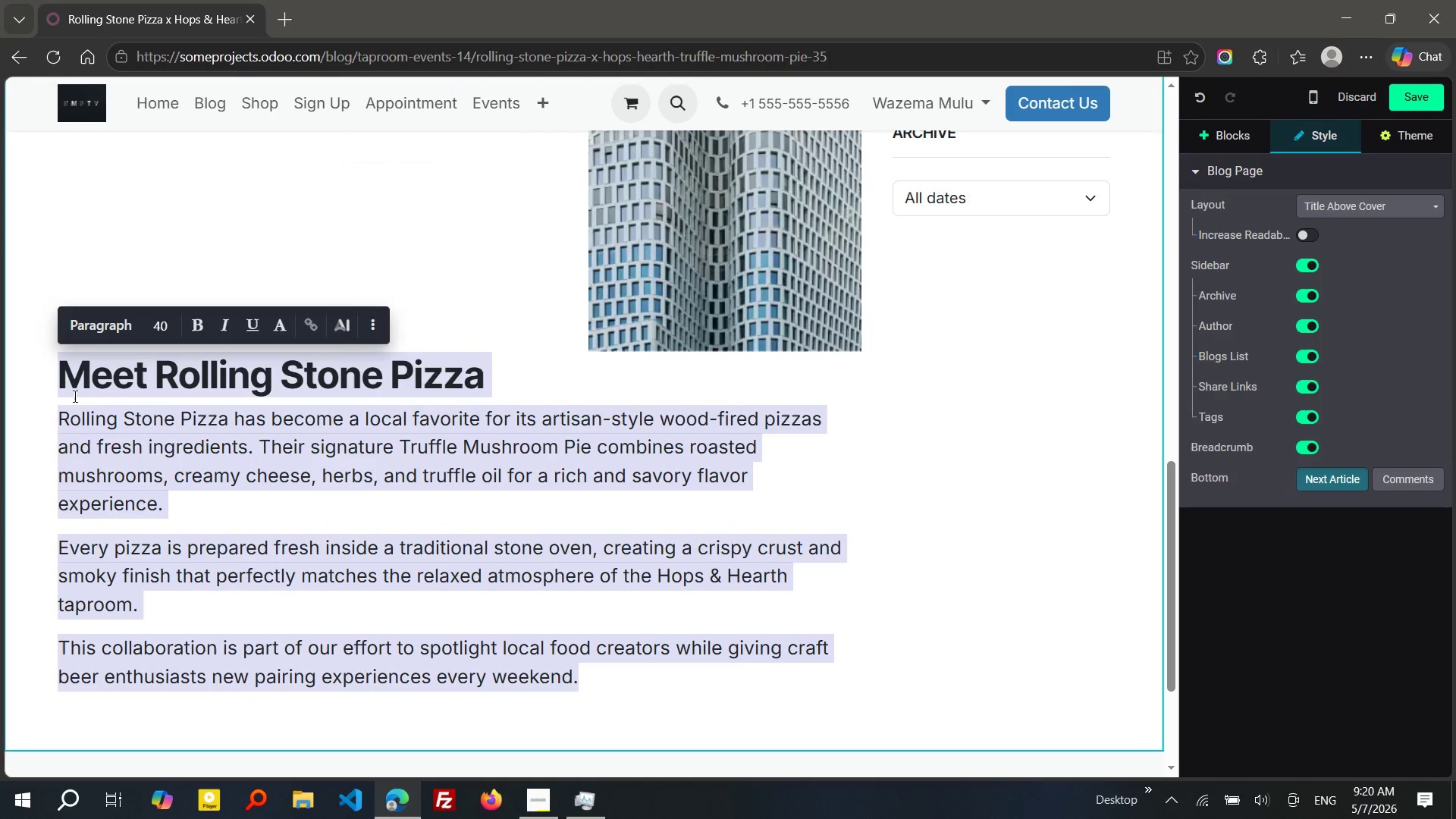 
key(Control+X)
 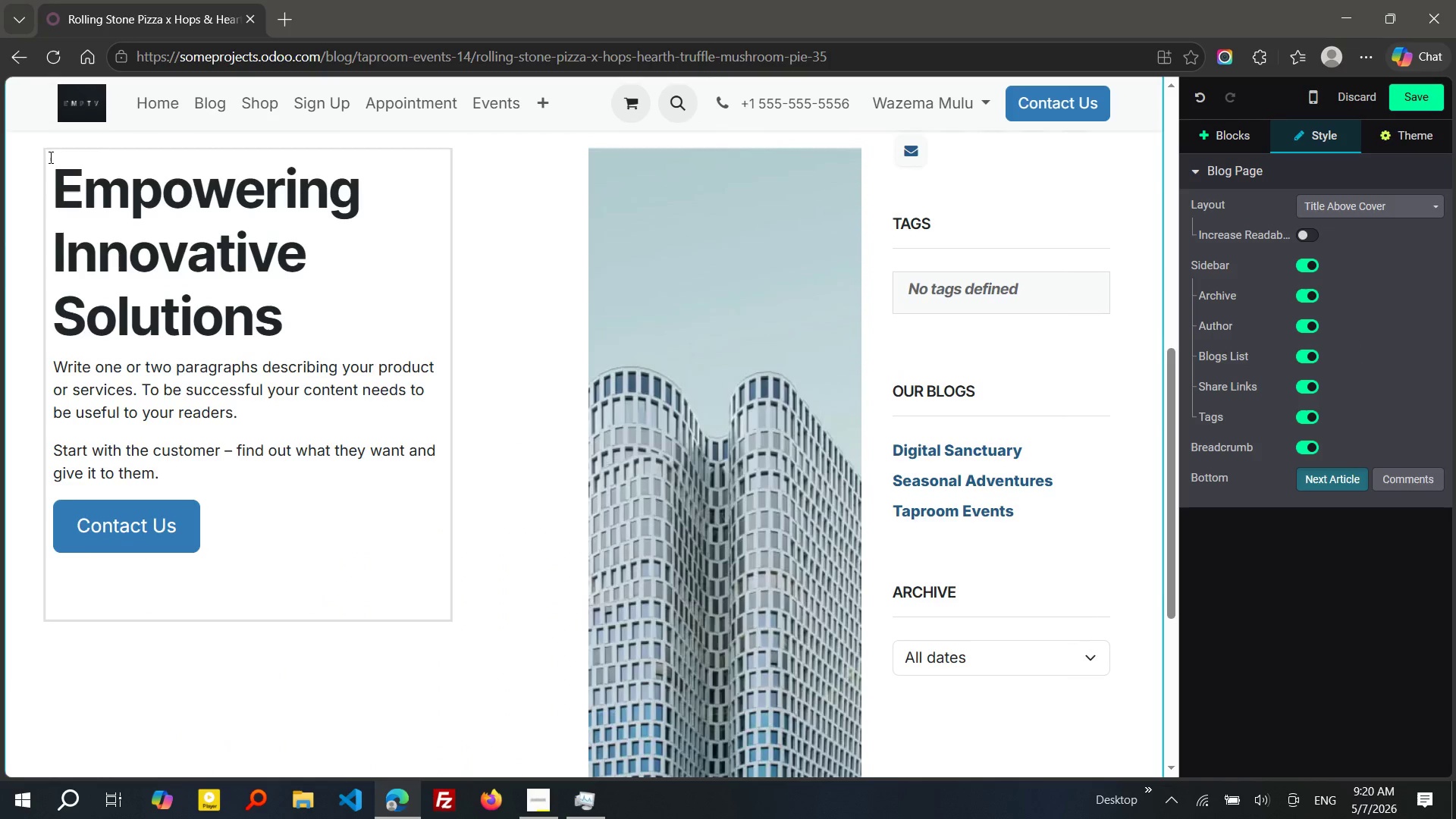 
left_click_drag(start_coordinate=[55, 166], to_coordinate=[184, 507])
 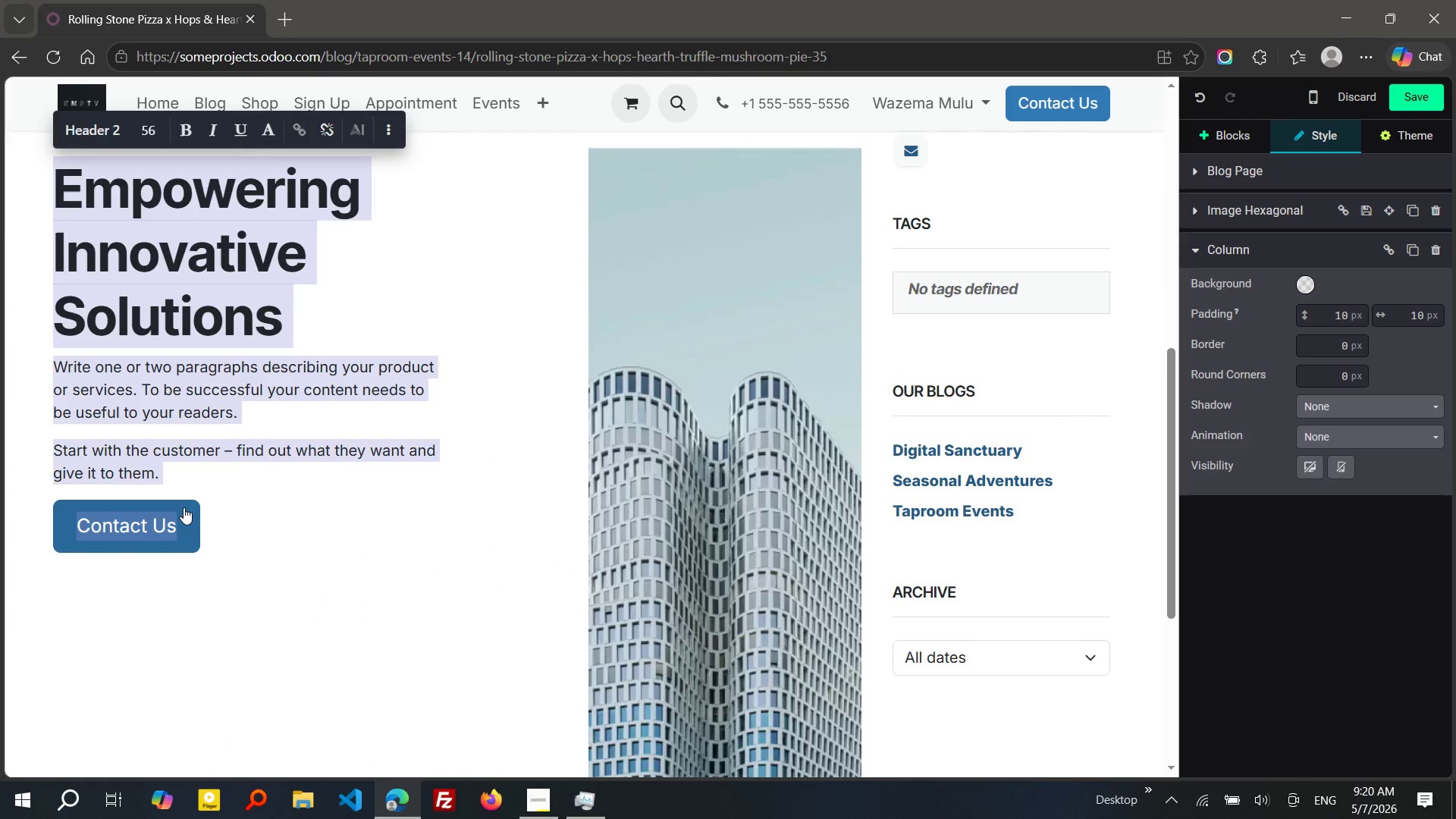 
hold_key(key=ControlLeft, duration=0.7)
 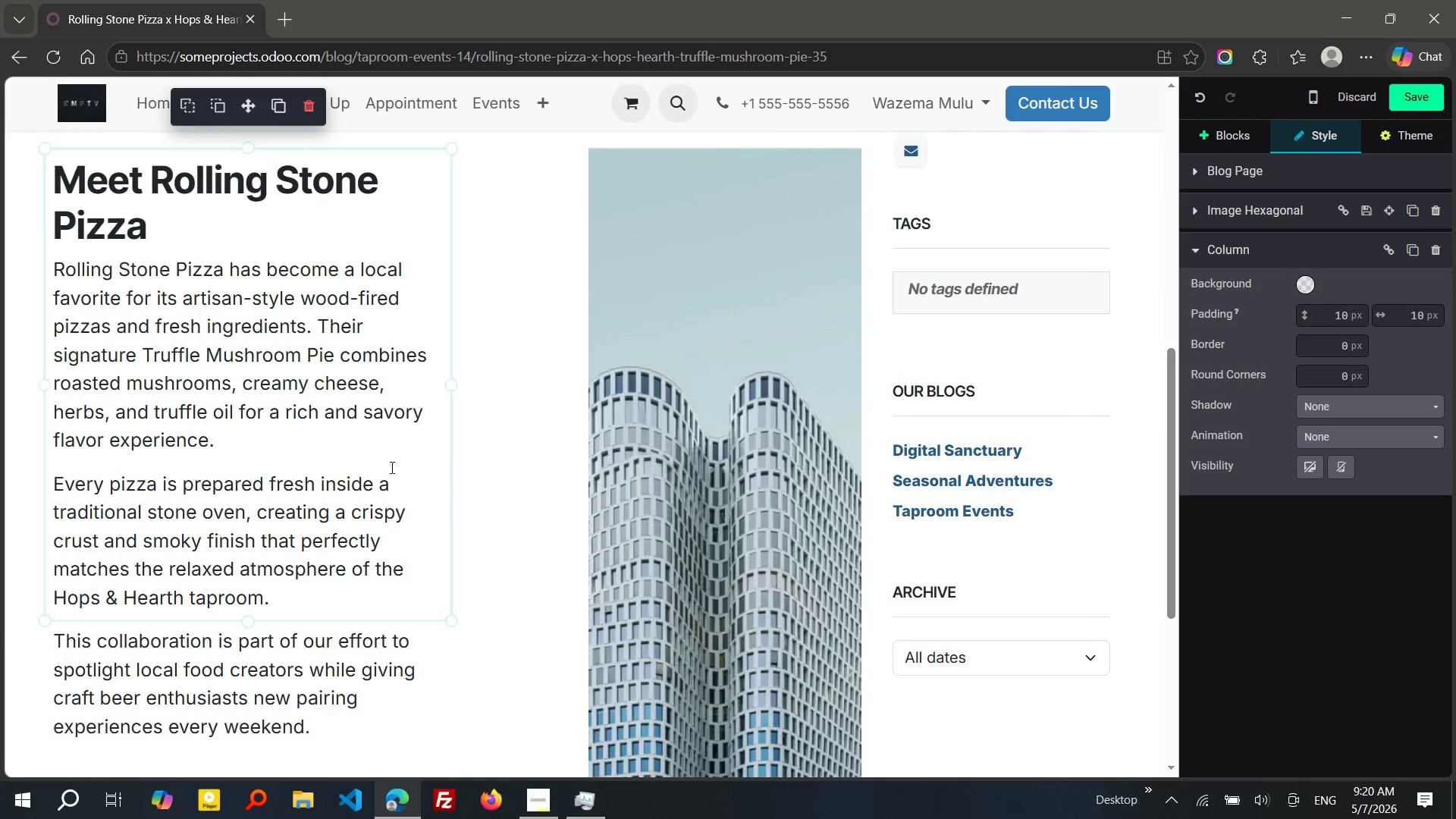 
key(V)
 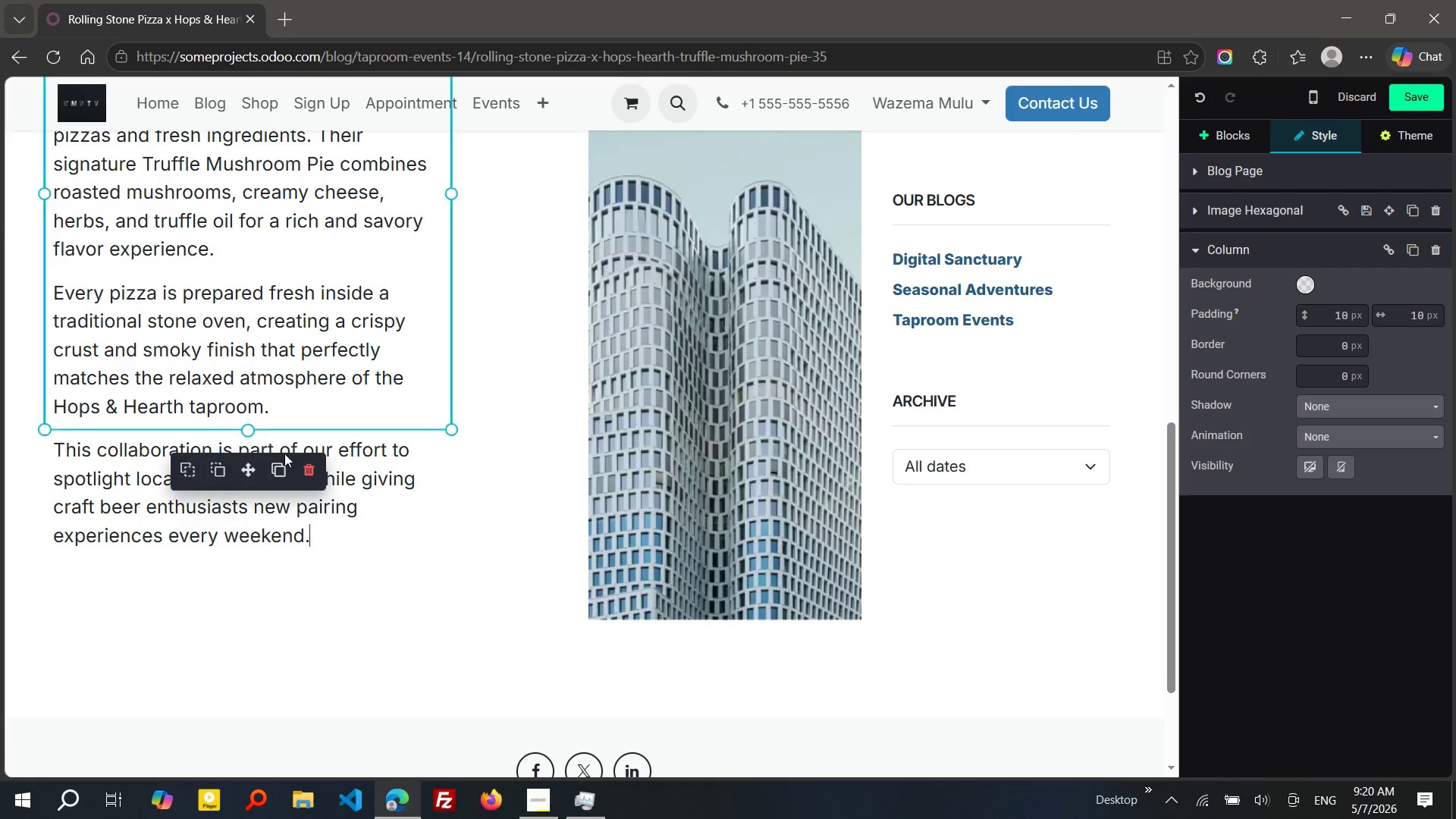 
left_click_drag(start_coordinate=[246, 425], to_coordinate=[267, 544])
 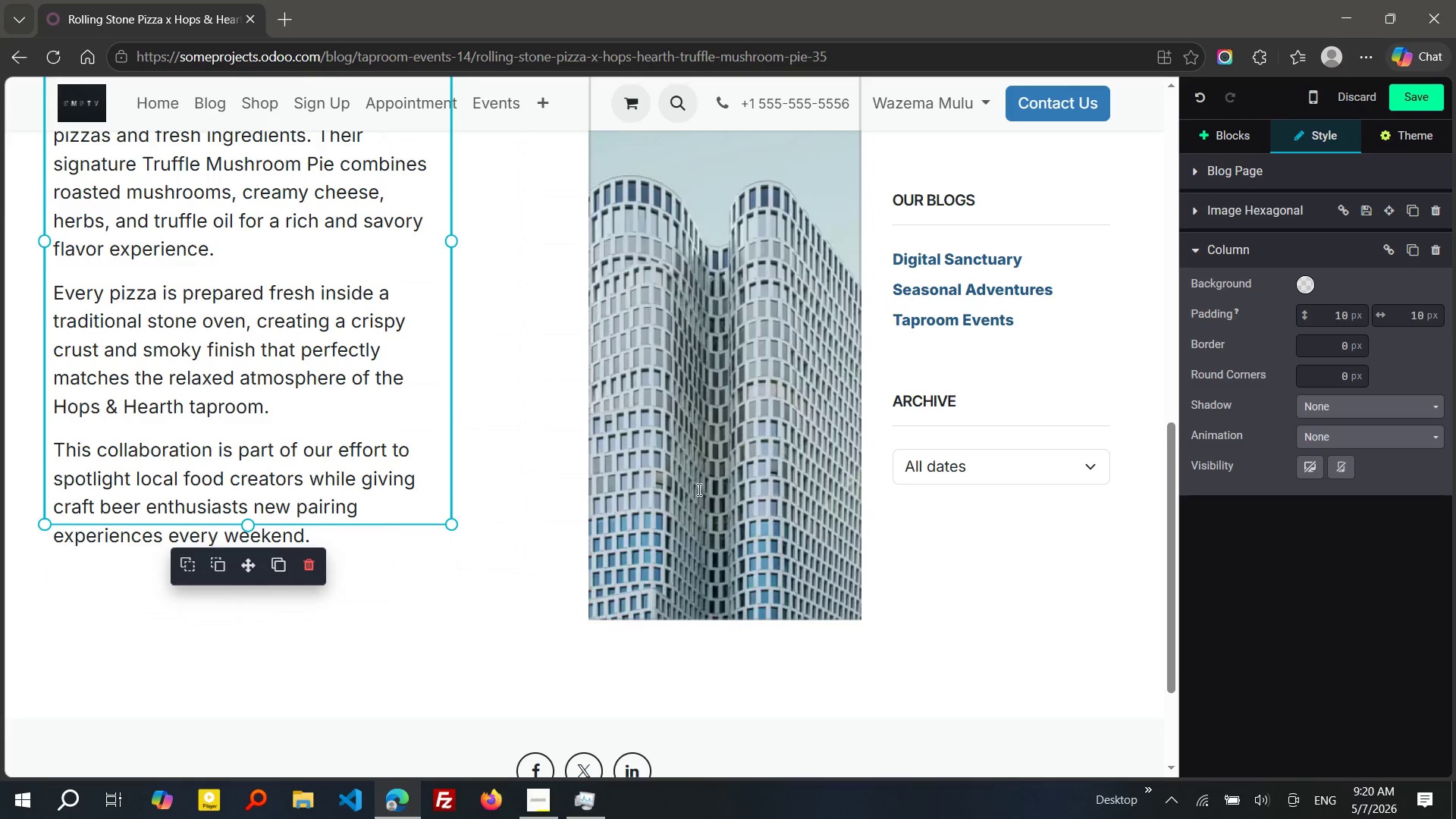 
left_click([698, 489])
 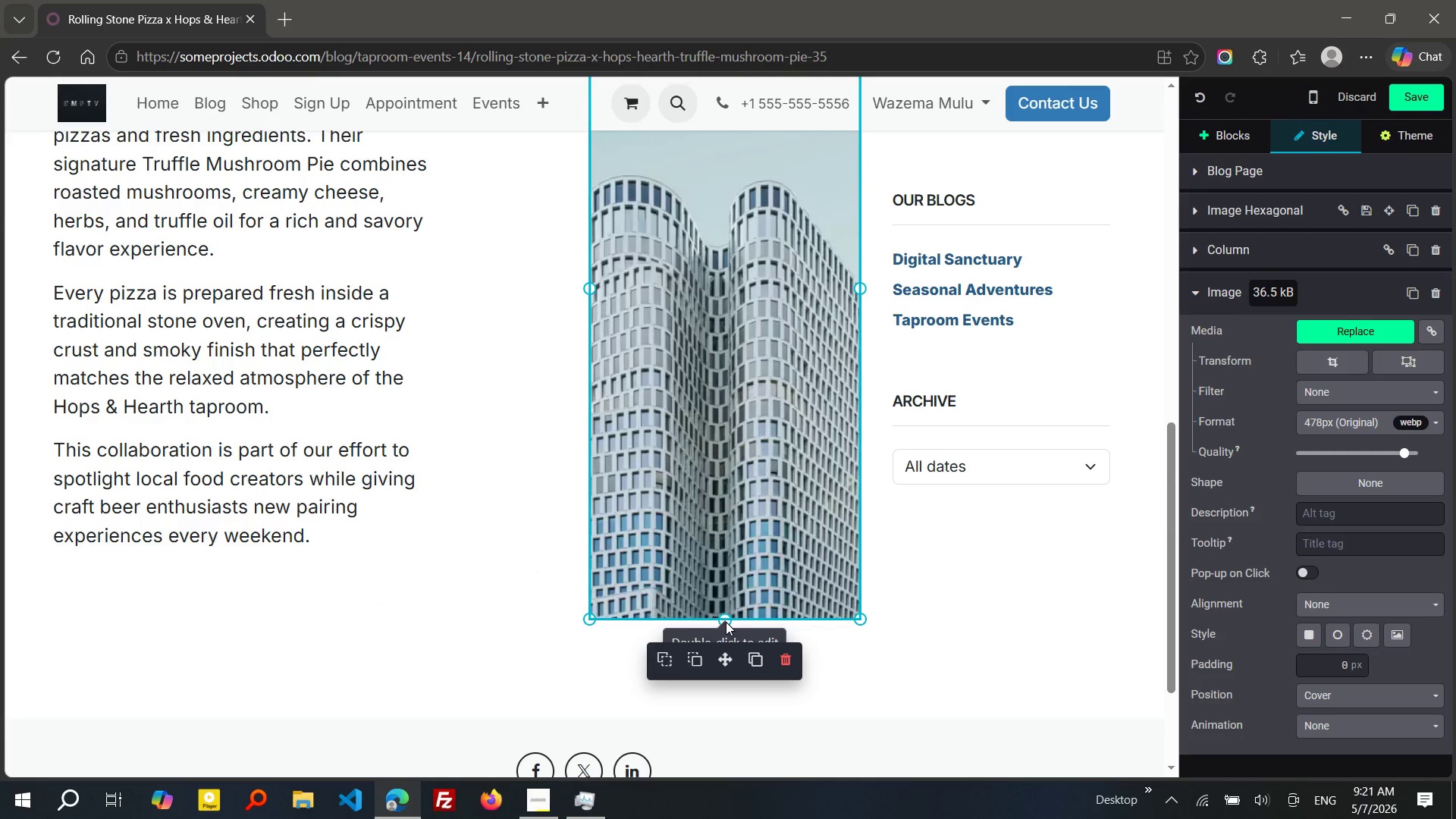 
left_click_drag(start_coordinate=[720, 619], to_coordinate=[662, 538])
 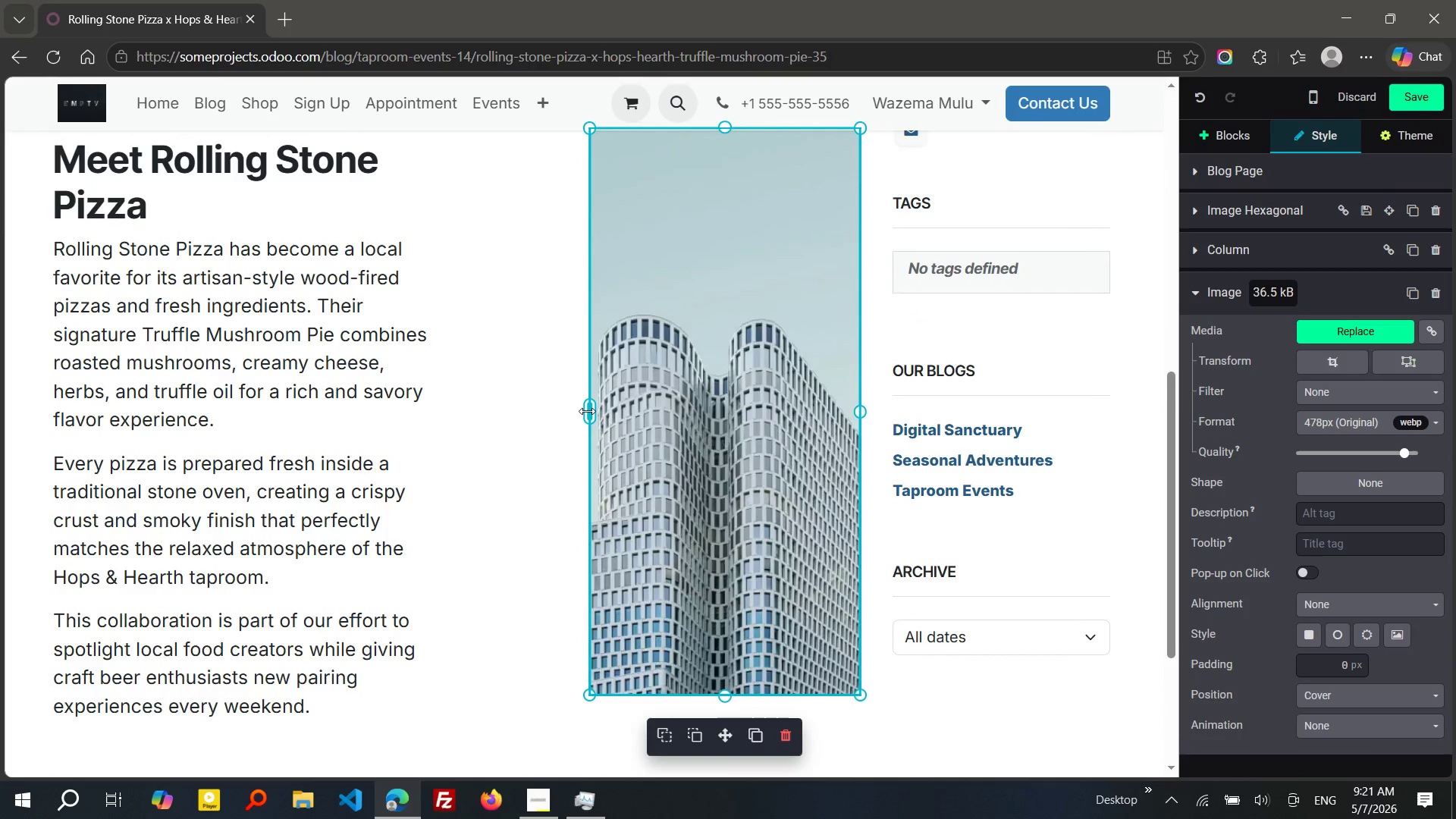 
left_click_drag(start_coordinate=[587, 410], to_coordinate=[490, 430])
 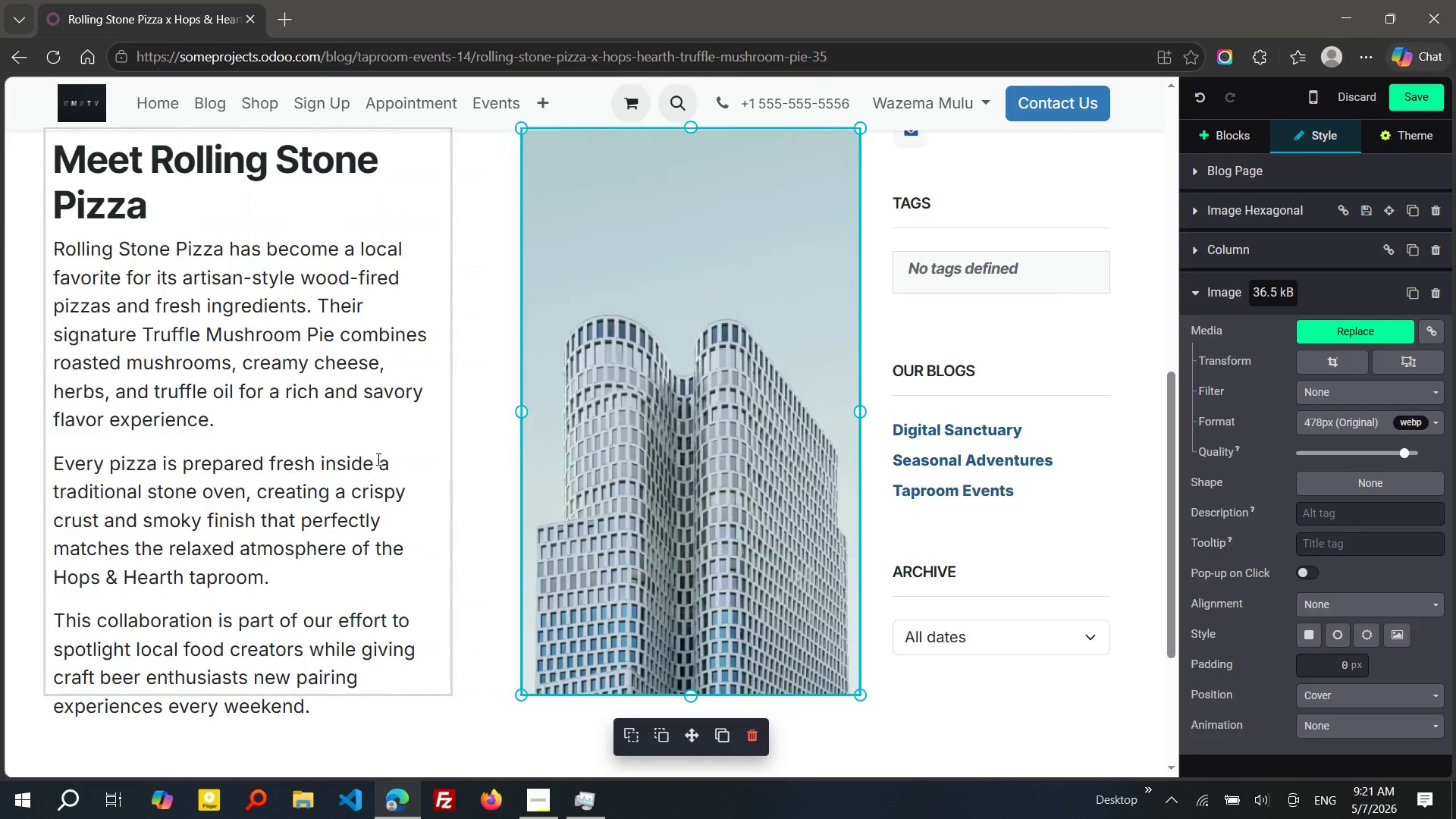 
left_click([377, 459])
 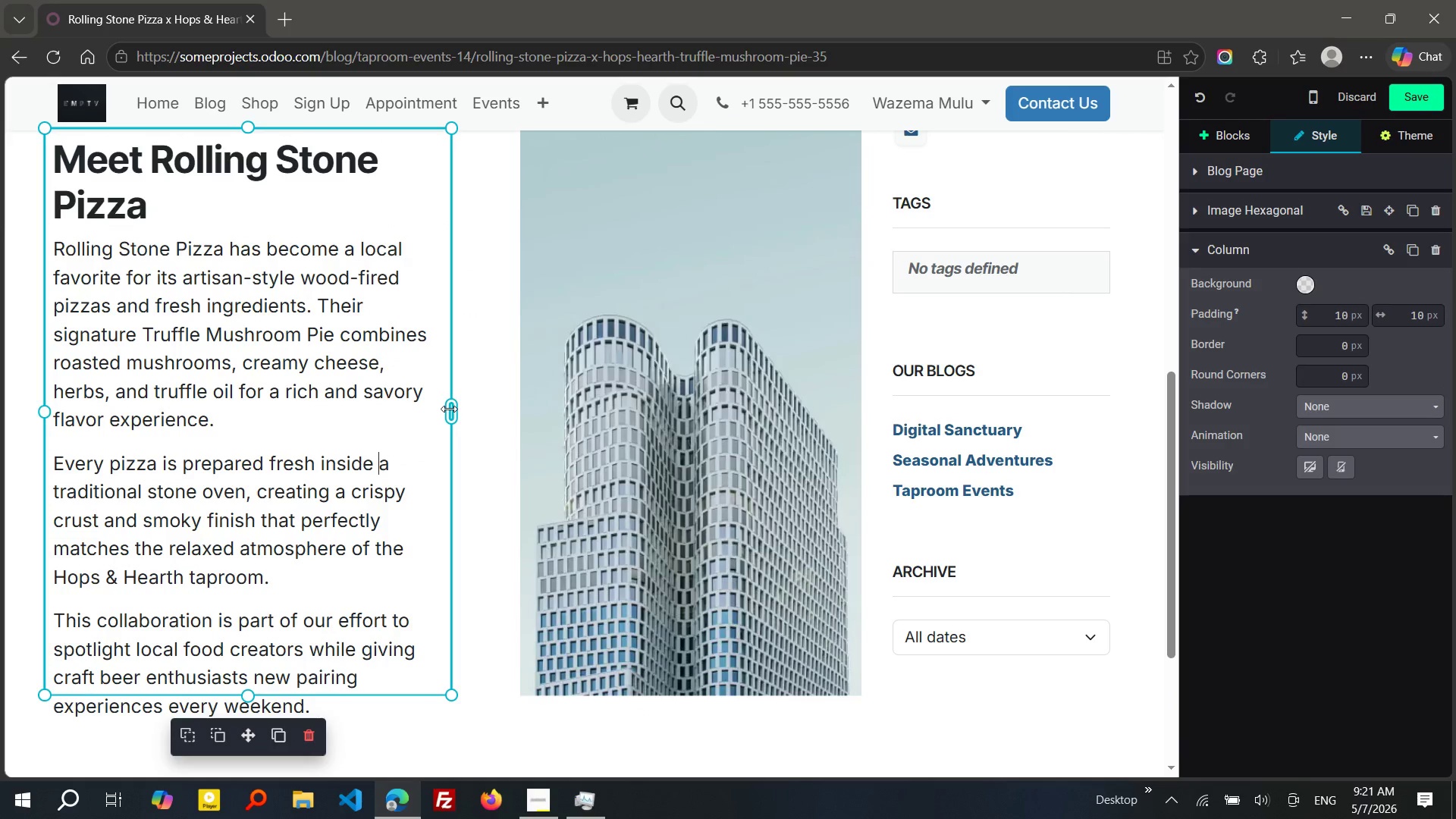 
left_click_drag(start_coordinate=[449, 409], to_coordinate=[494, 425])
 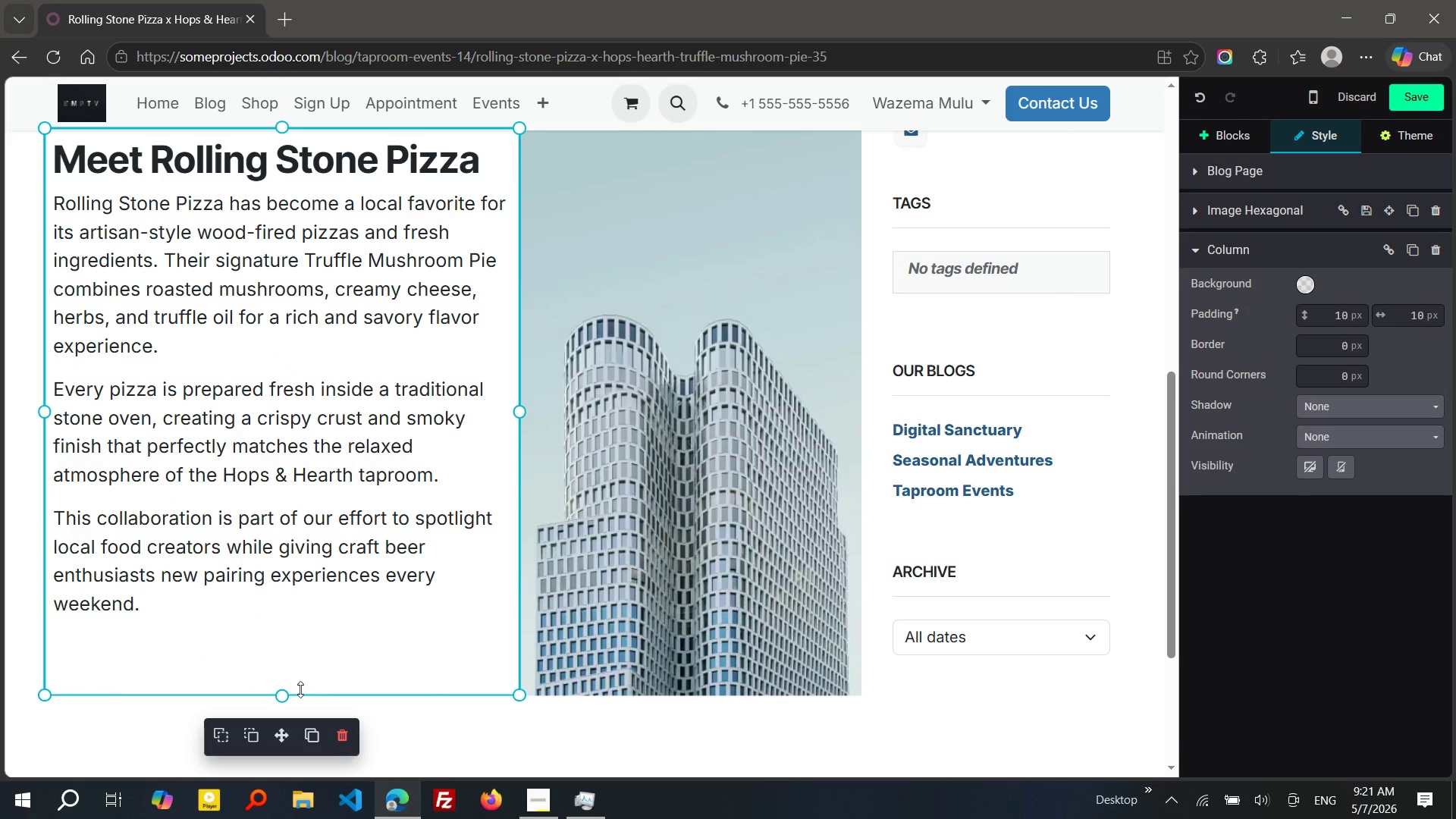 
left_click_drag(start_coordinate=[287, 698], to_coordinate=[287, 645])
 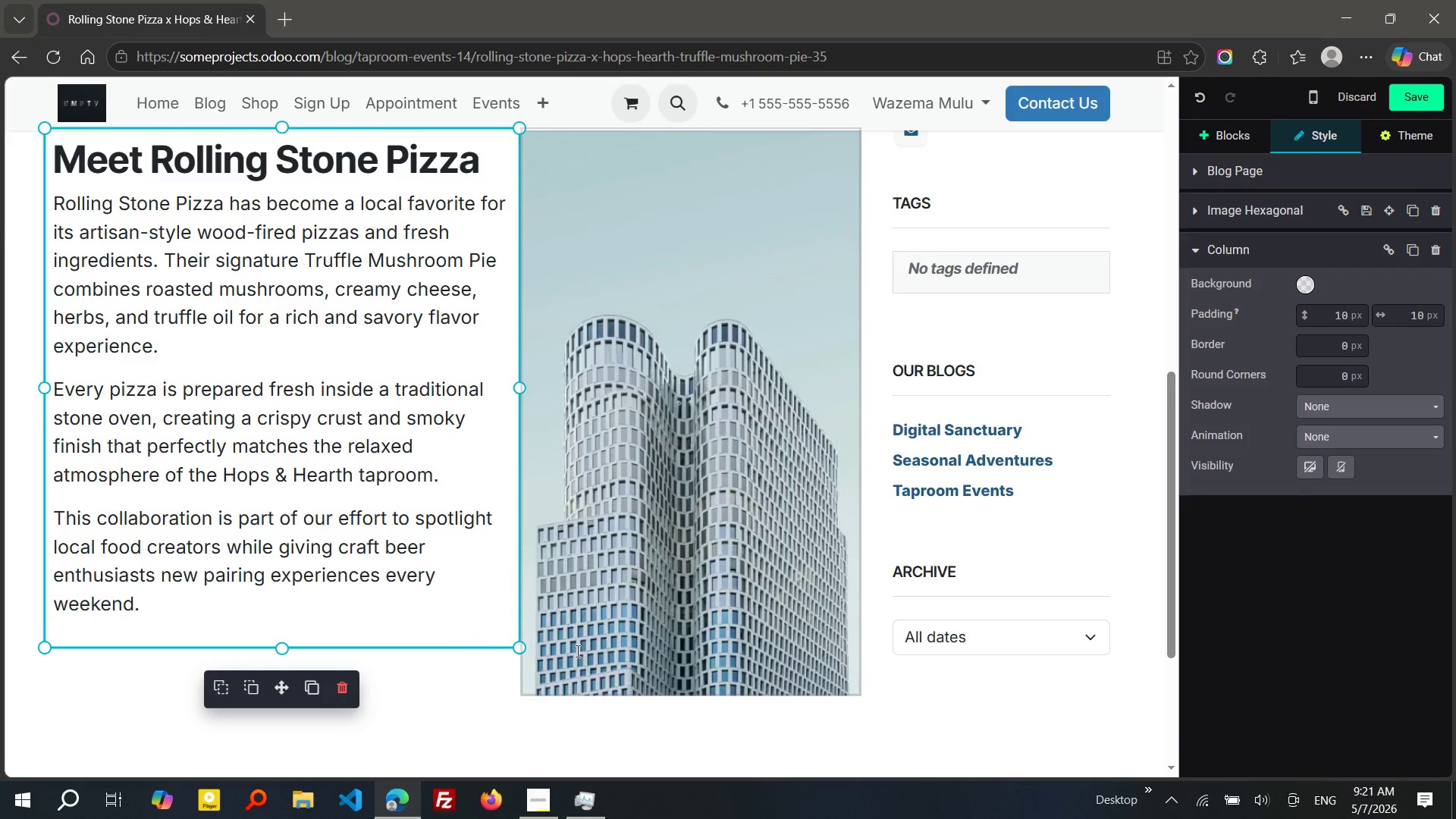 
left_click([576, 651])
 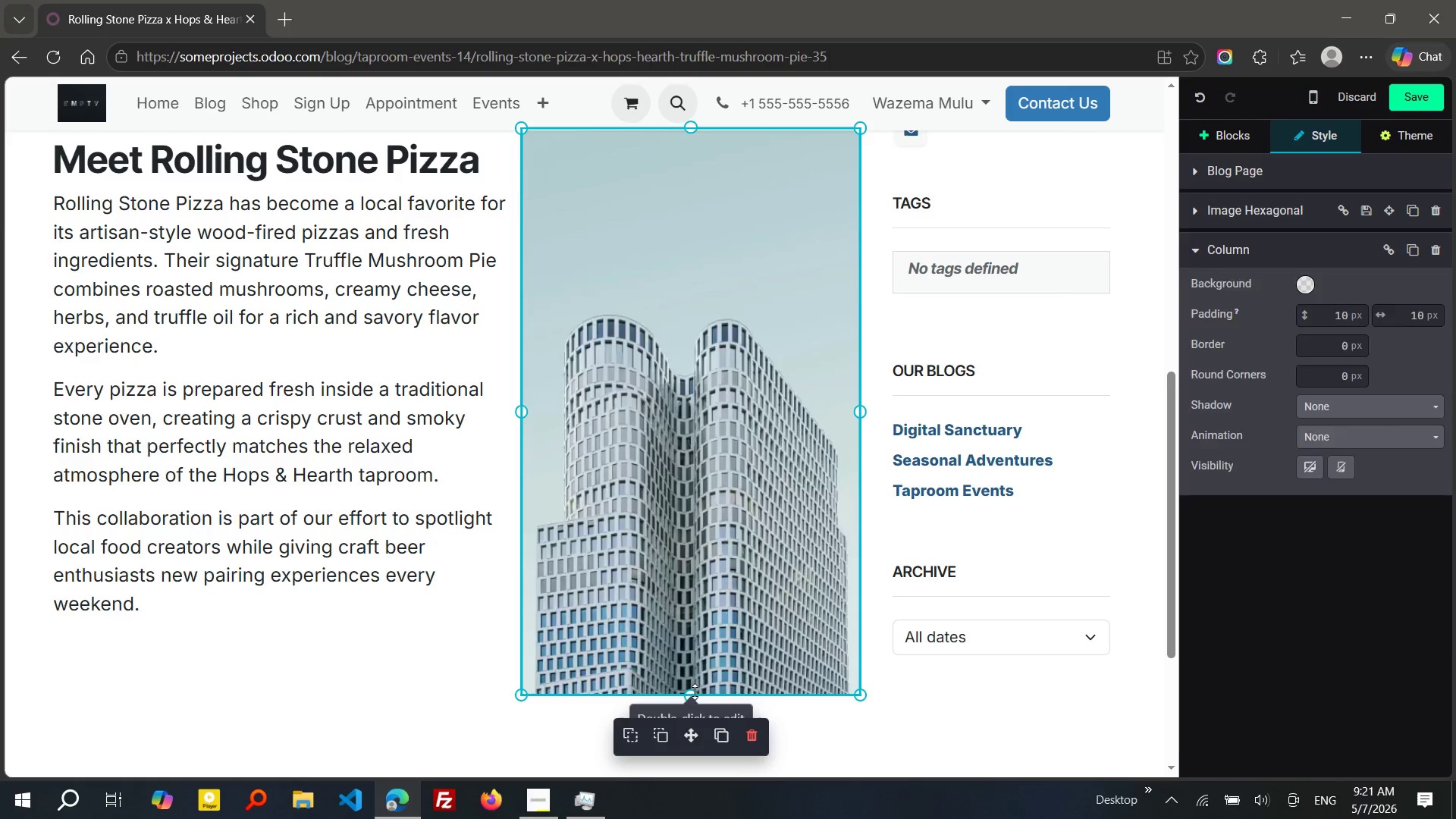 
left_click_drag(start_coordinate=[695, 692], to_coordinate=[676, 637])
 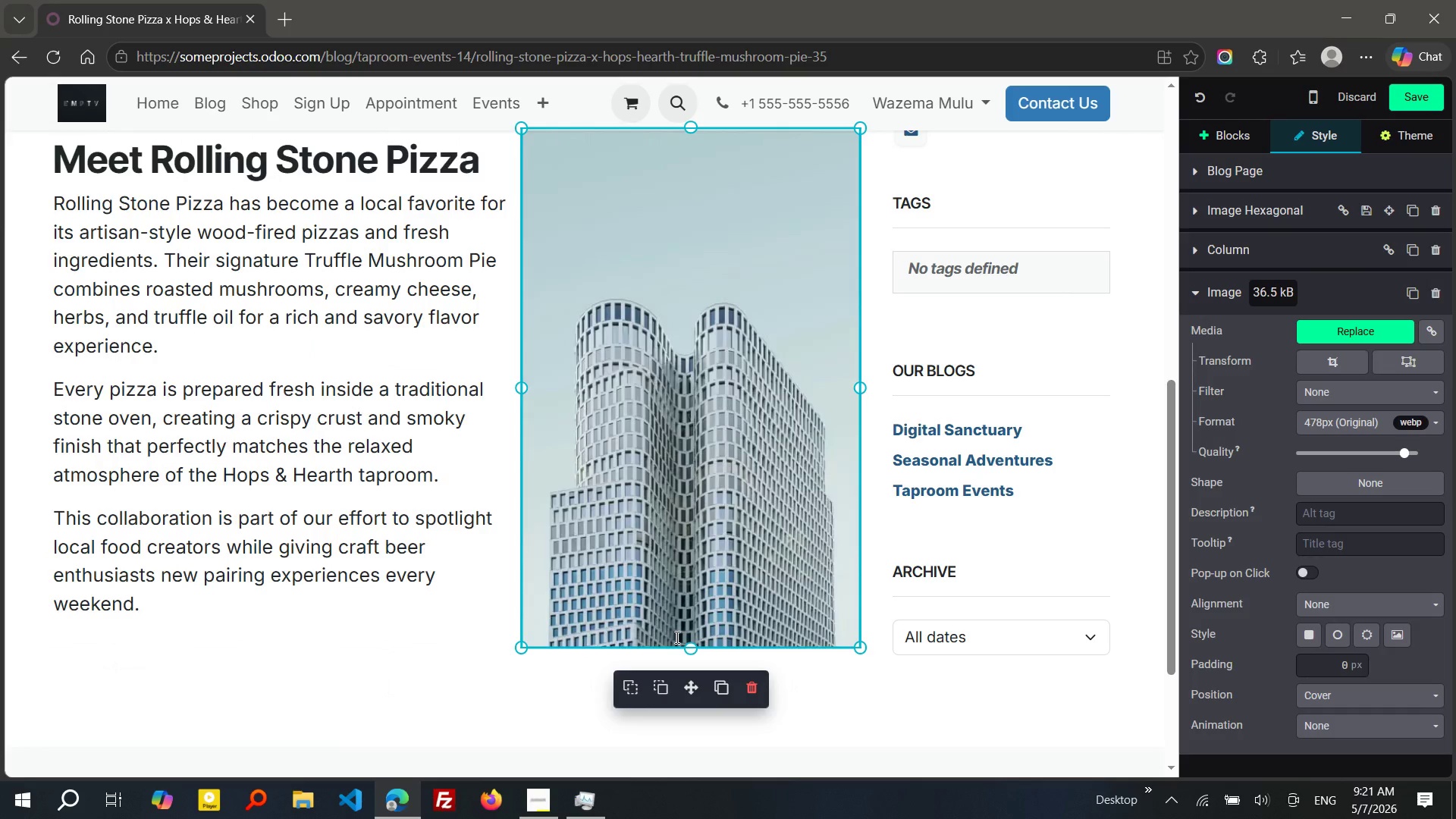 
hold_key(key=ControlLeft, duration=0.59)
 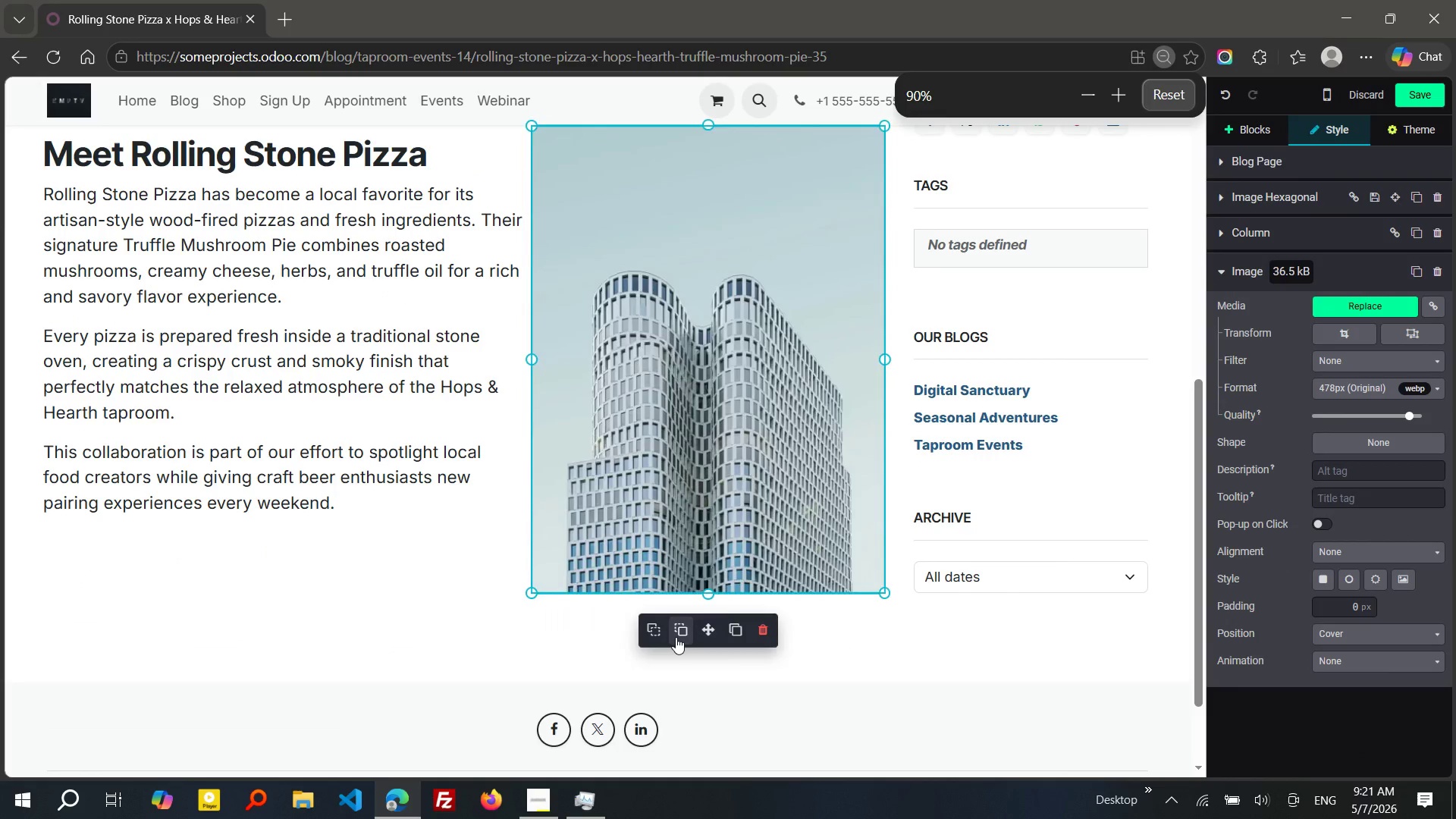 
key(Minus)
 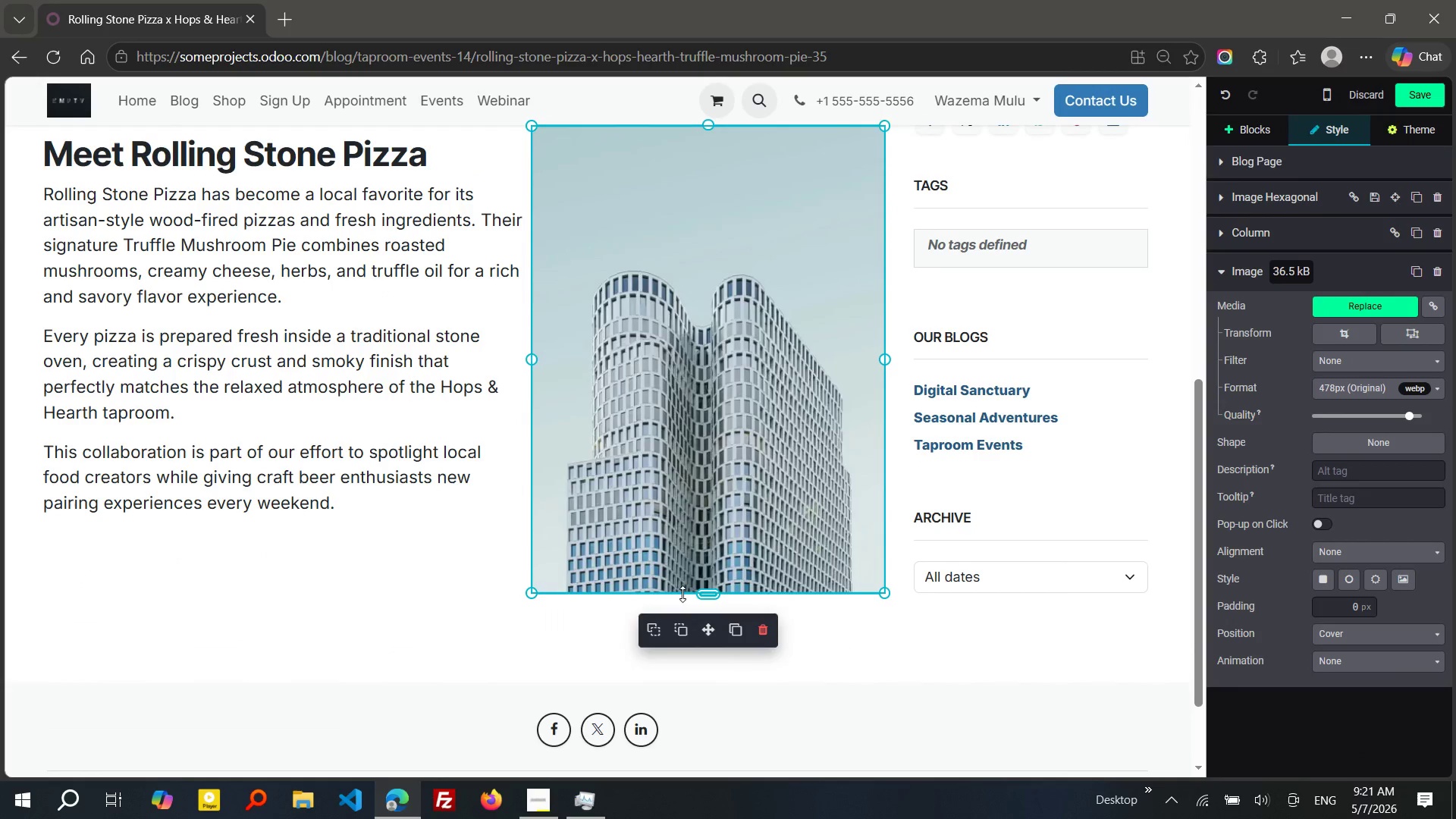 
left_click_drag(start_coordinate=[704, 588], to_coordinate=[696, 516])
 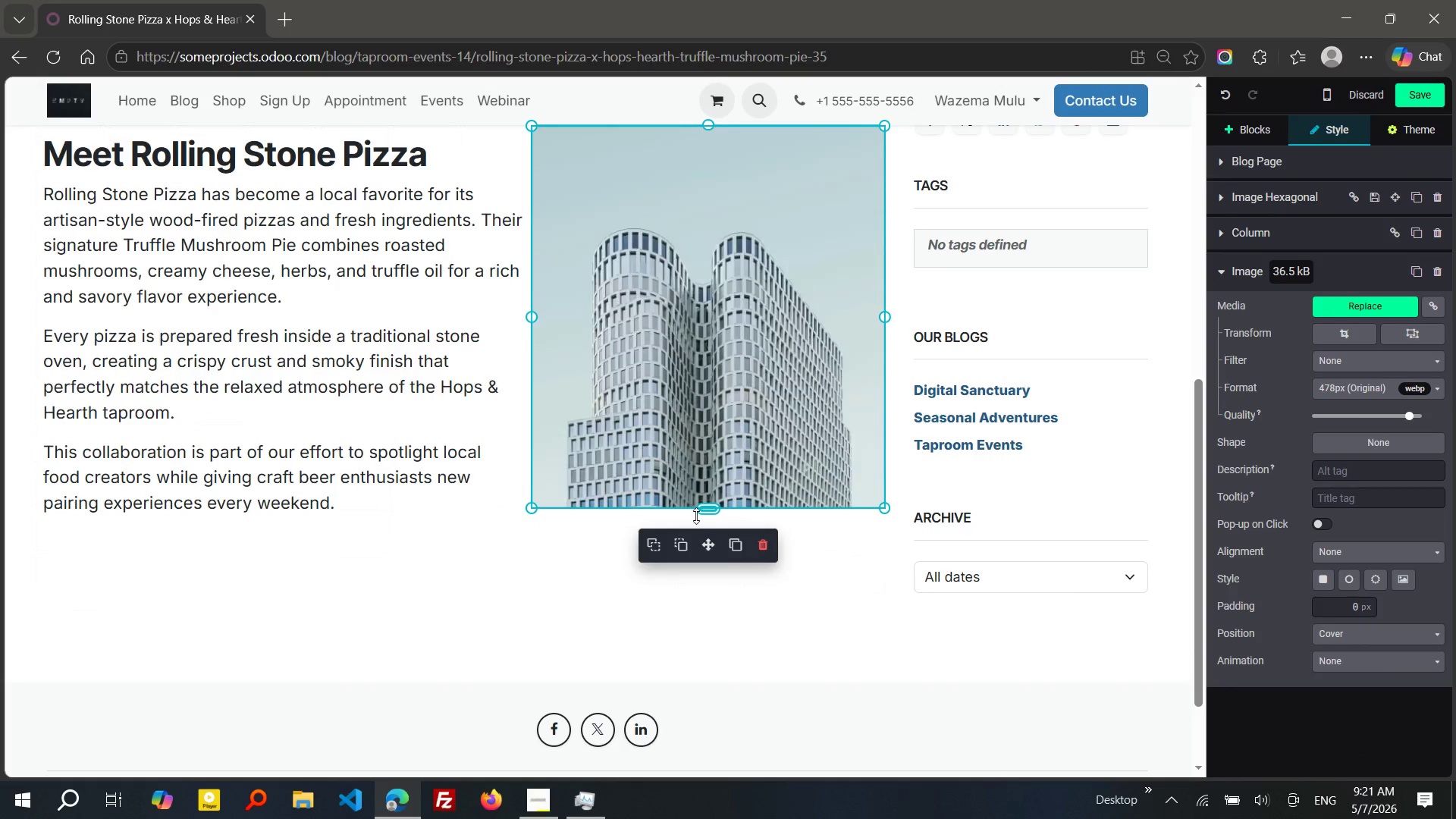 
key(Control+Equal)
 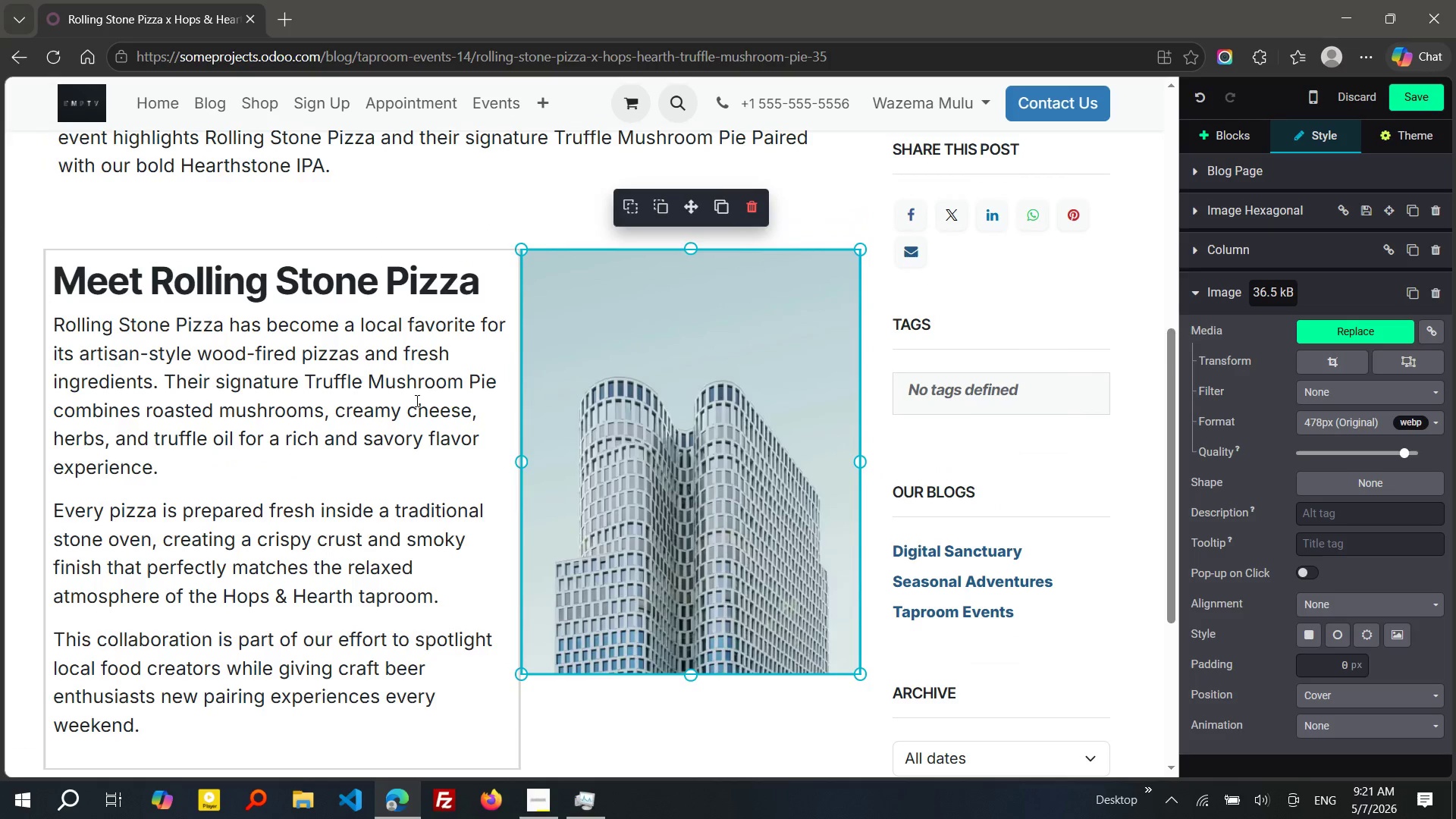 
wait(6.5)
 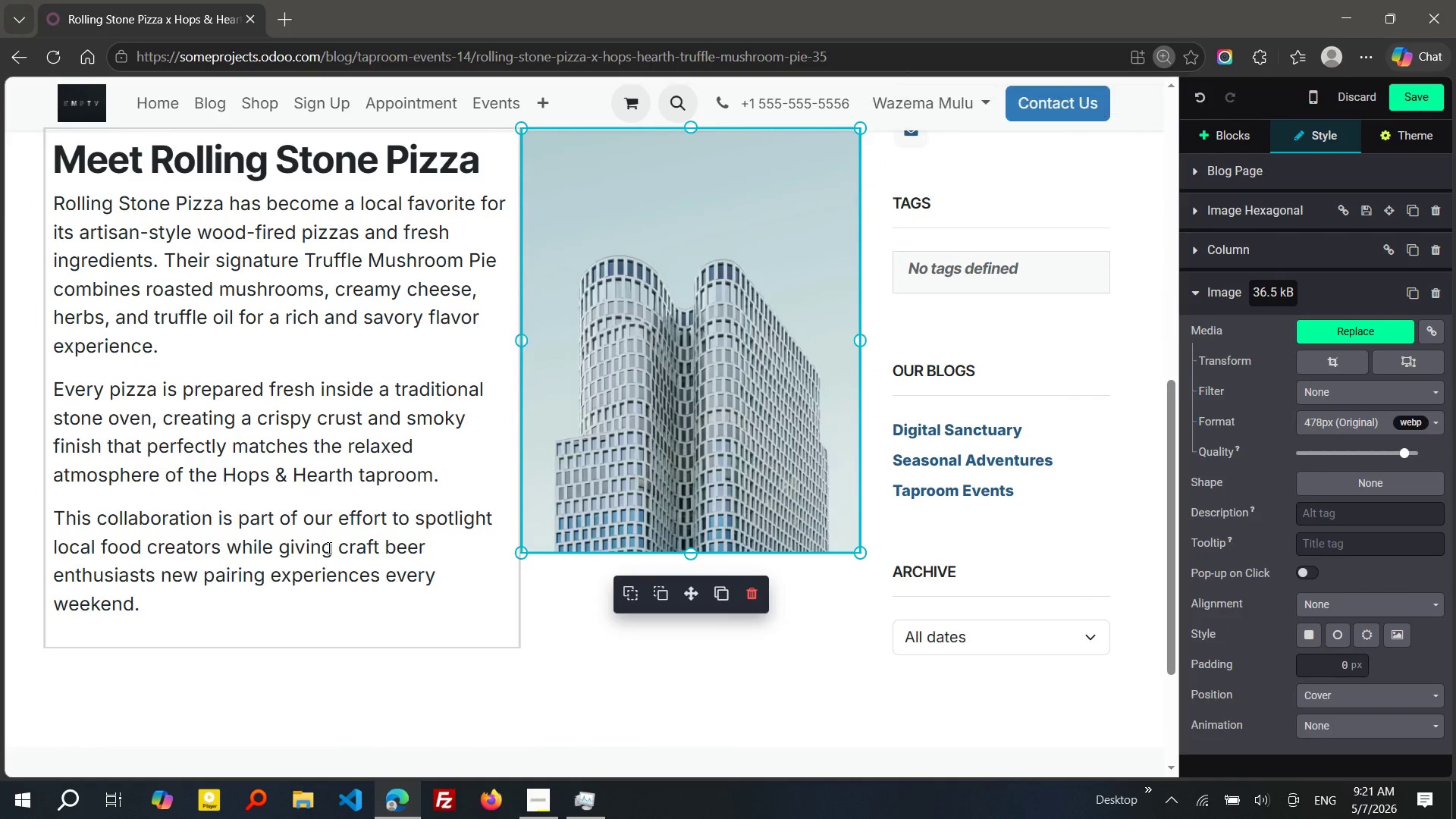 
left_click([298, 215])
 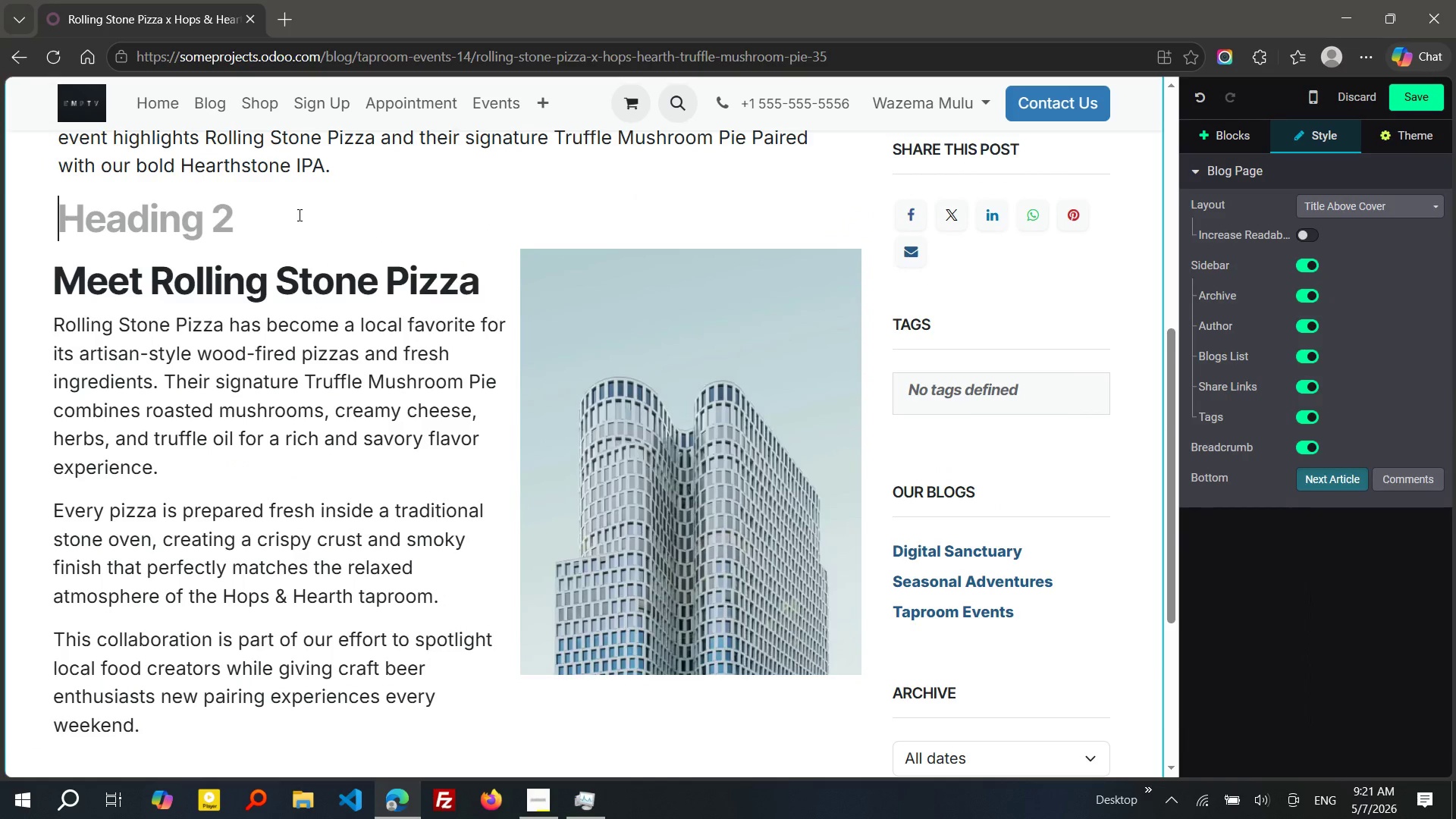 
key(Slash)
 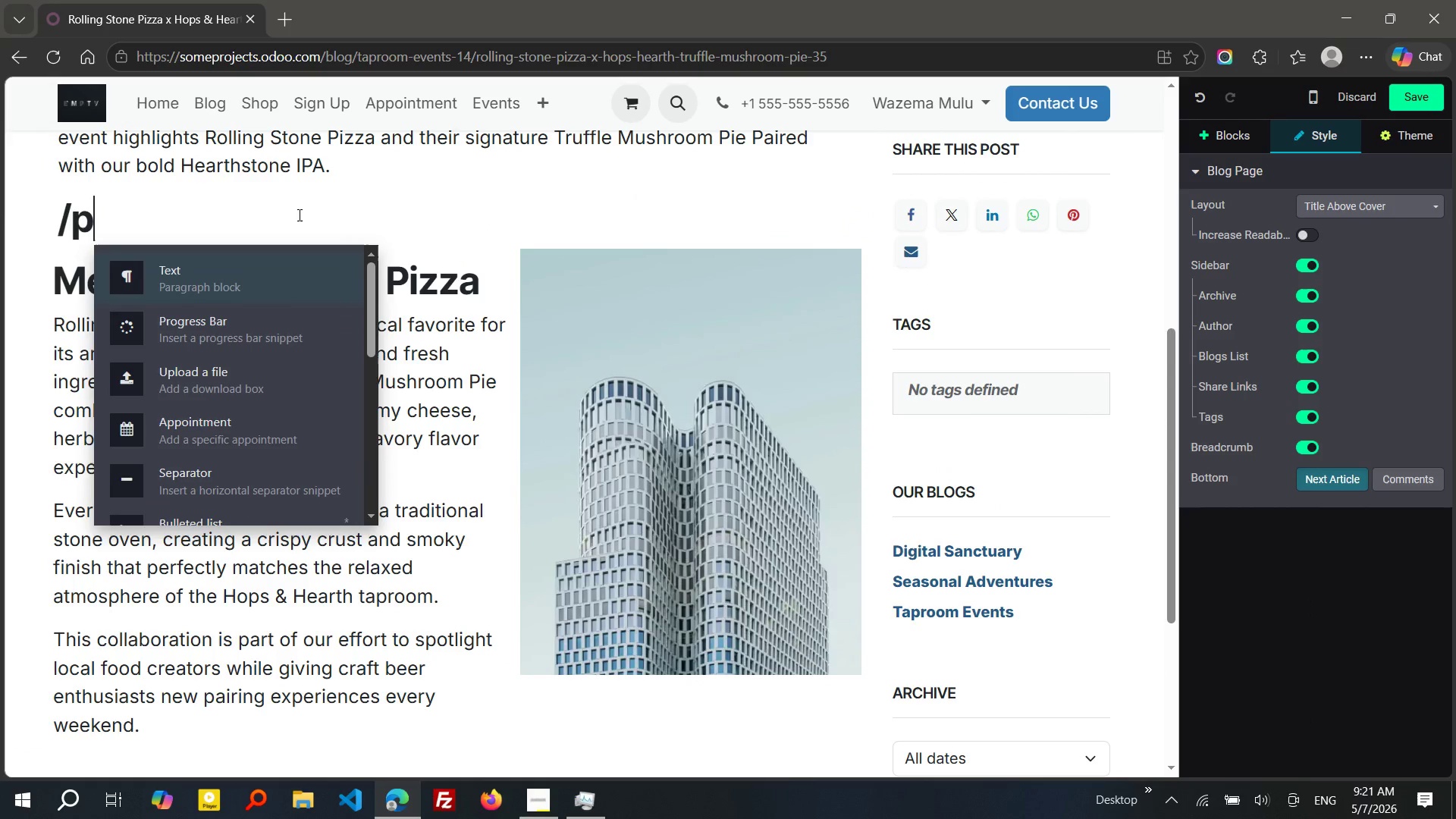 
key(P)
 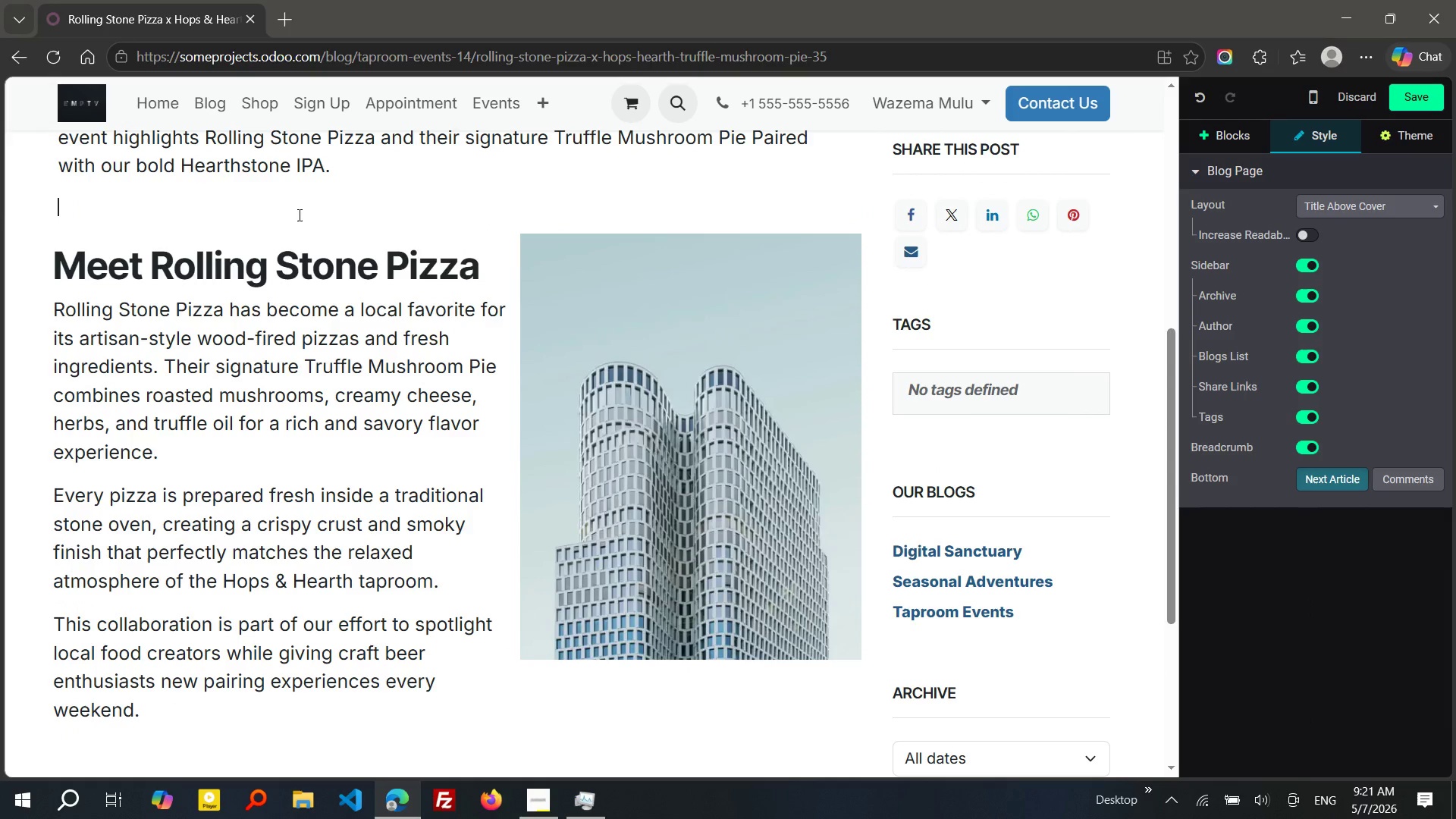 
key(Enter)
 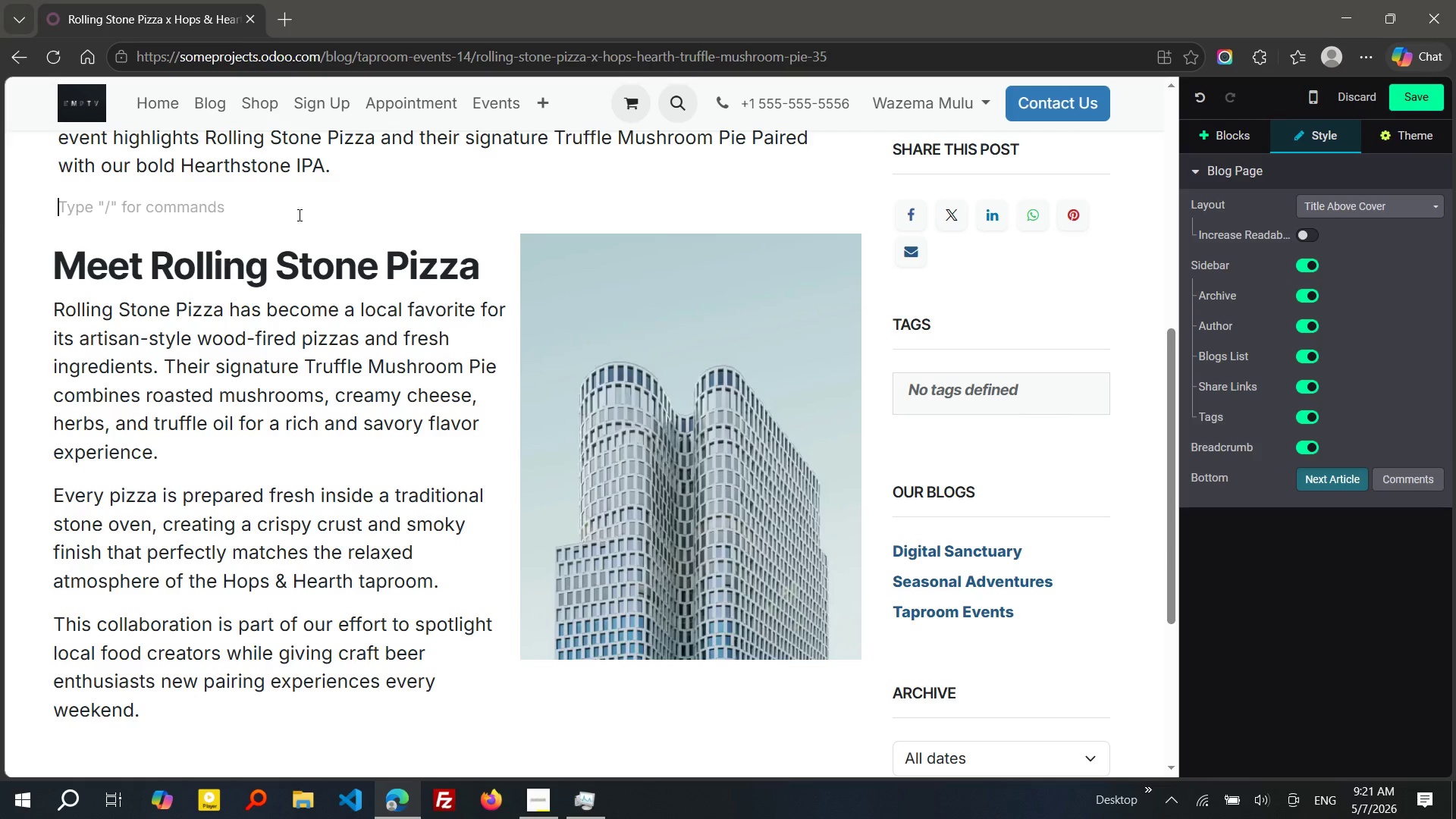 
wait(25.23)
 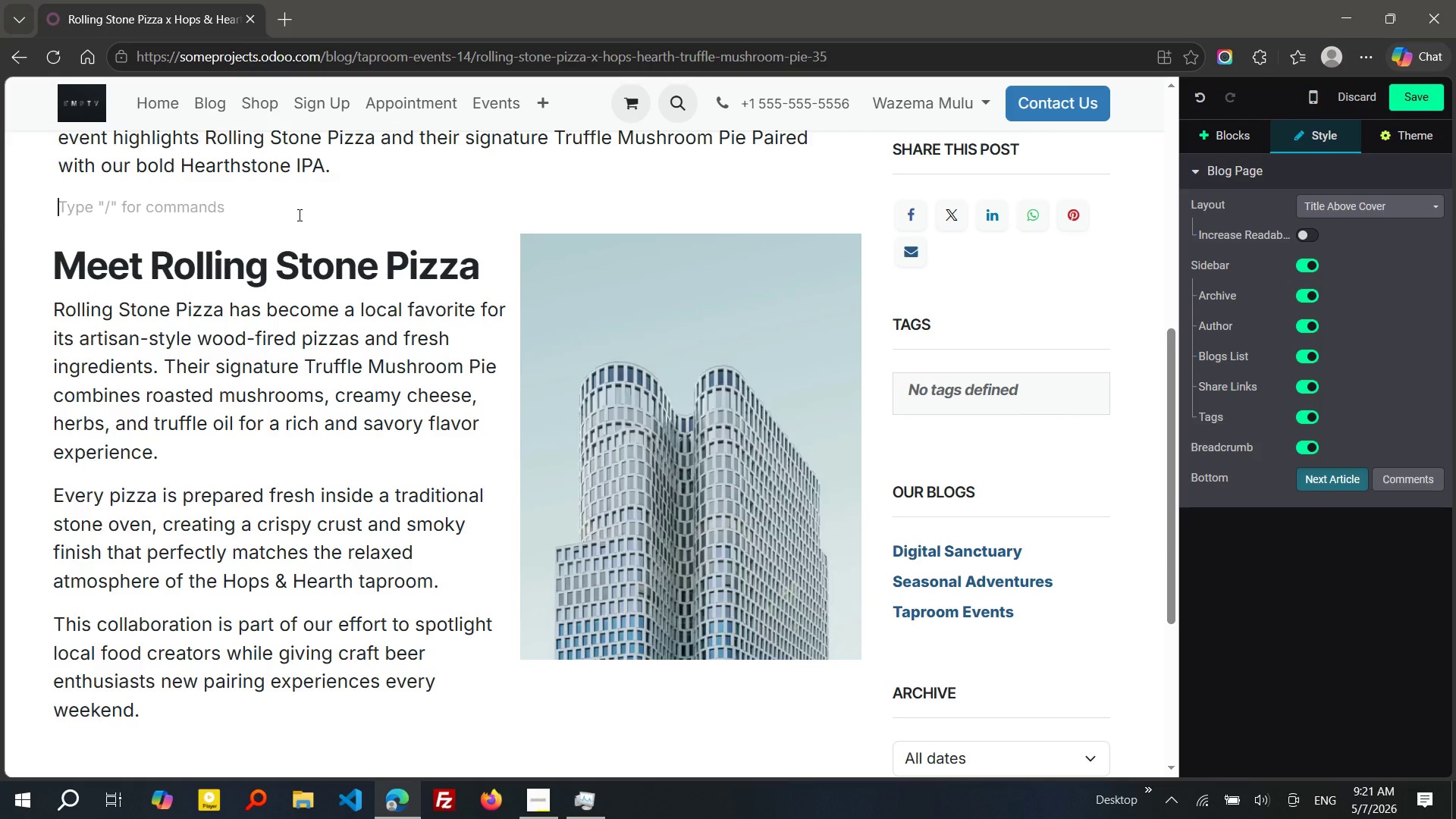 
left_click([569, 598])
 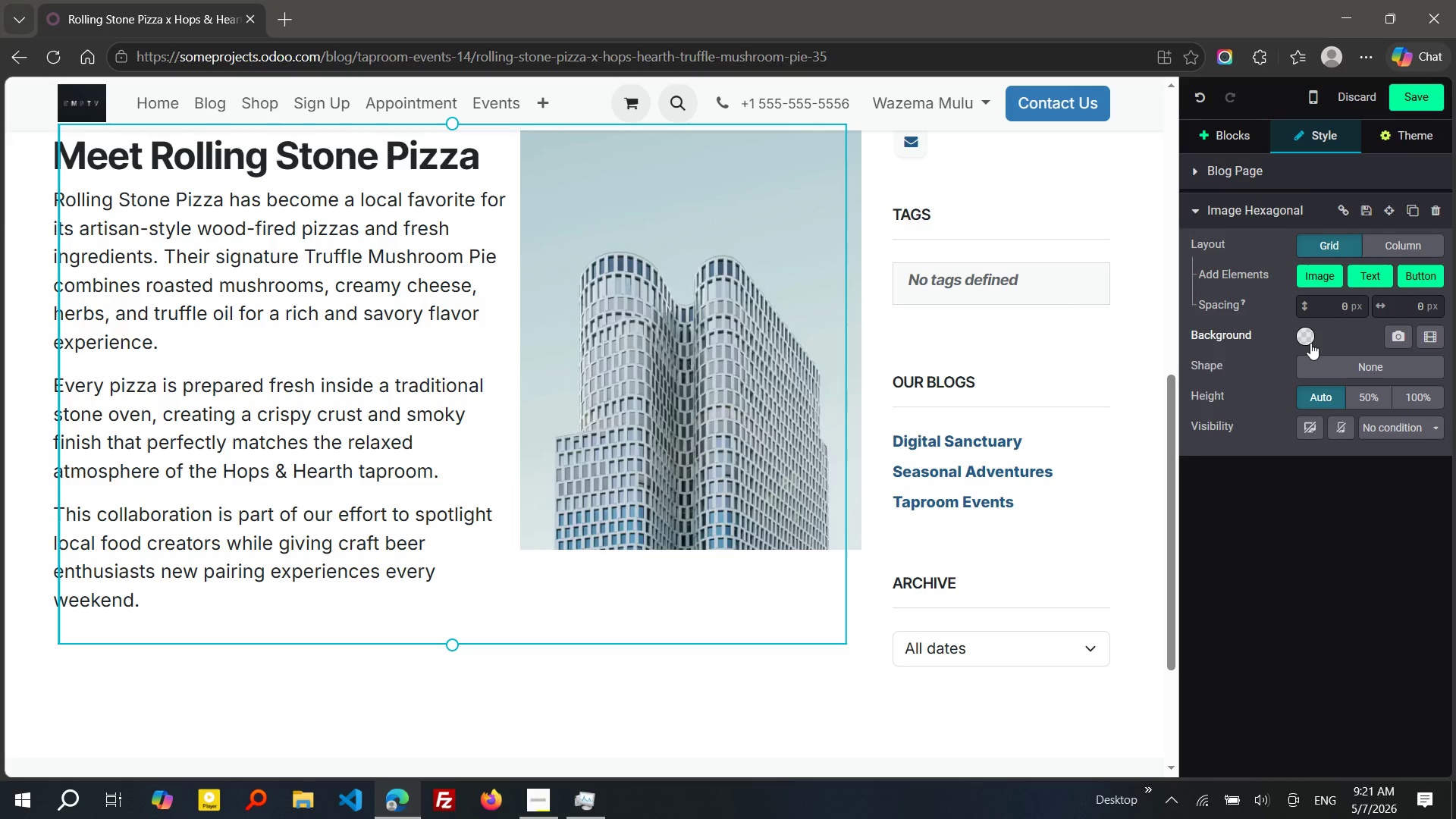 
left_click([1306, 338])
 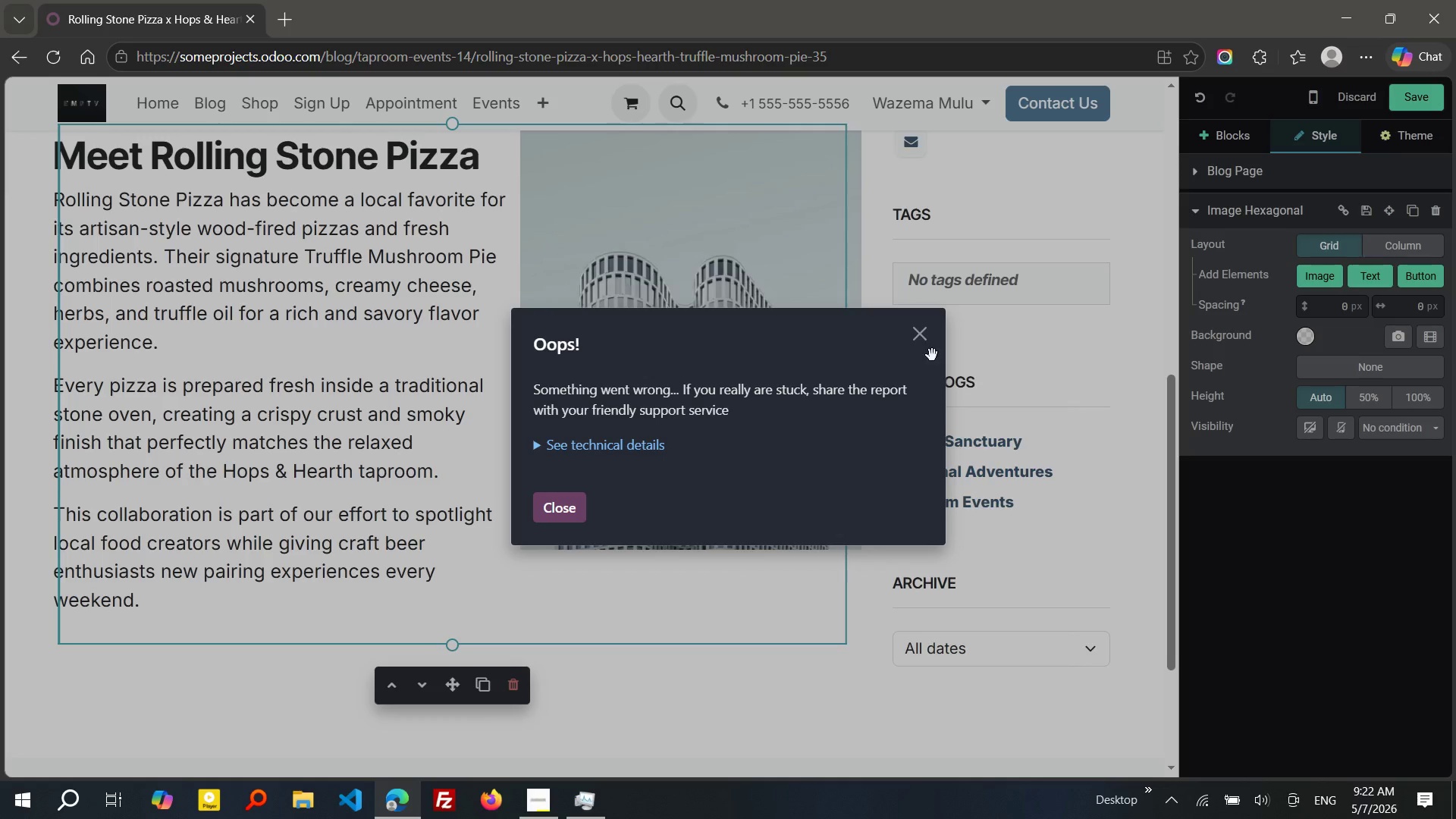 
left_click_drag(start_coordinate=[560, 522], to_coordinate=[1330, 192])
 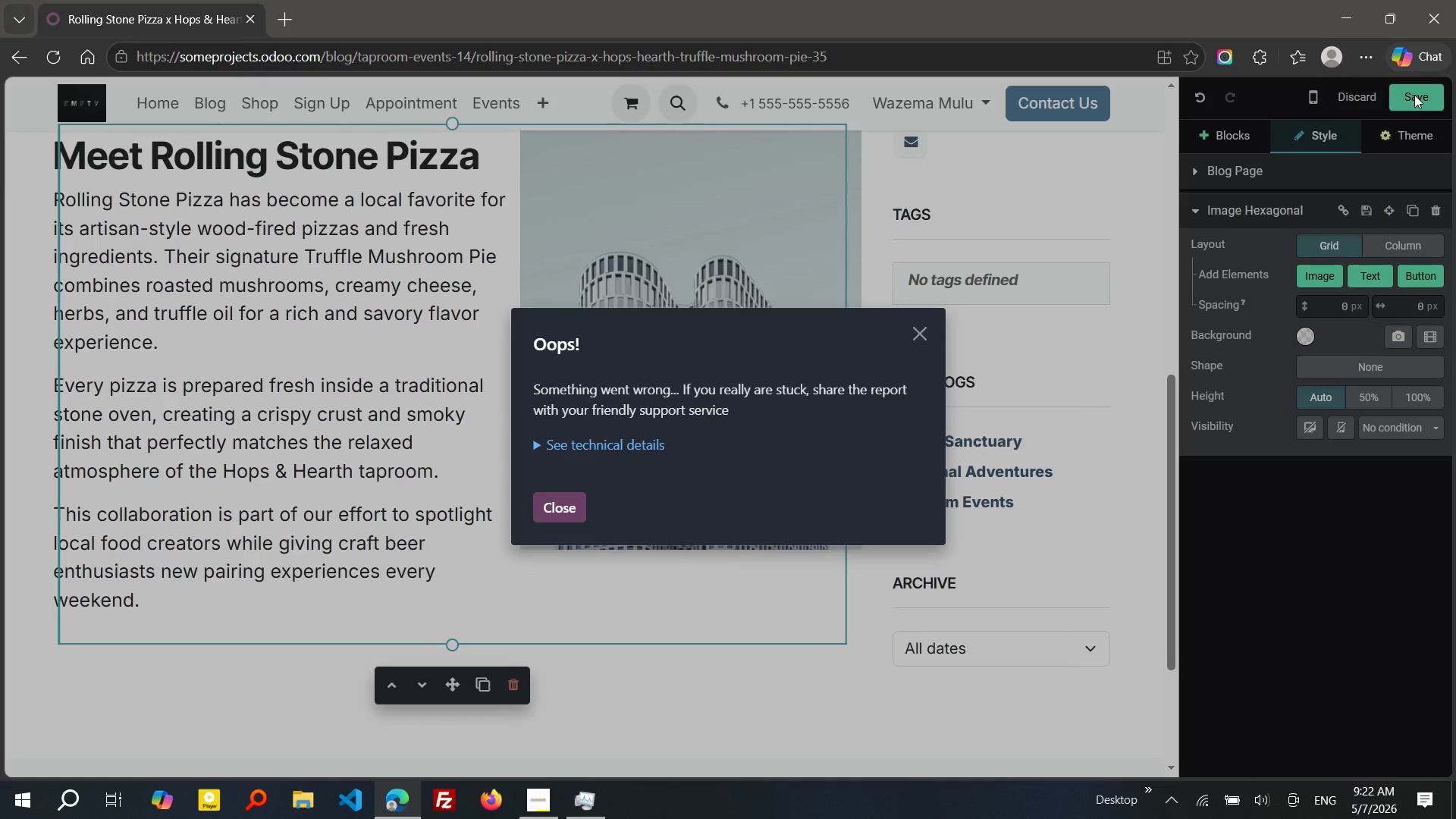 
left_click([1413, 95])
 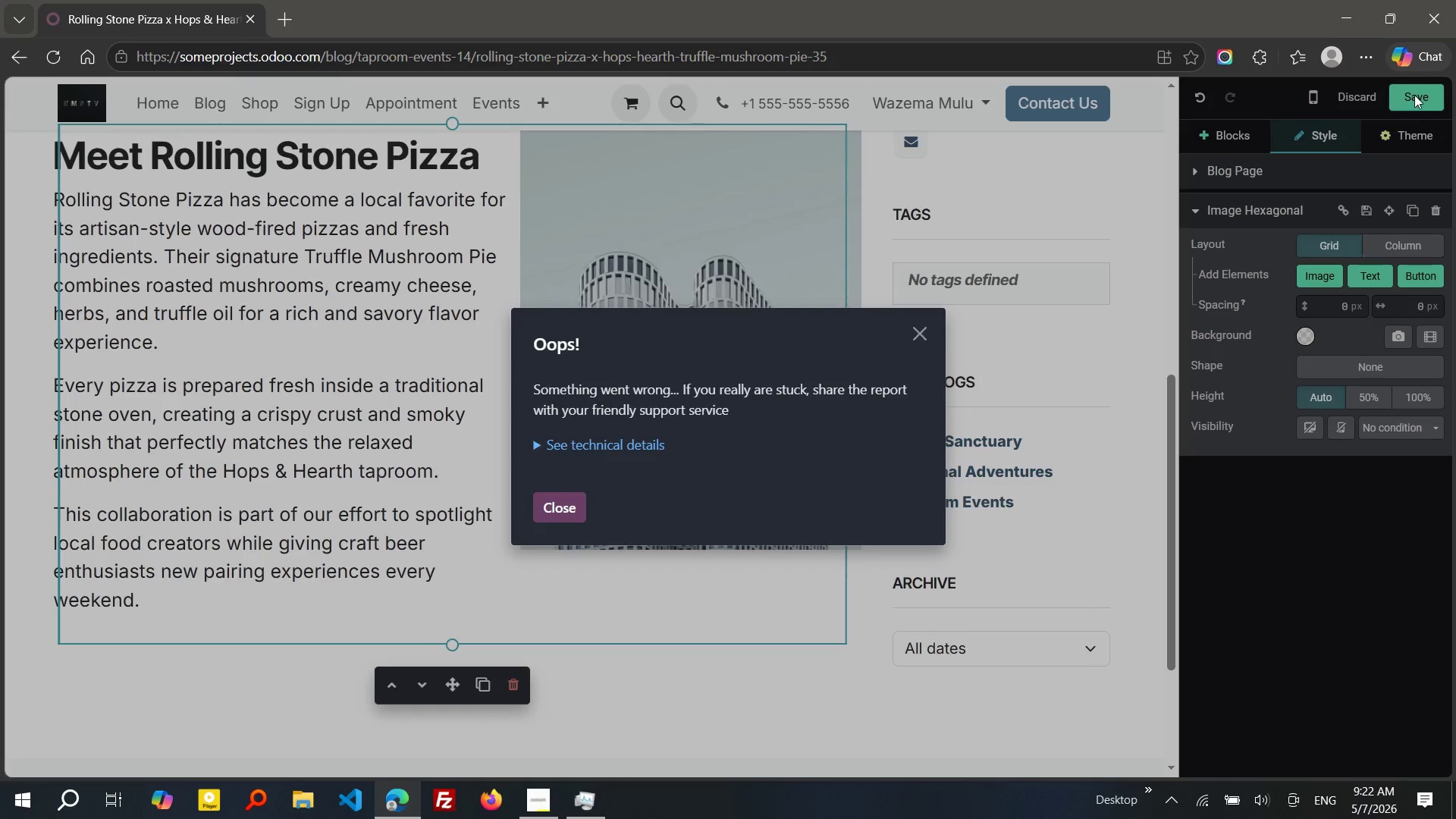 
key(Escape)
 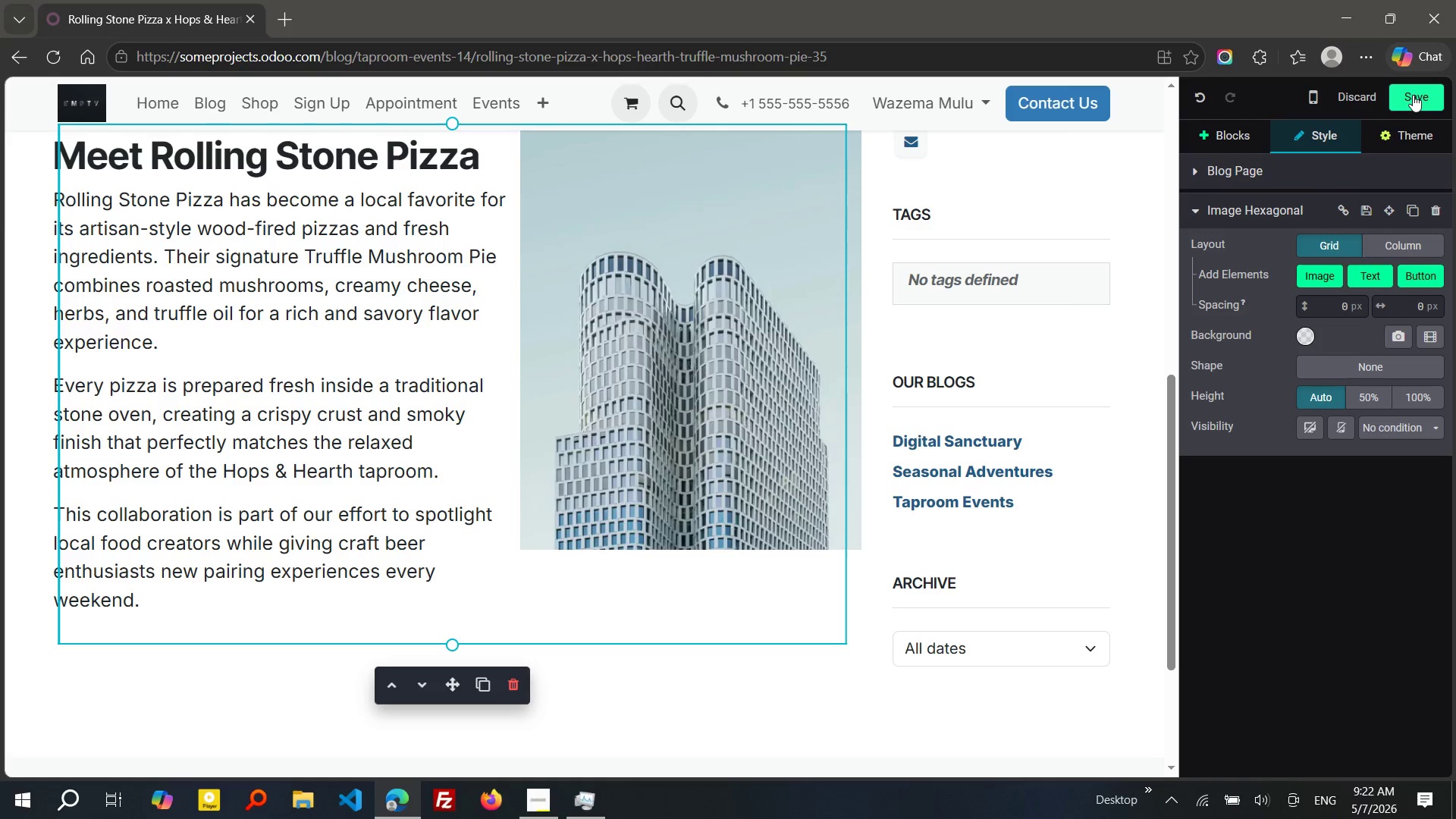 
left_click([1413, 95])
 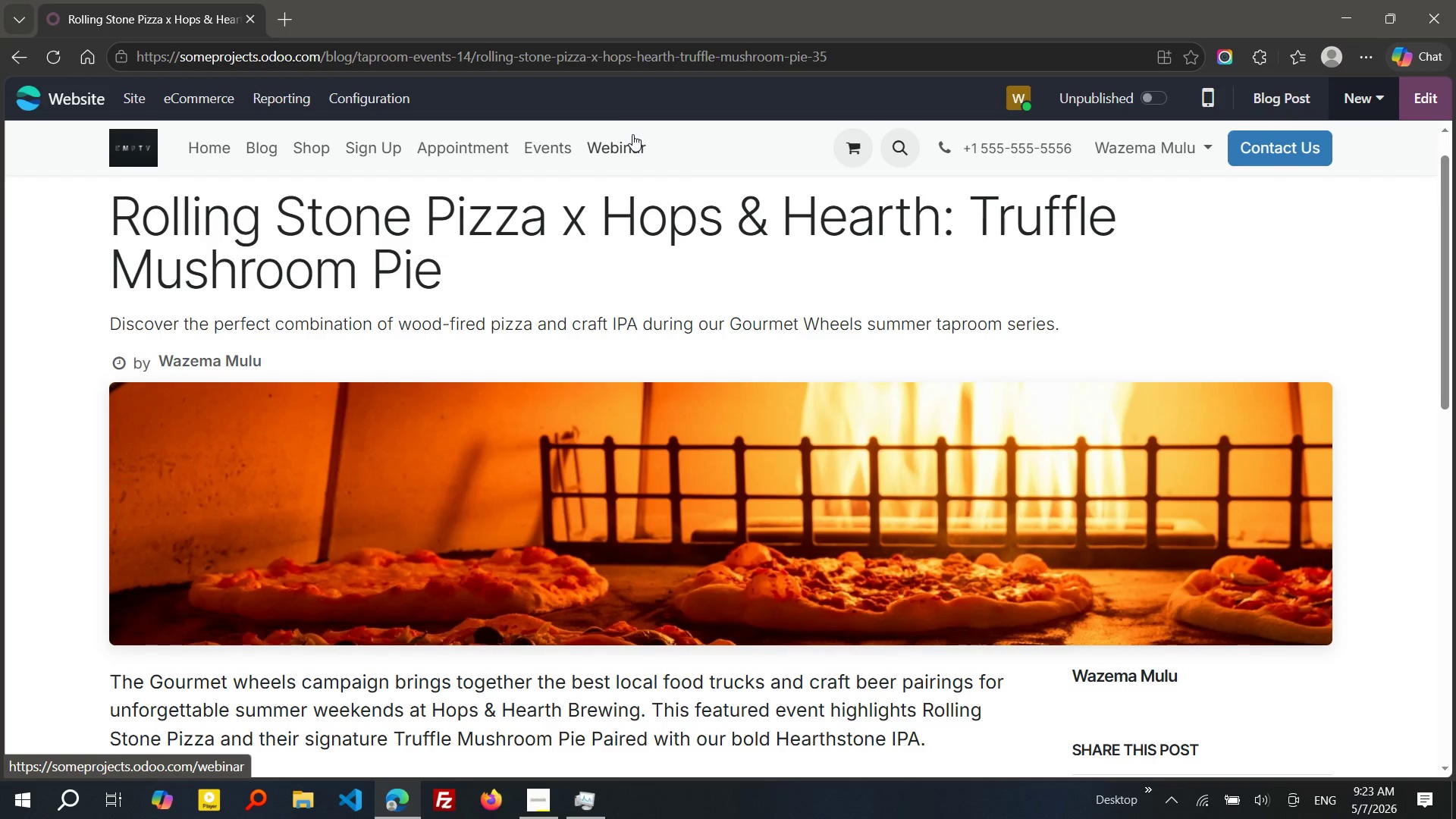 
wait(80.05)
 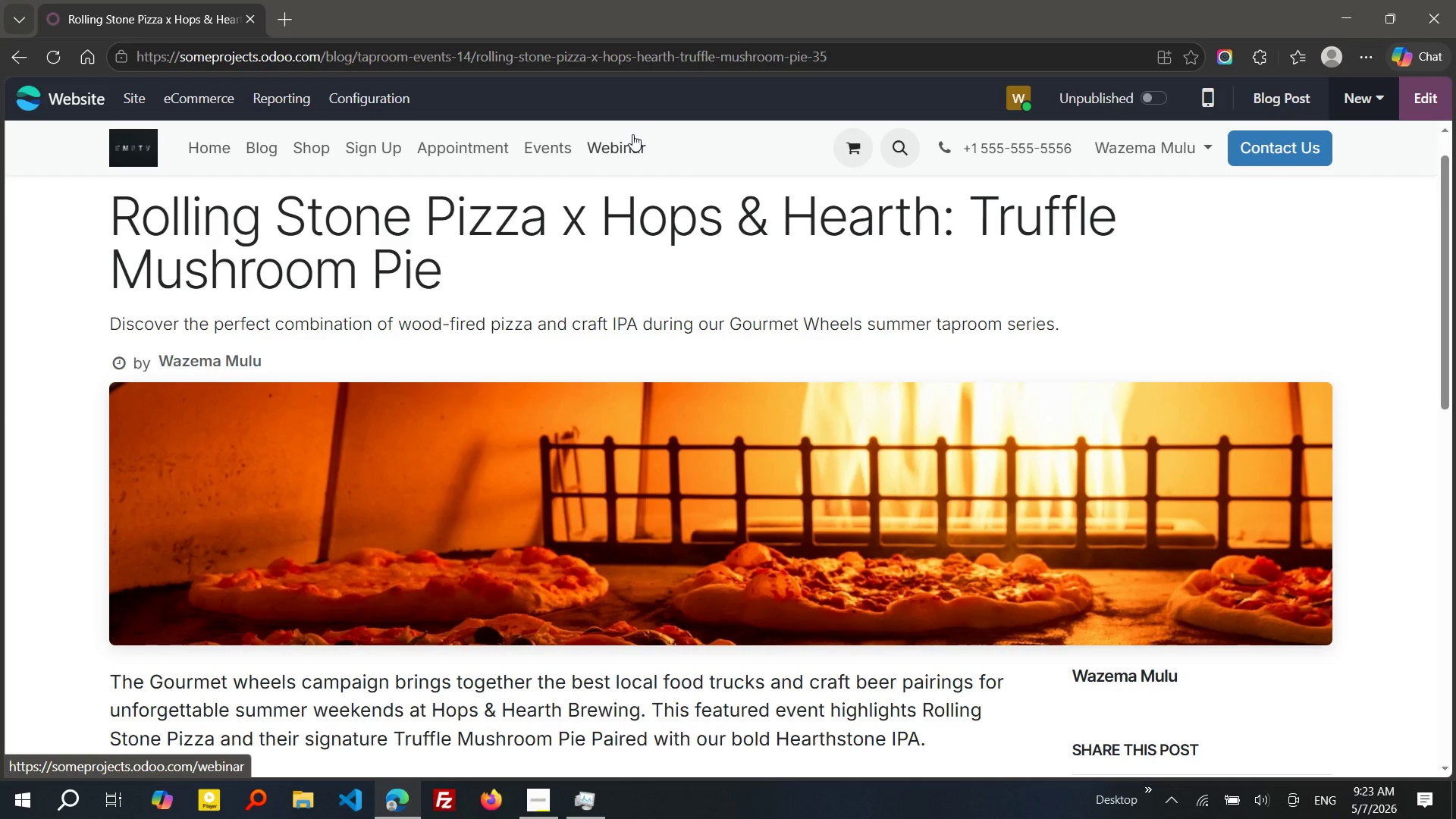 
left_click([1409, 88])
 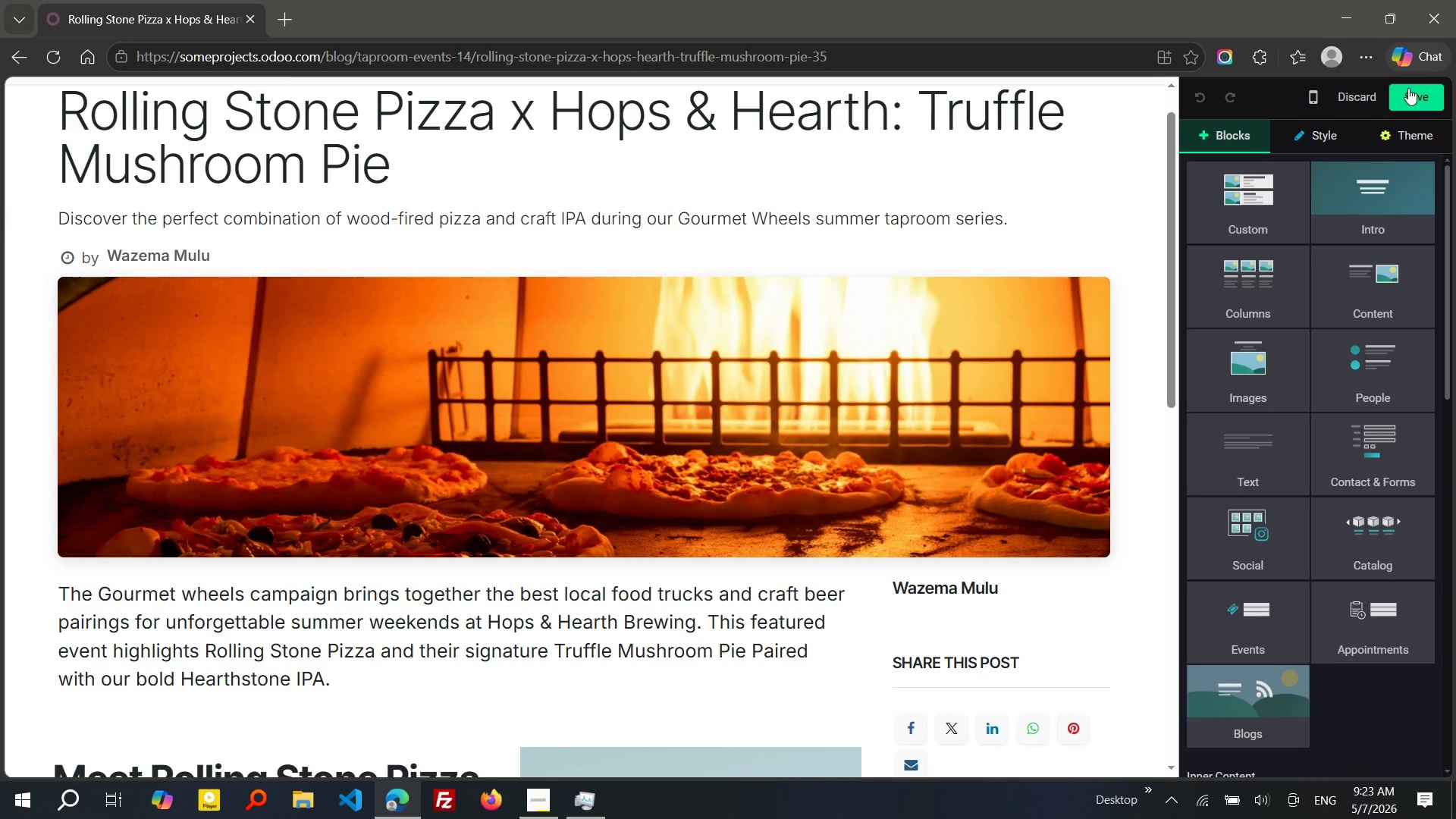 
wait(28.75)
 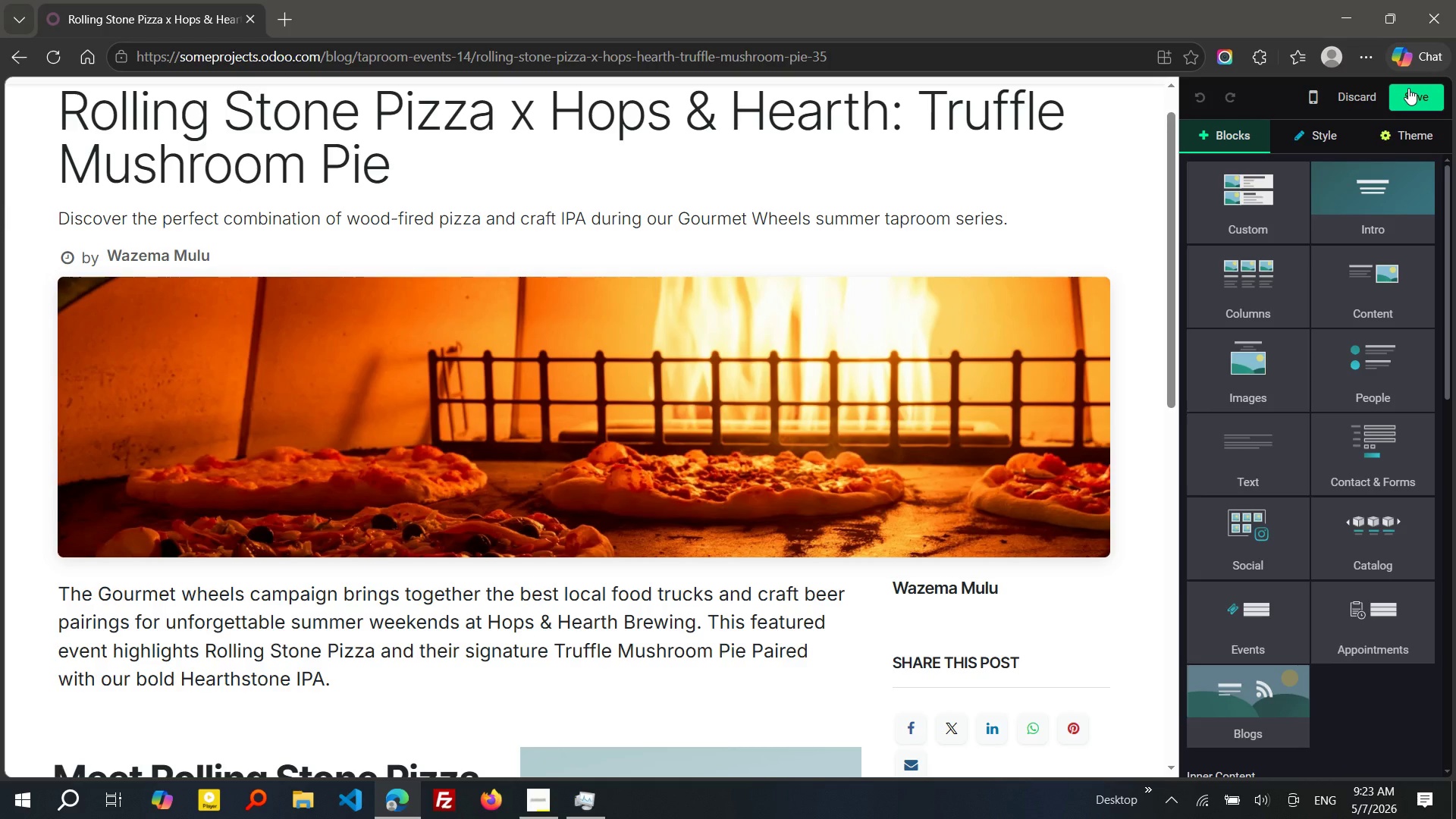 
double_click([692, 675])
 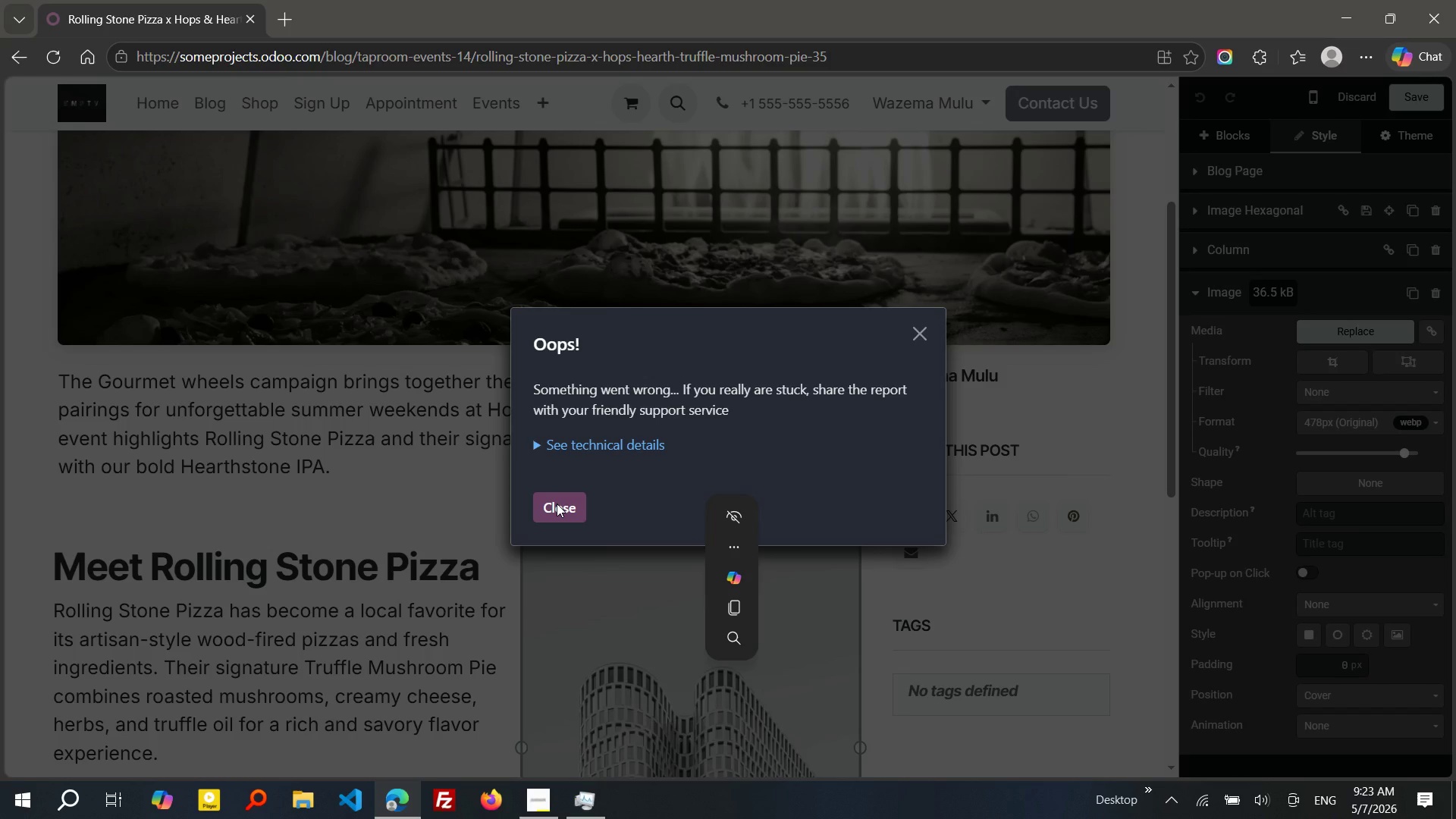 
left_click([557, 504])
 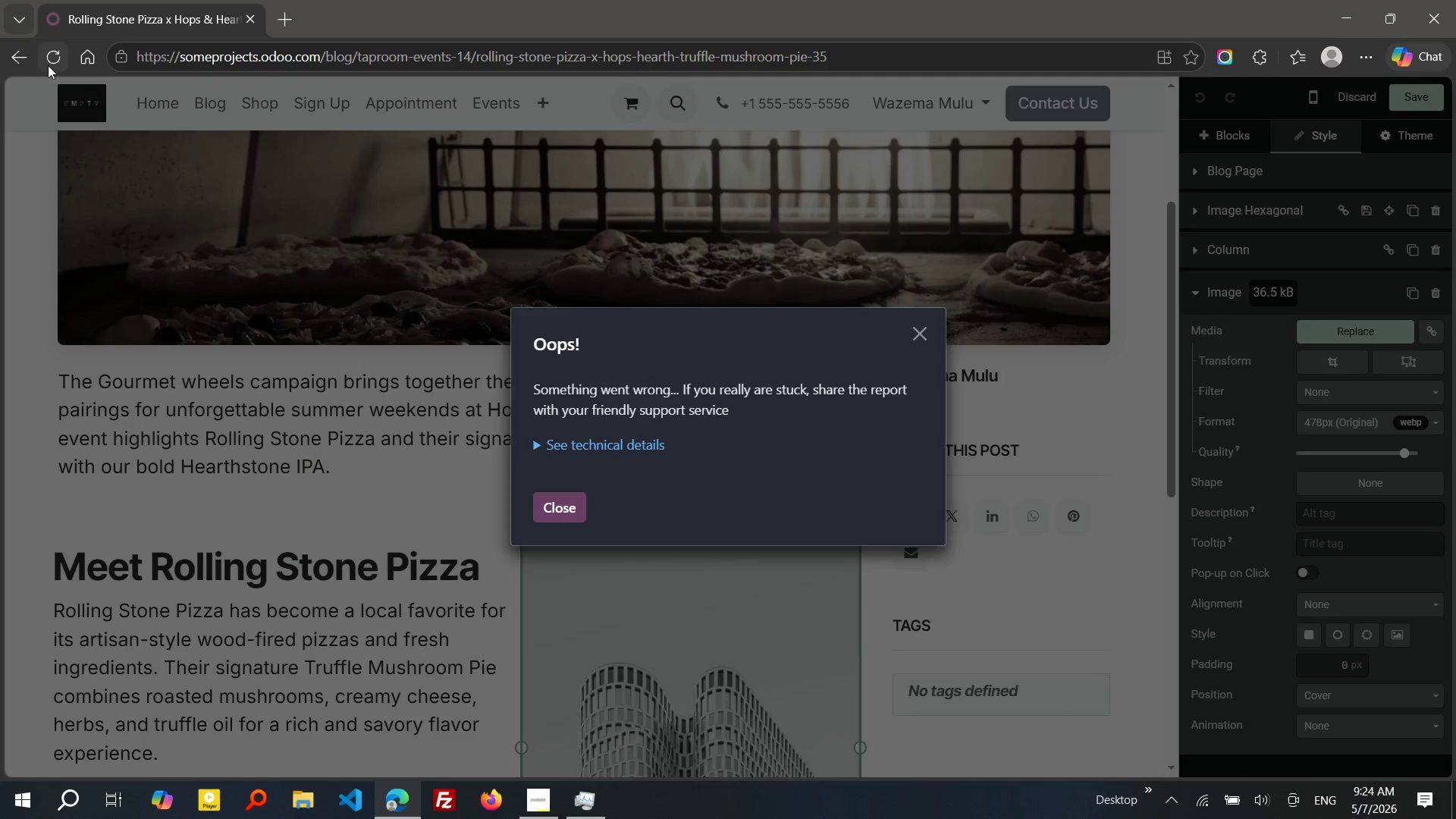 
left_click([49, 64])
 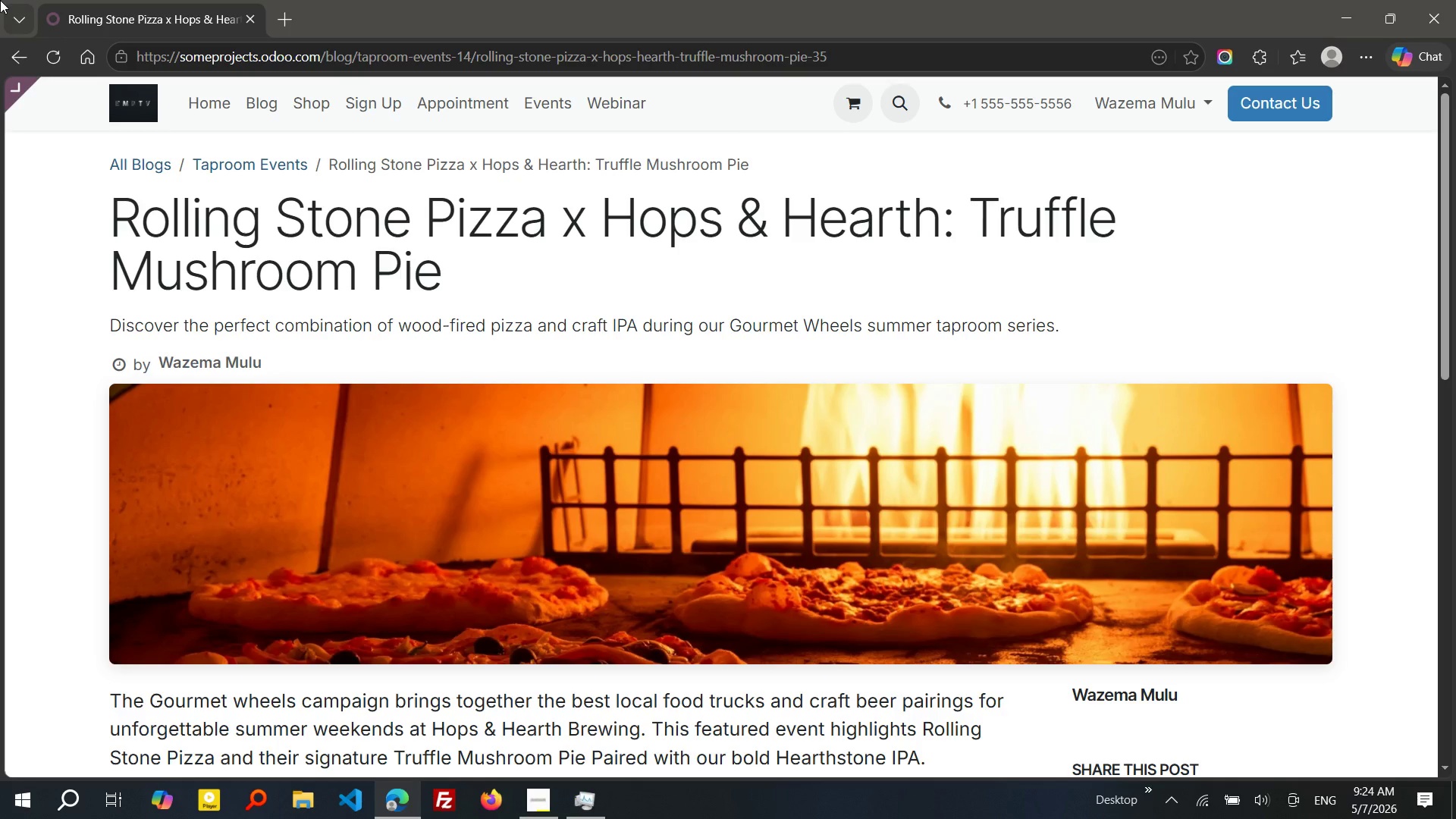 
wait(36.91)
 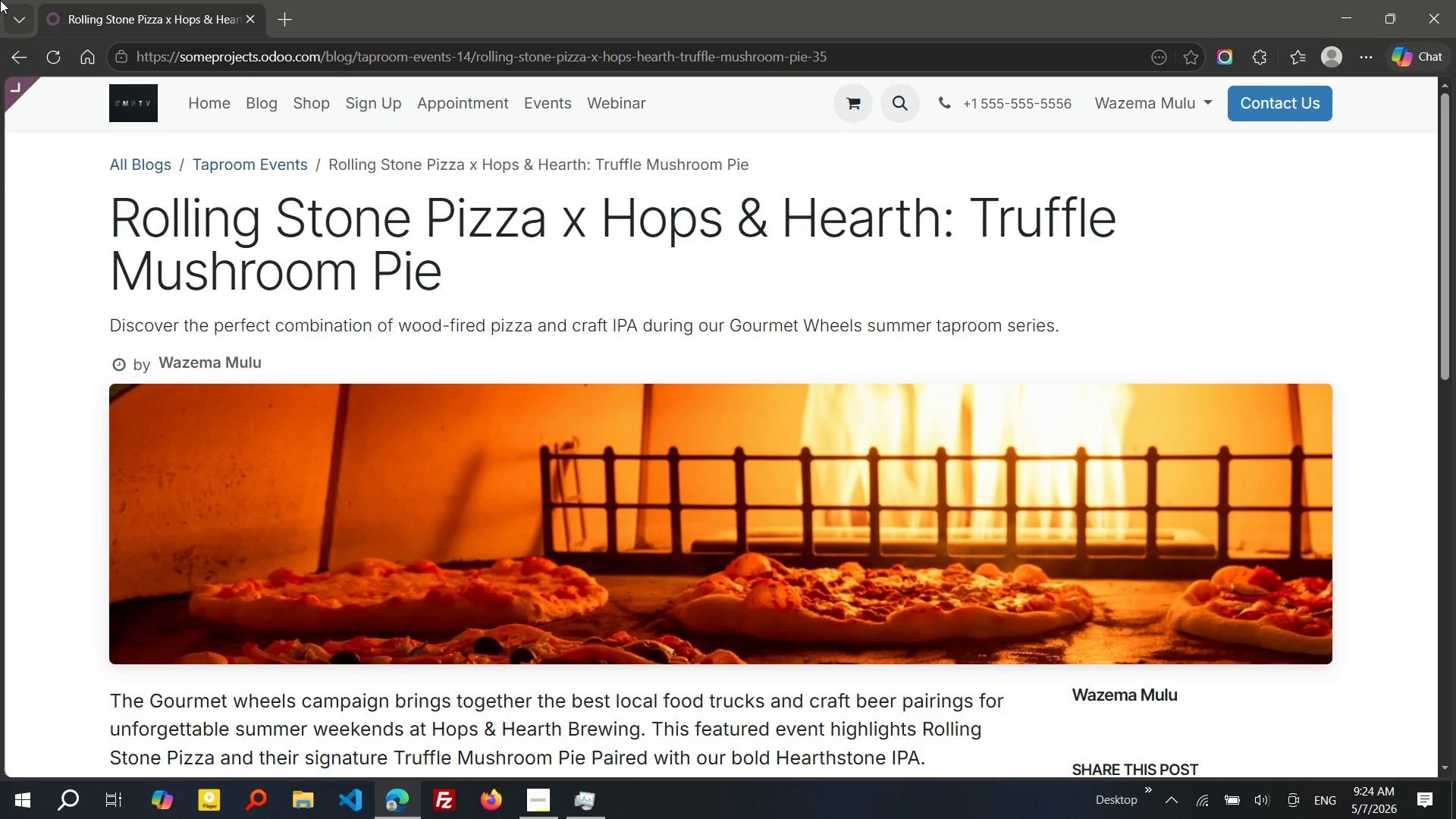 
left_click([88, 97])
 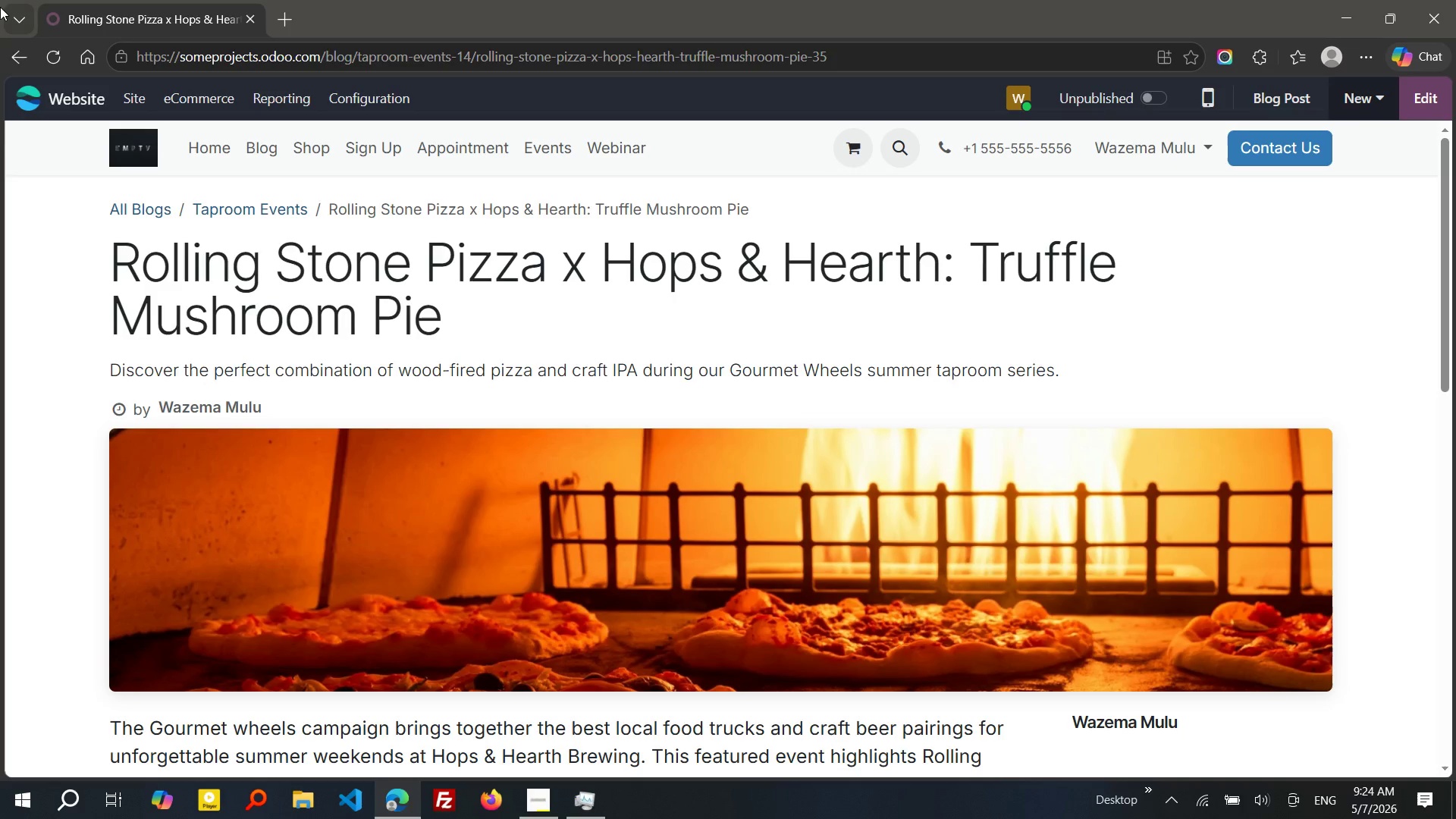 
wait(15.11)
 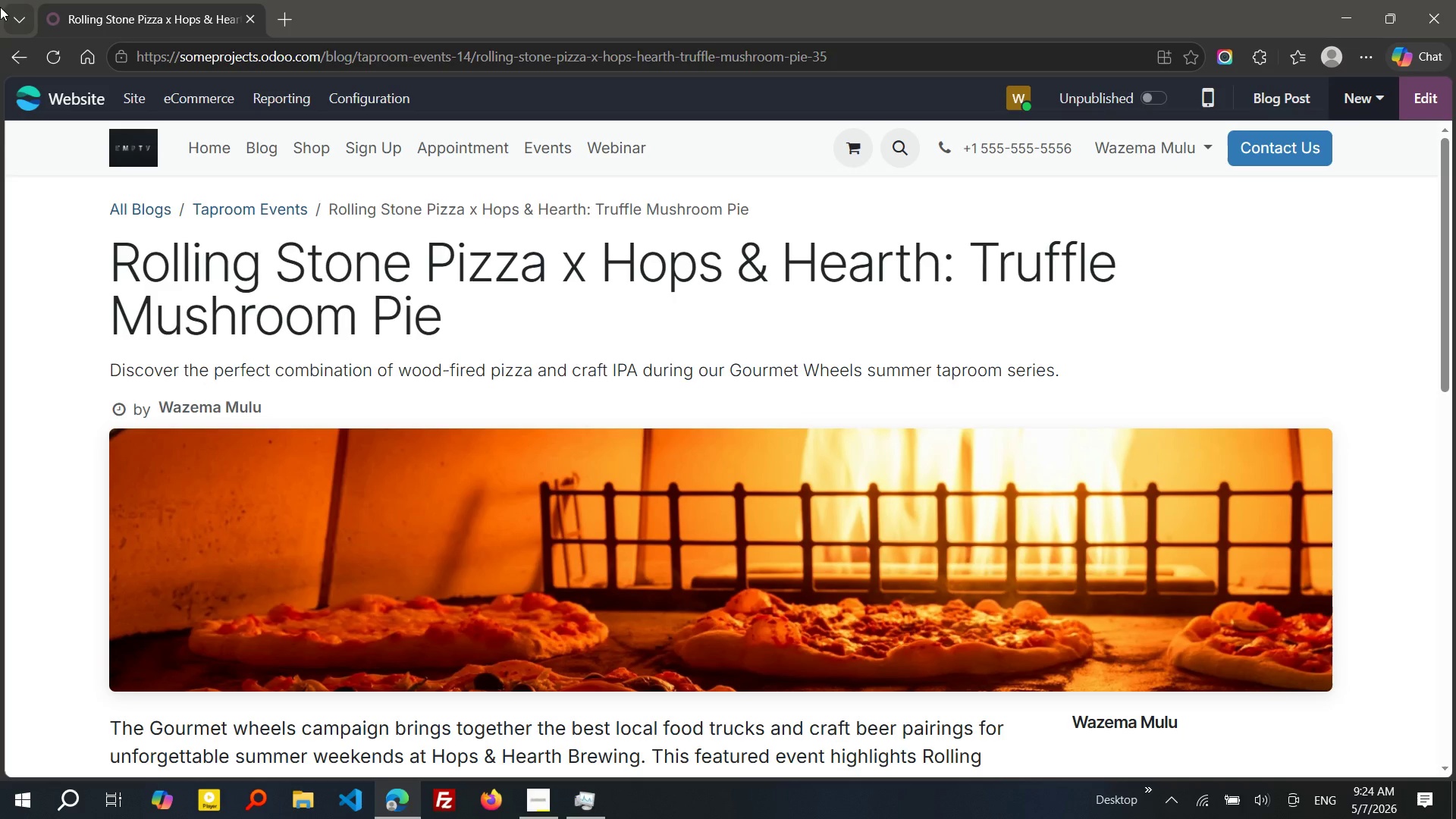 
left_click([1409, 93])
 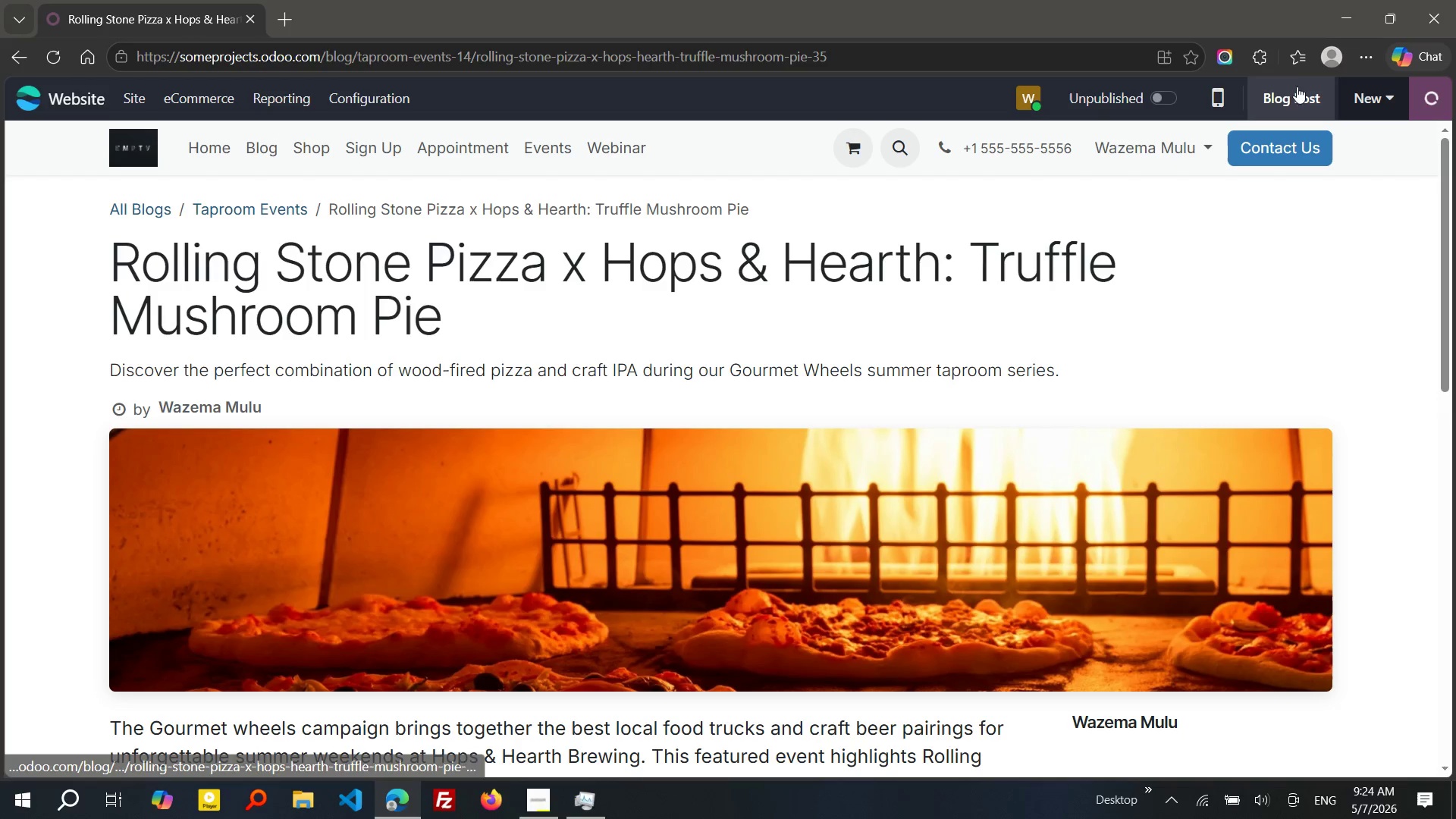 
mouse_move([1246, 83])
 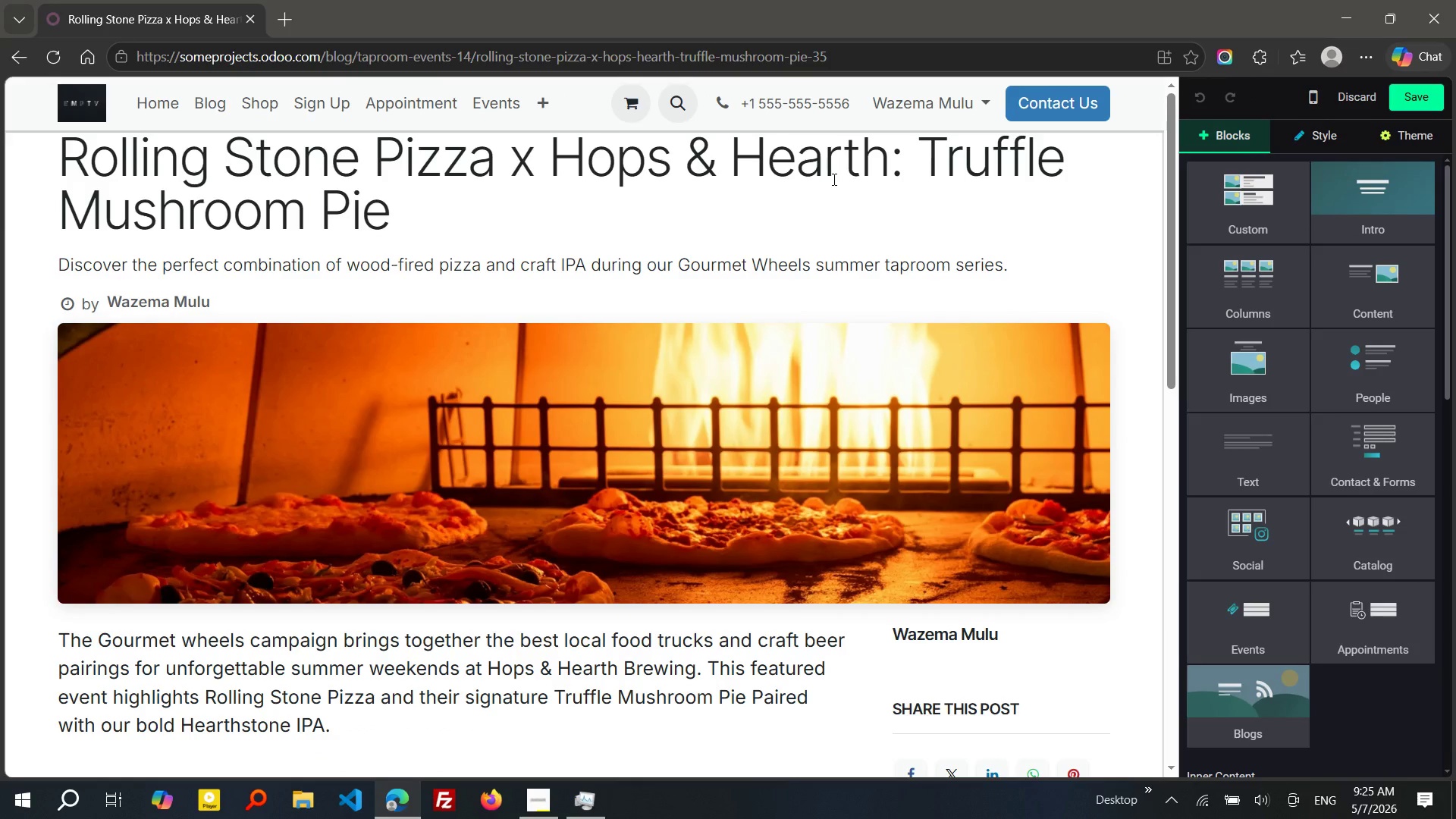 
wait(32.64)
 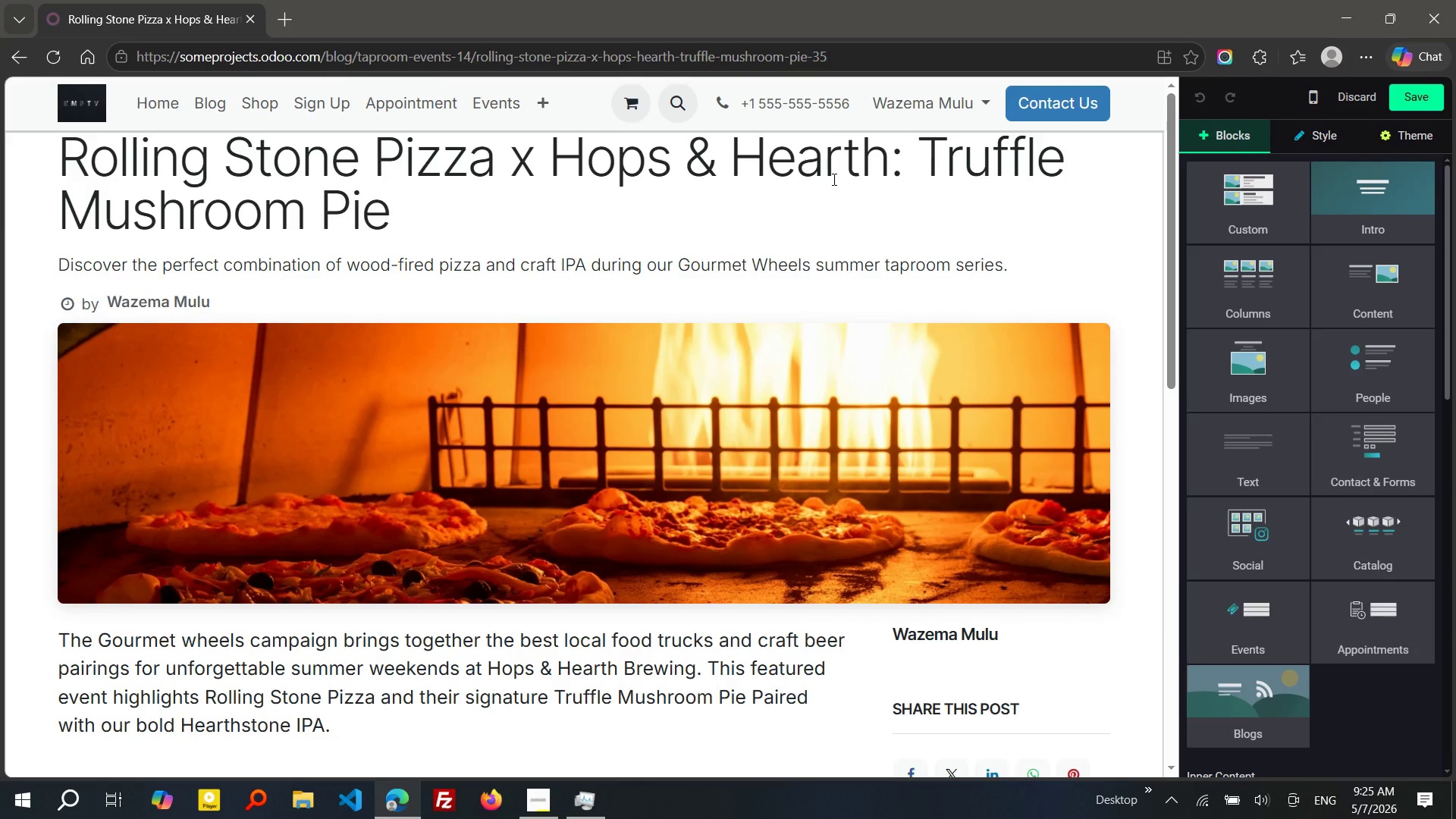 
scroll: coordinate [571, 291], scroll_direction: down, amount: 5.0
 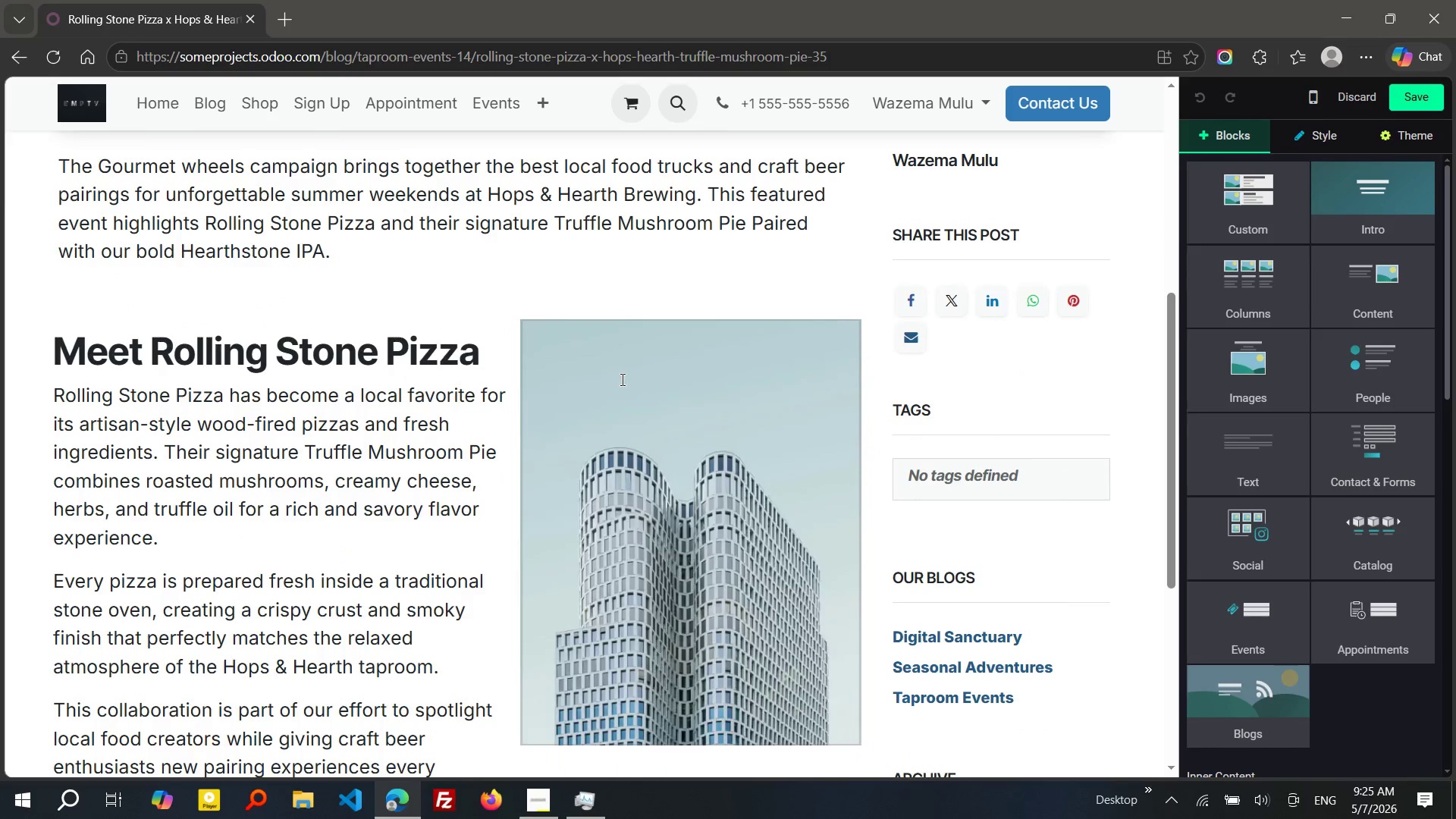 
double_click([621, 379])
 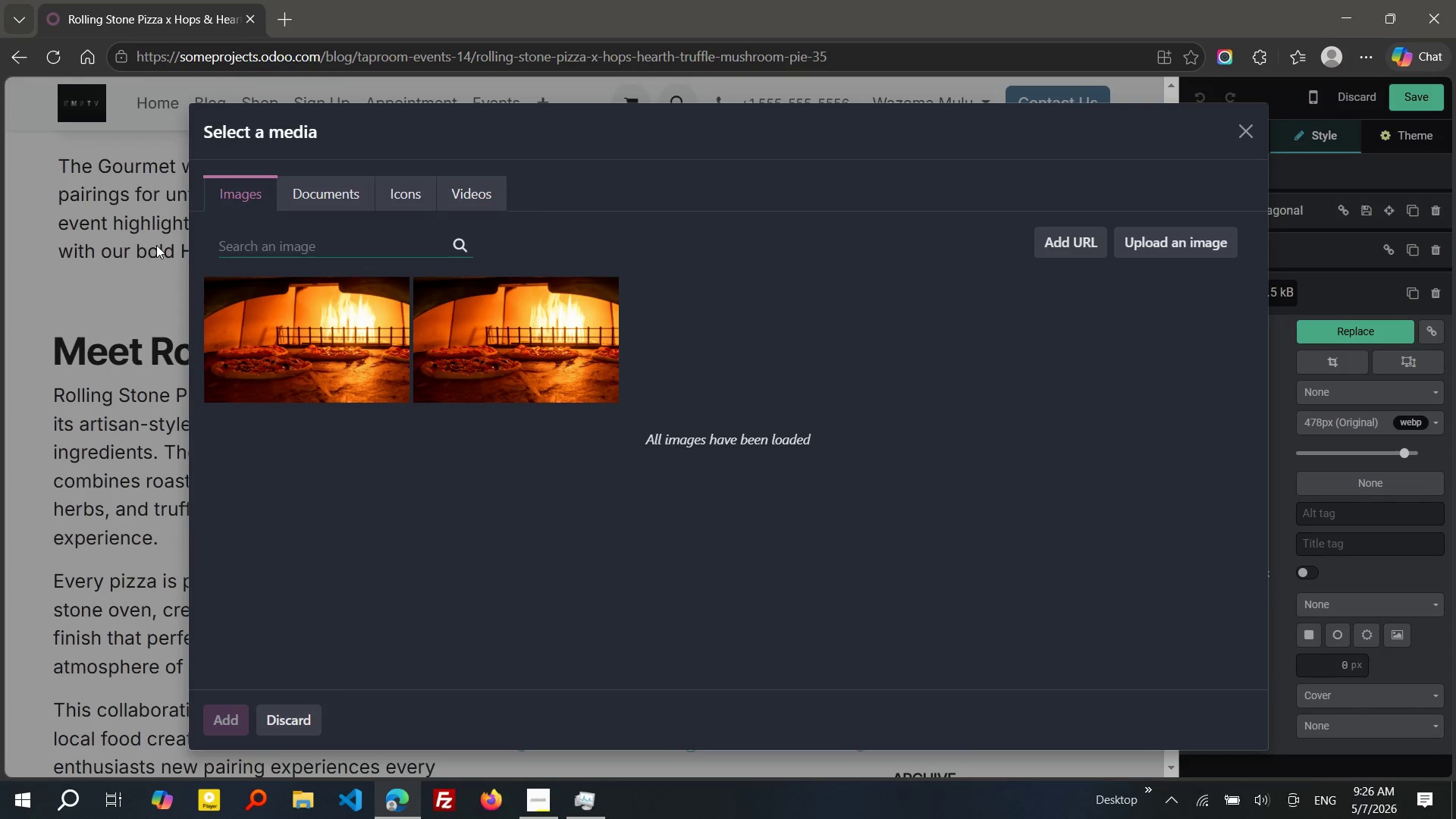 
wait(35.48)
 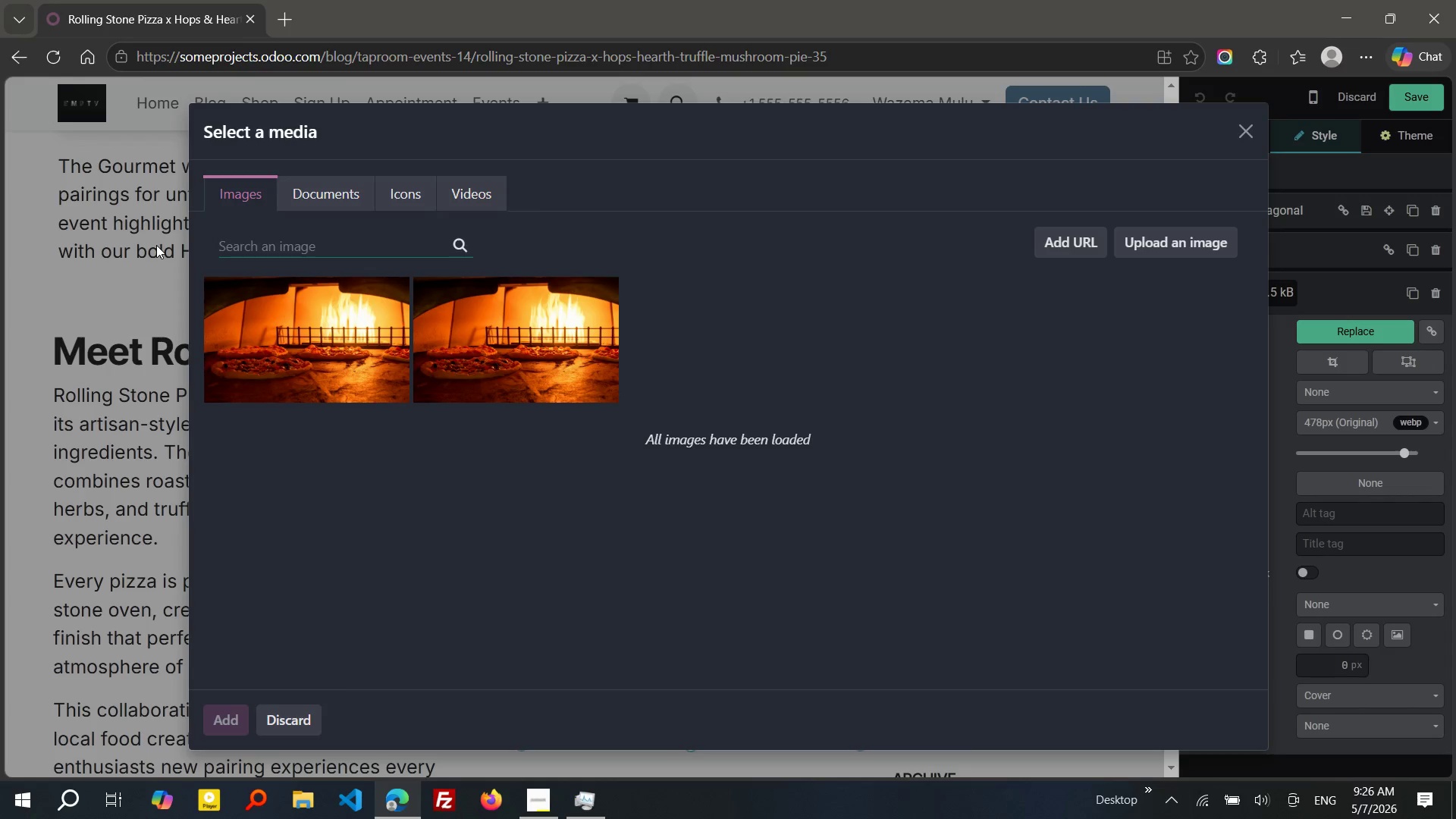 
type(pizaa traditonal stone oven)
 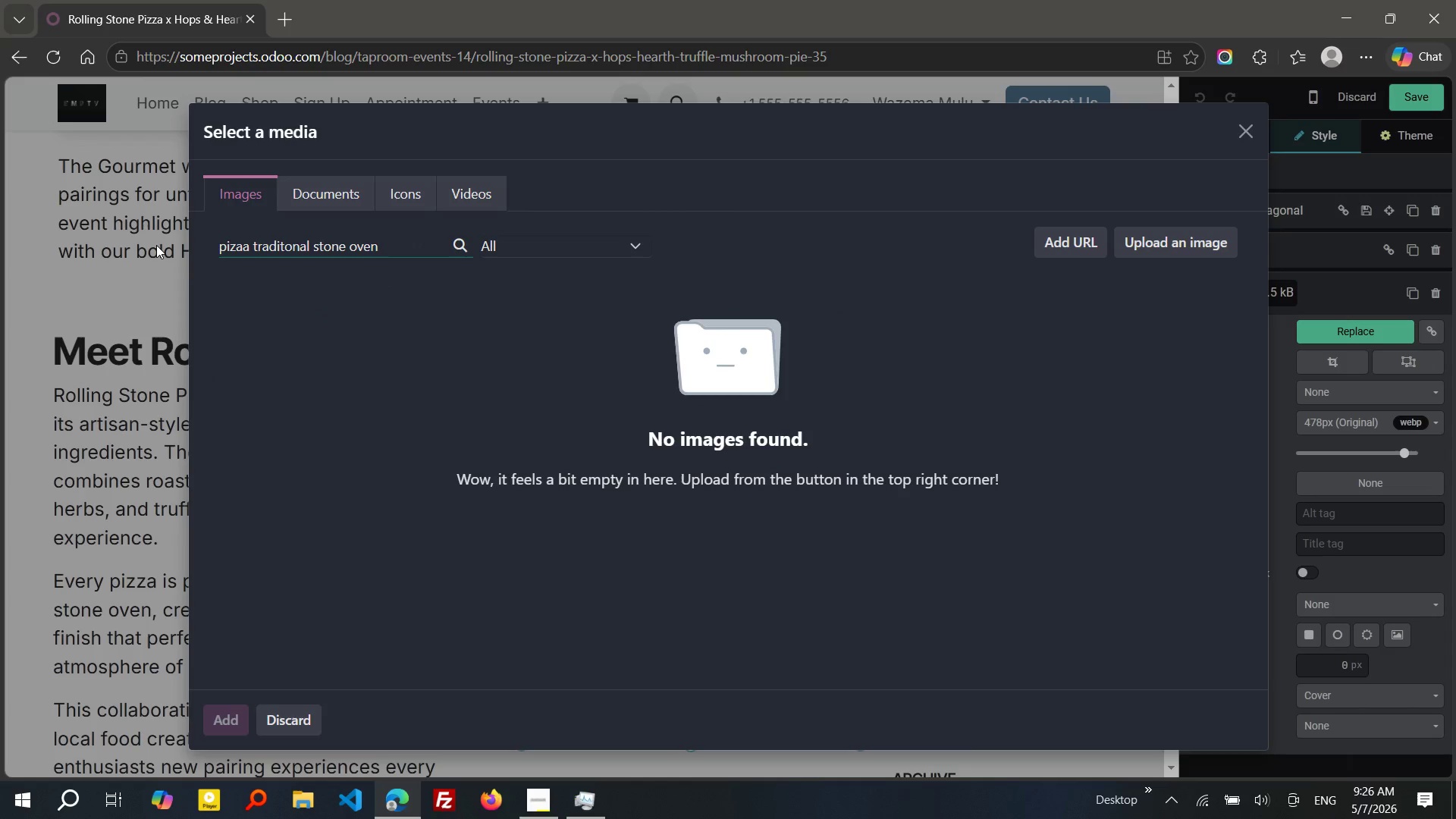 
wait(8.03)
 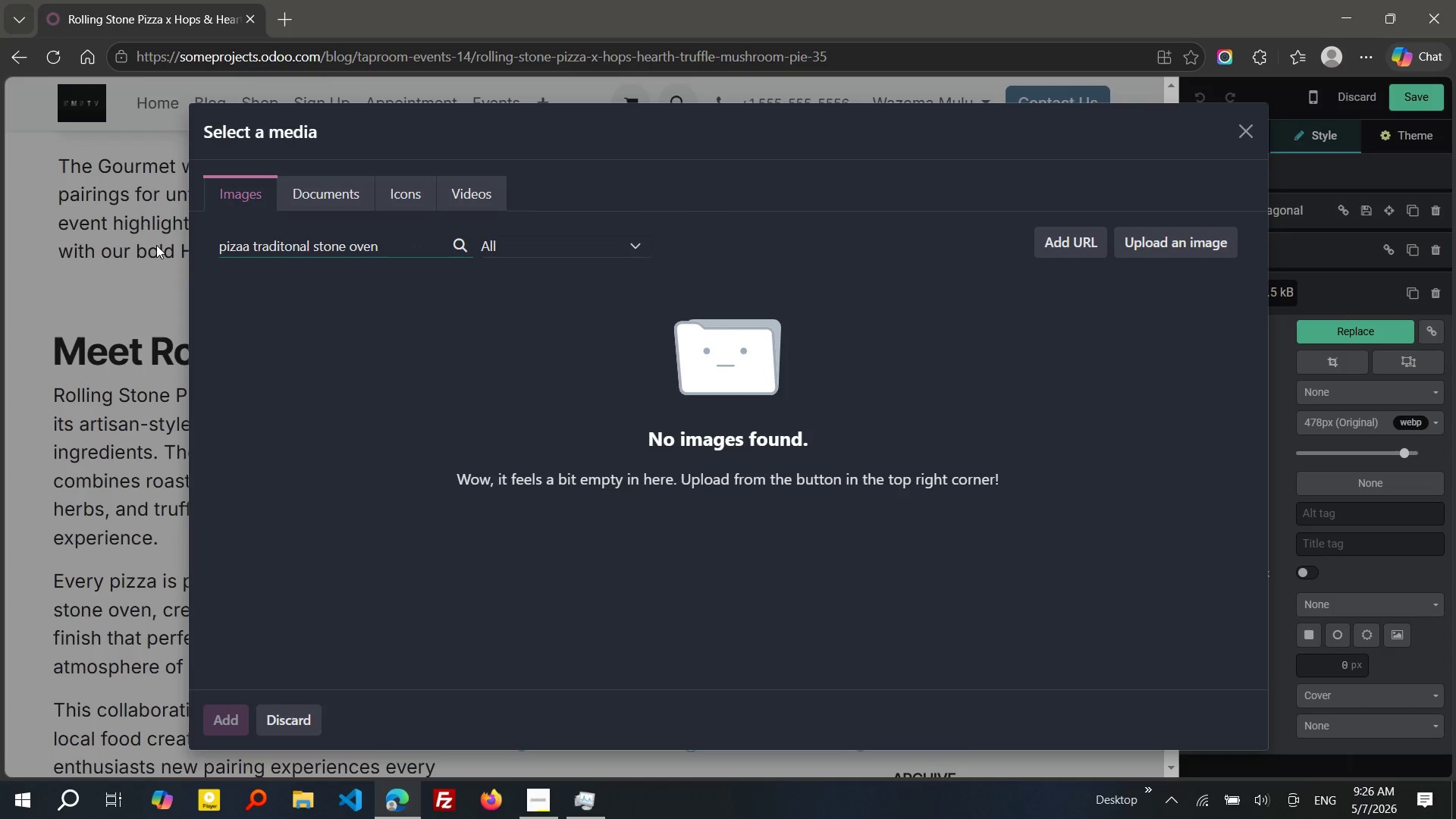 
left_click([240, 247])
 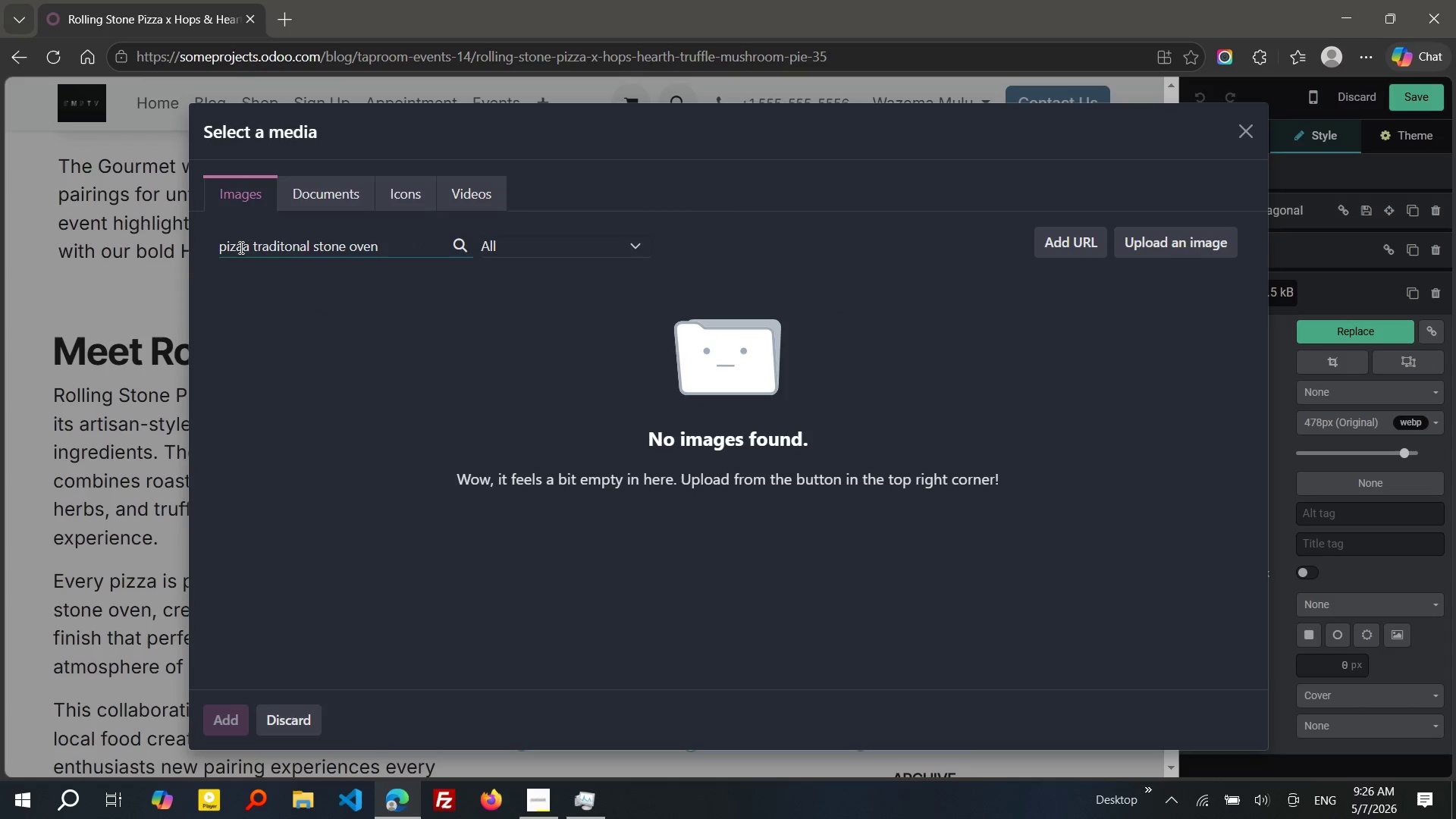 
key(Backspace)
 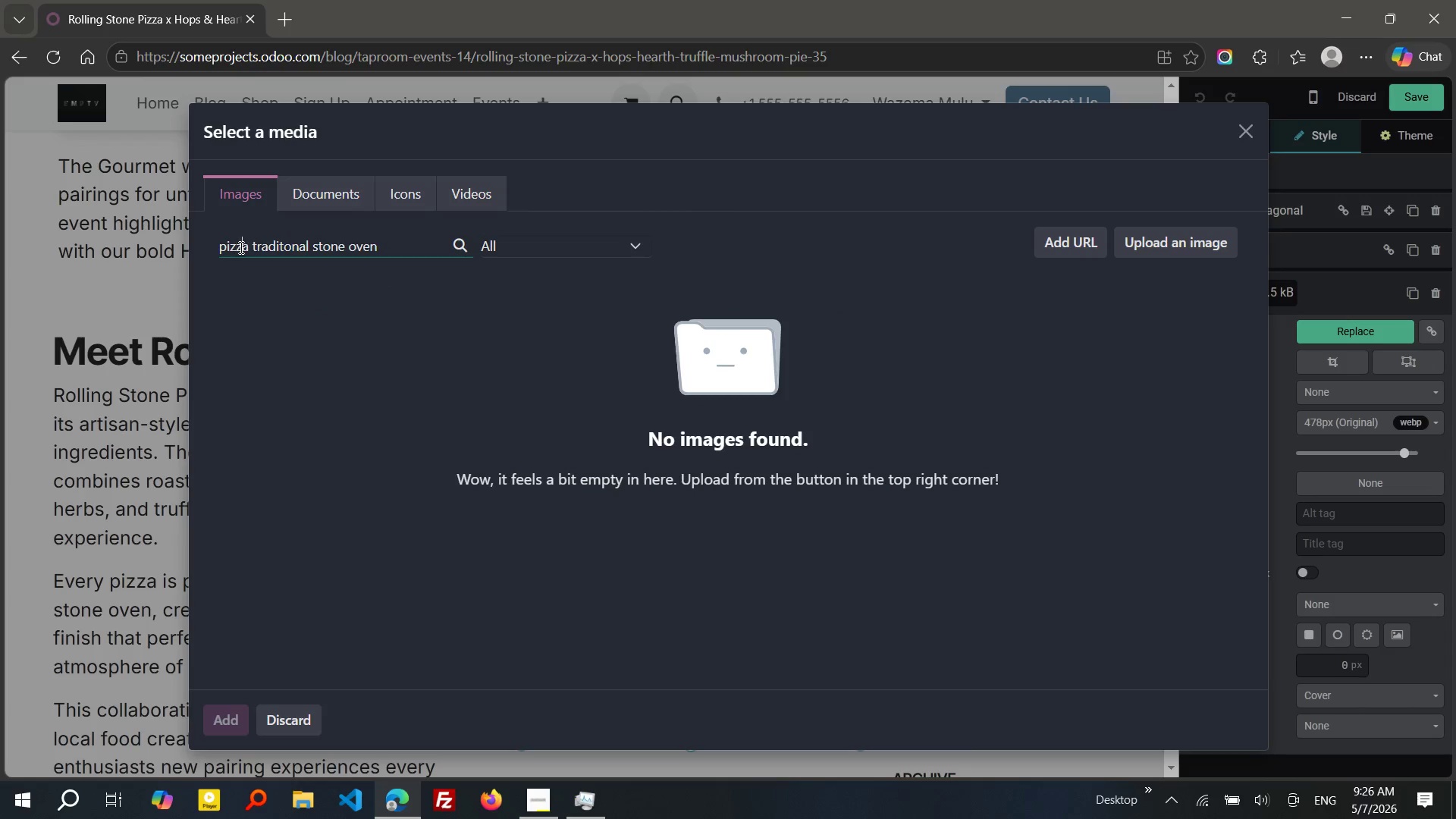 
key(Z)
 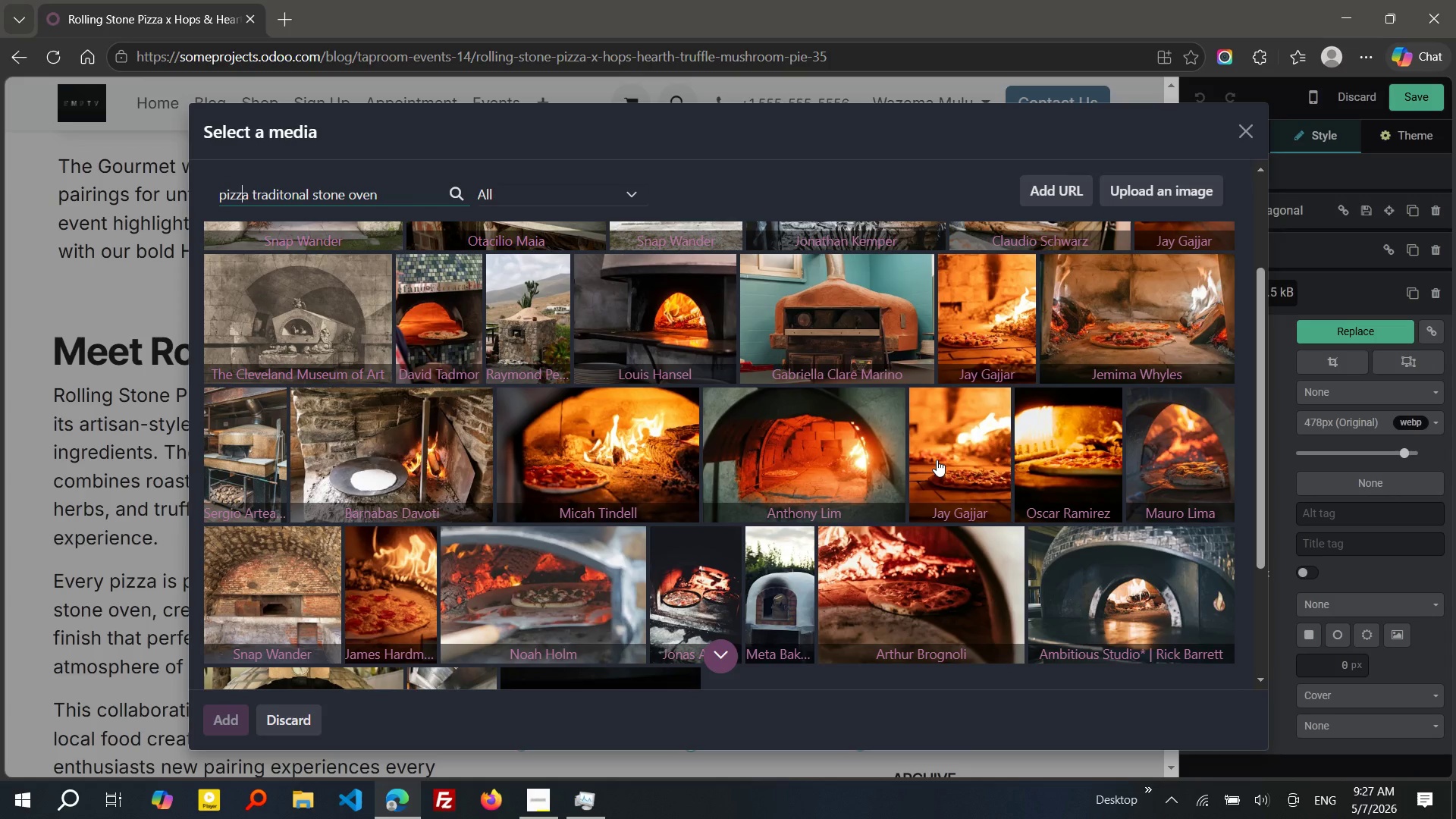 
wait(49.66)
 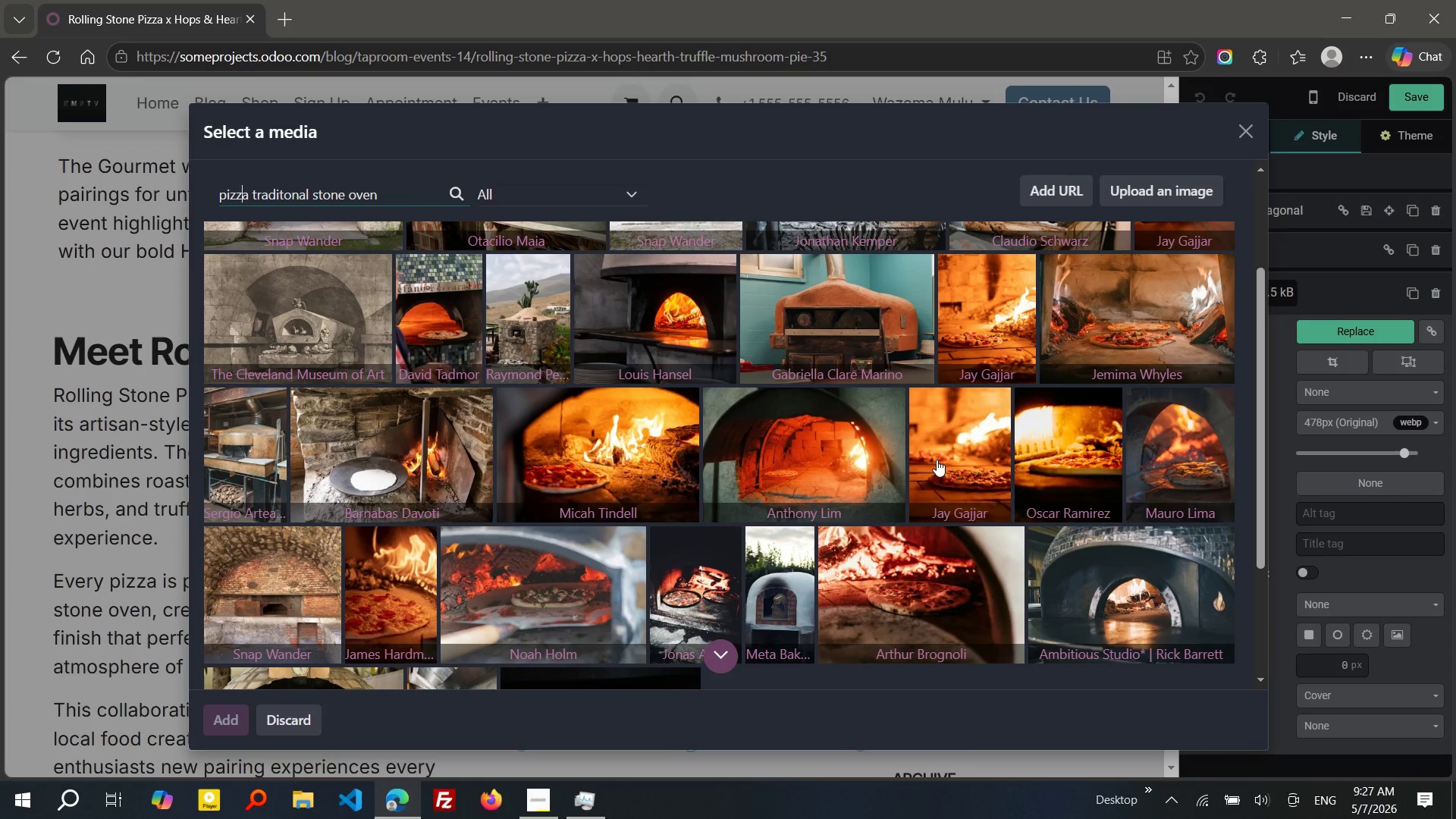 
left_click([1219, 287])
 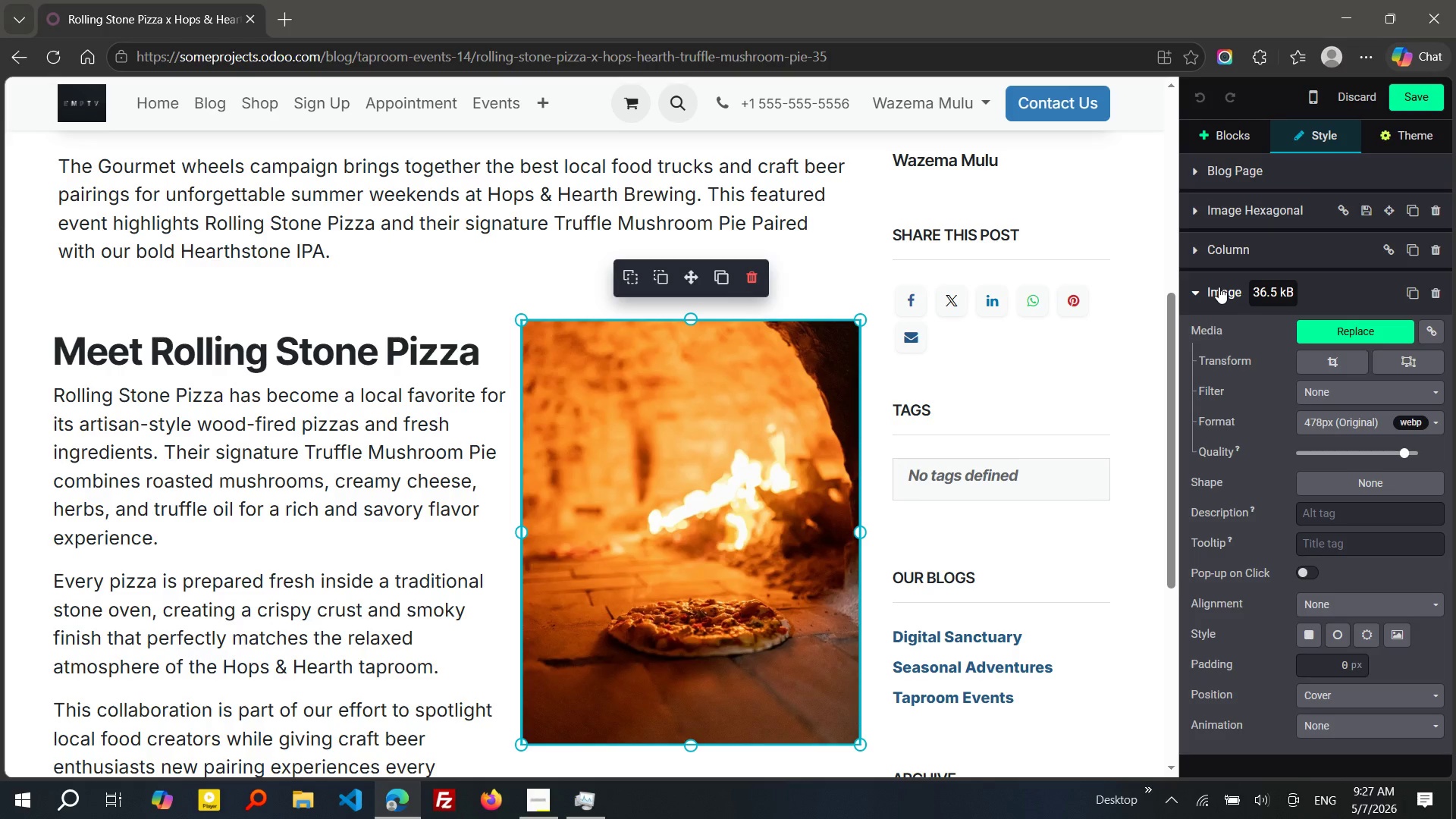 
wait(19.59)
 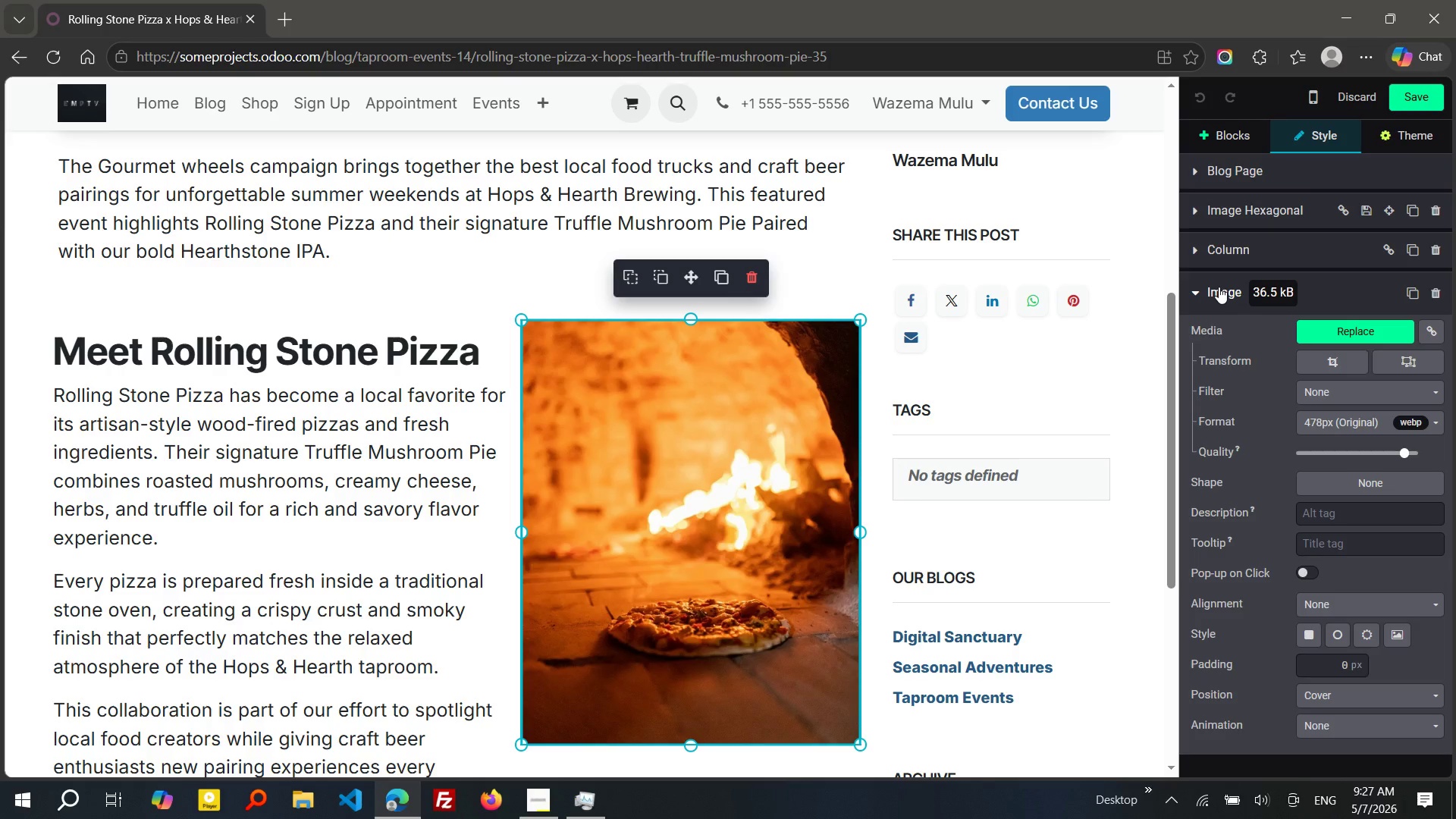 
scroll: coordinate [736, 423], scroll_direction: down, amount: 7.0
 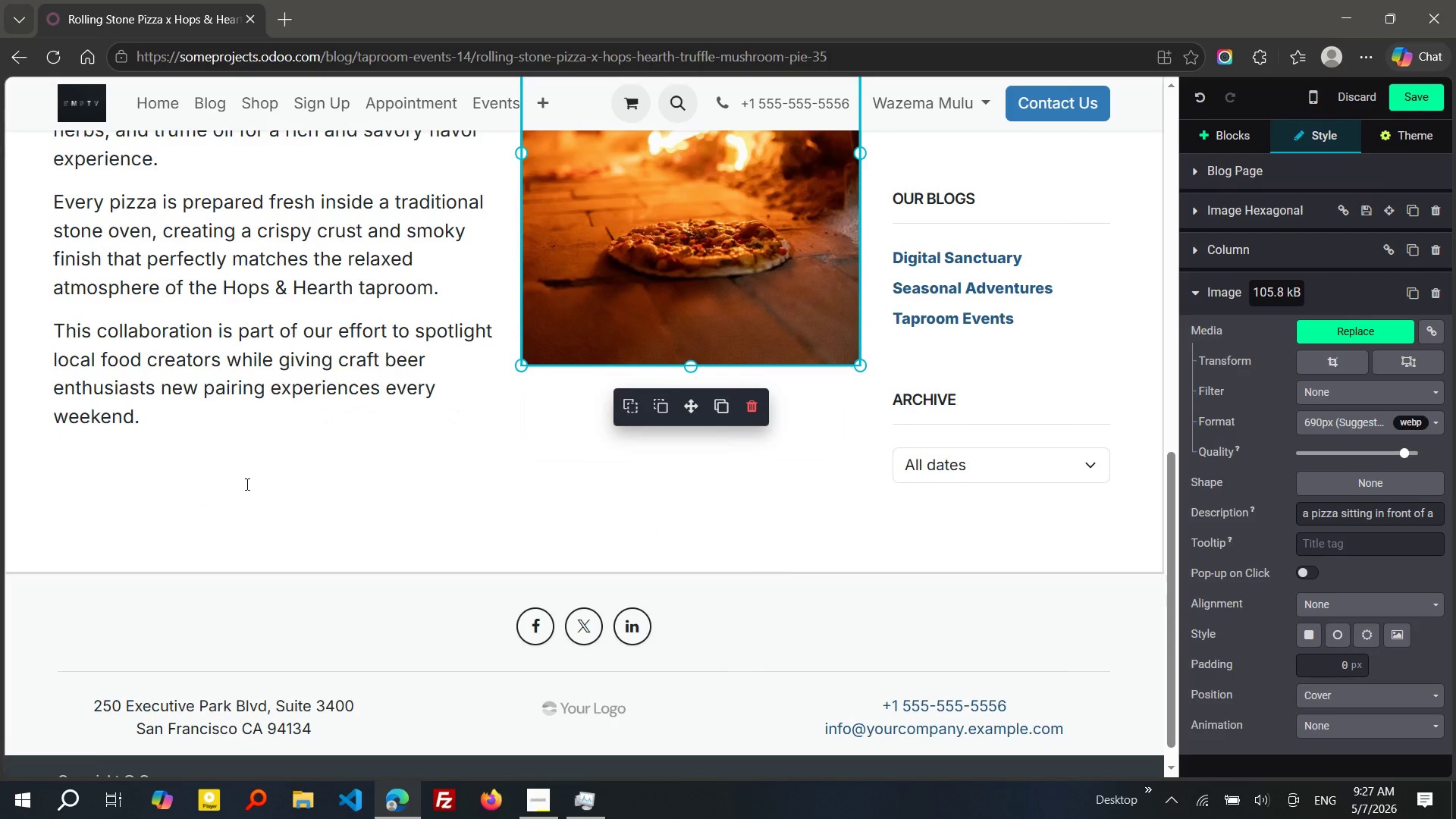 
left_click([245, 484])
 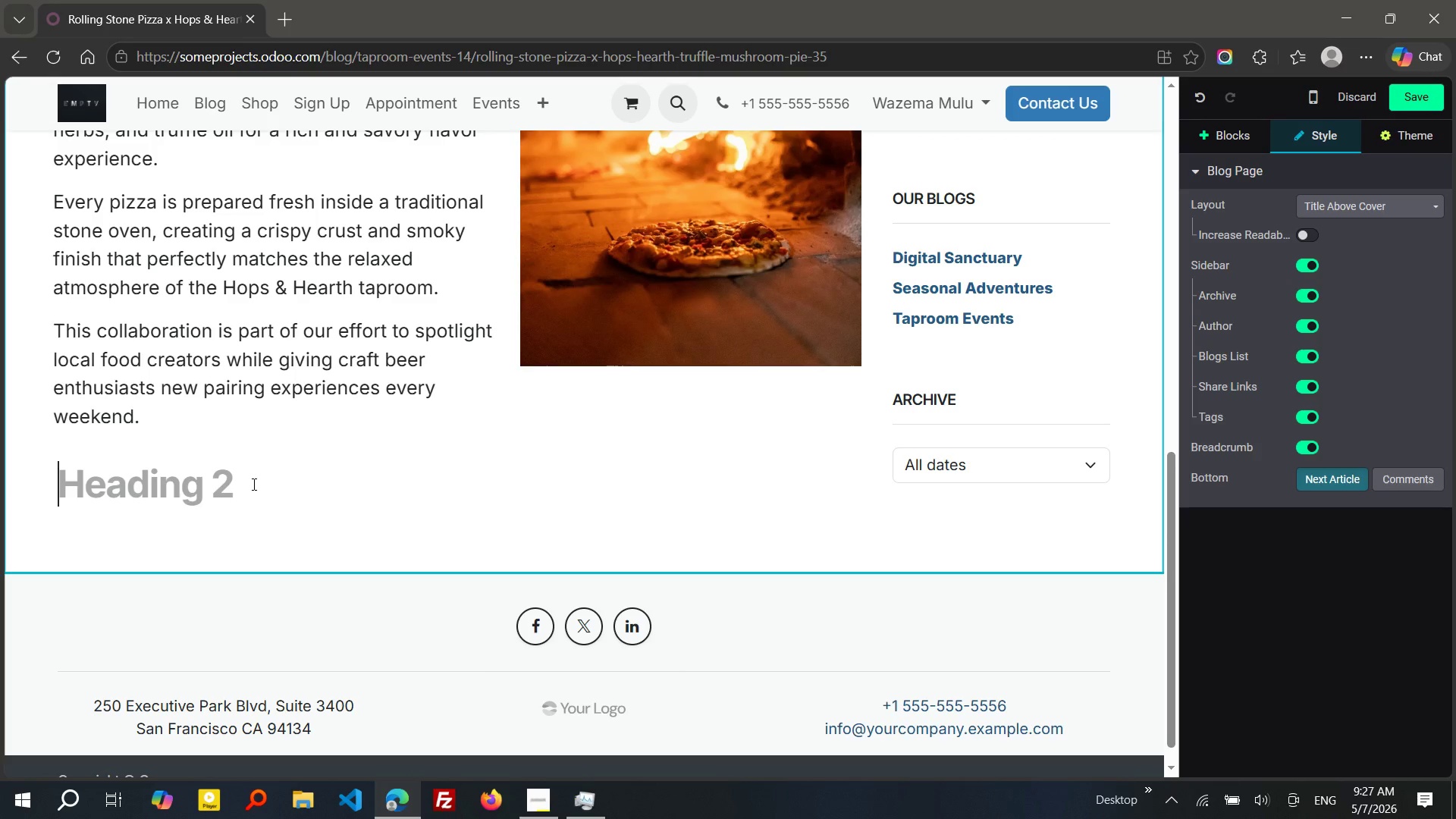 
wait(20.11)
 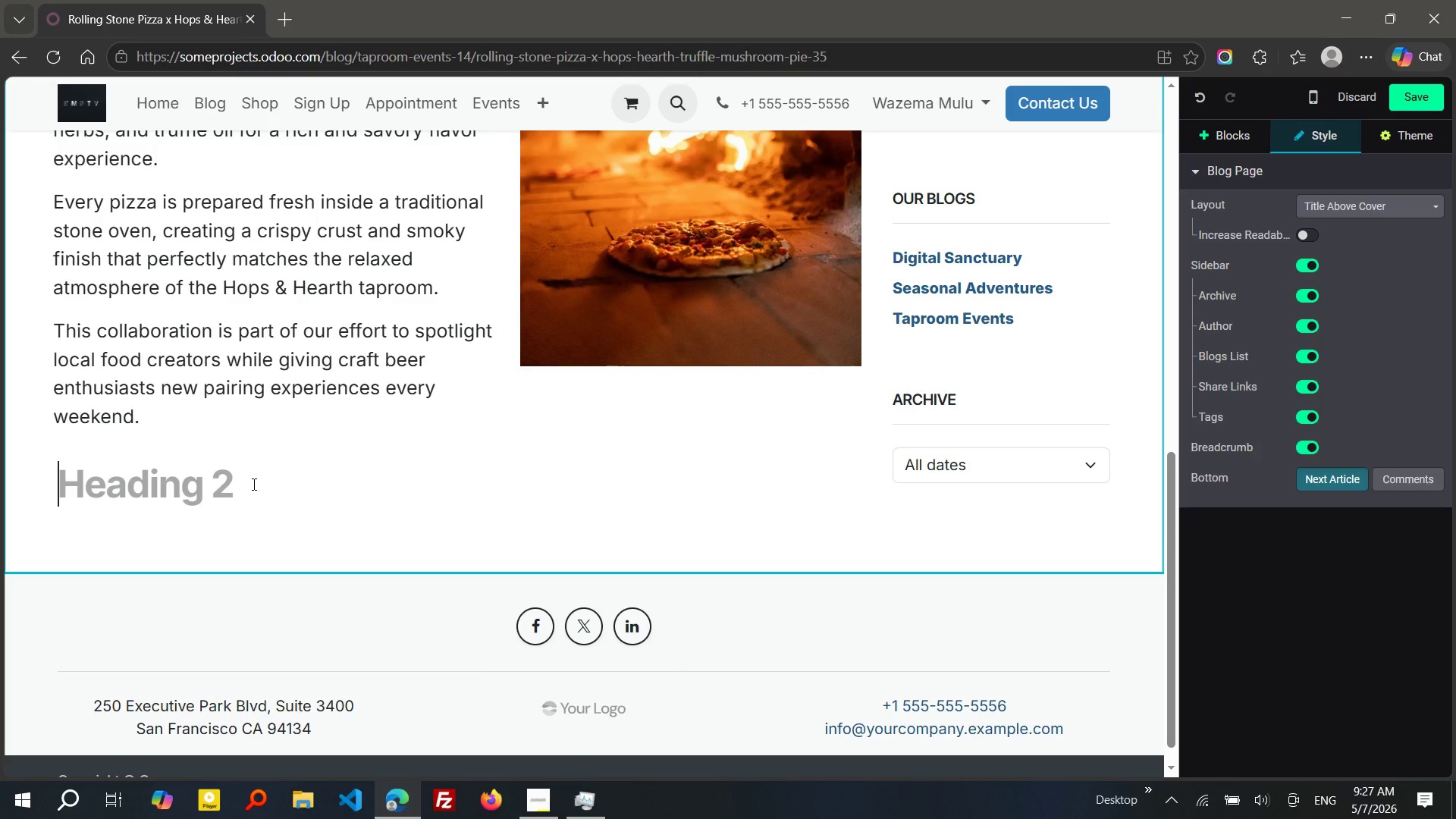 
type(WHy HEARthstone IPA is the Perfect PAIRing)
 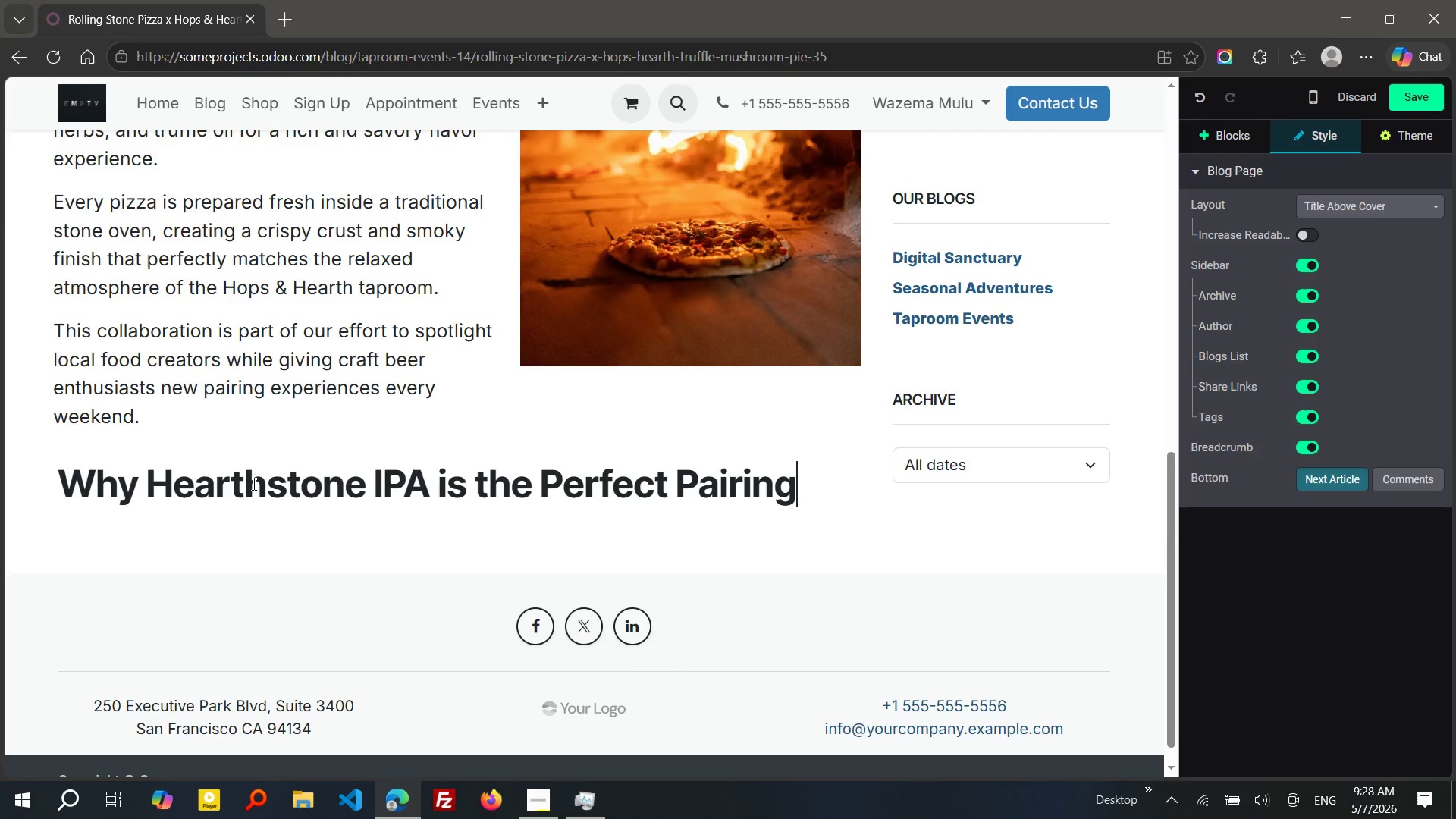 
wait(10.33)
 